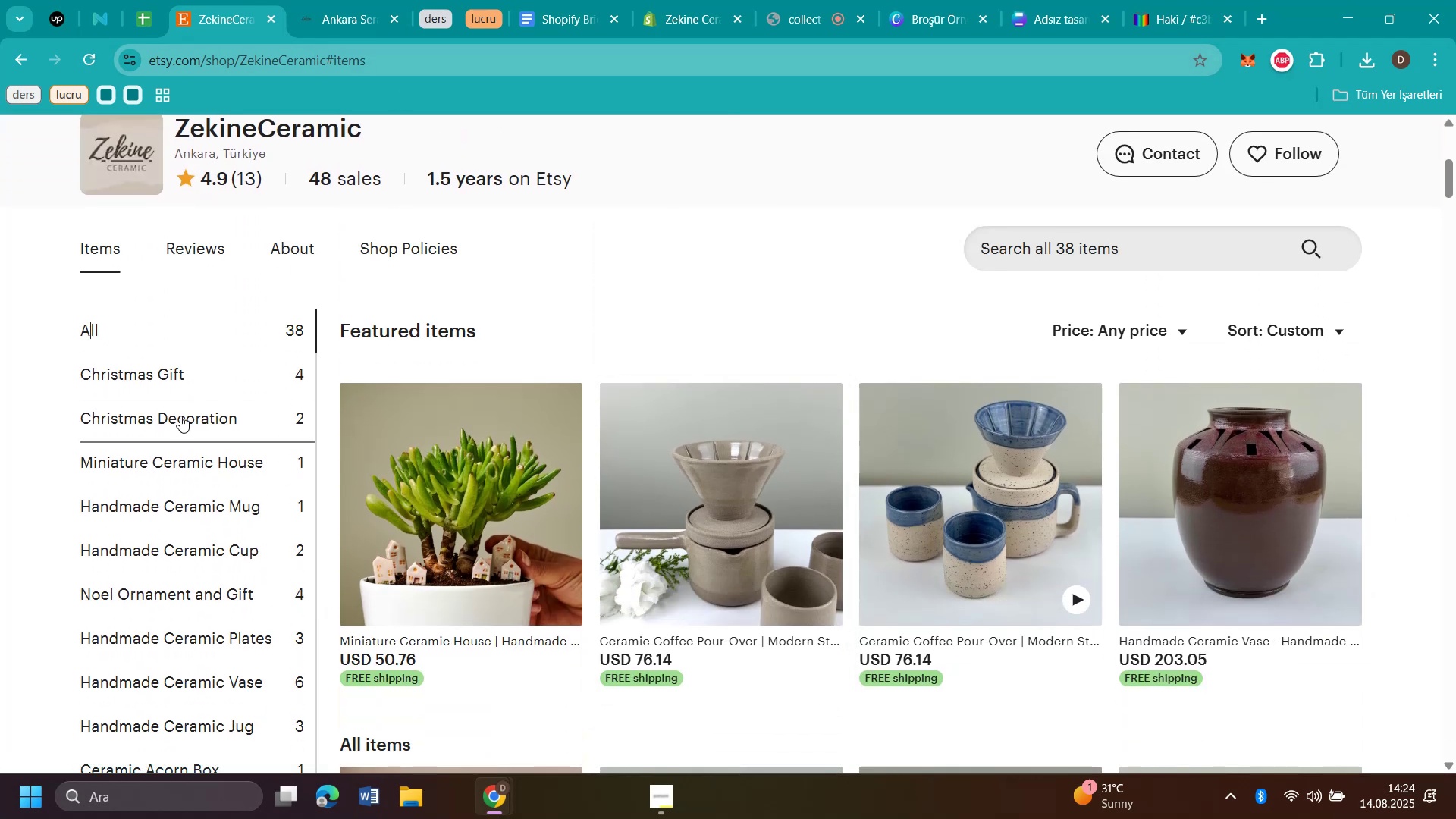 
left_click([150, 370])
 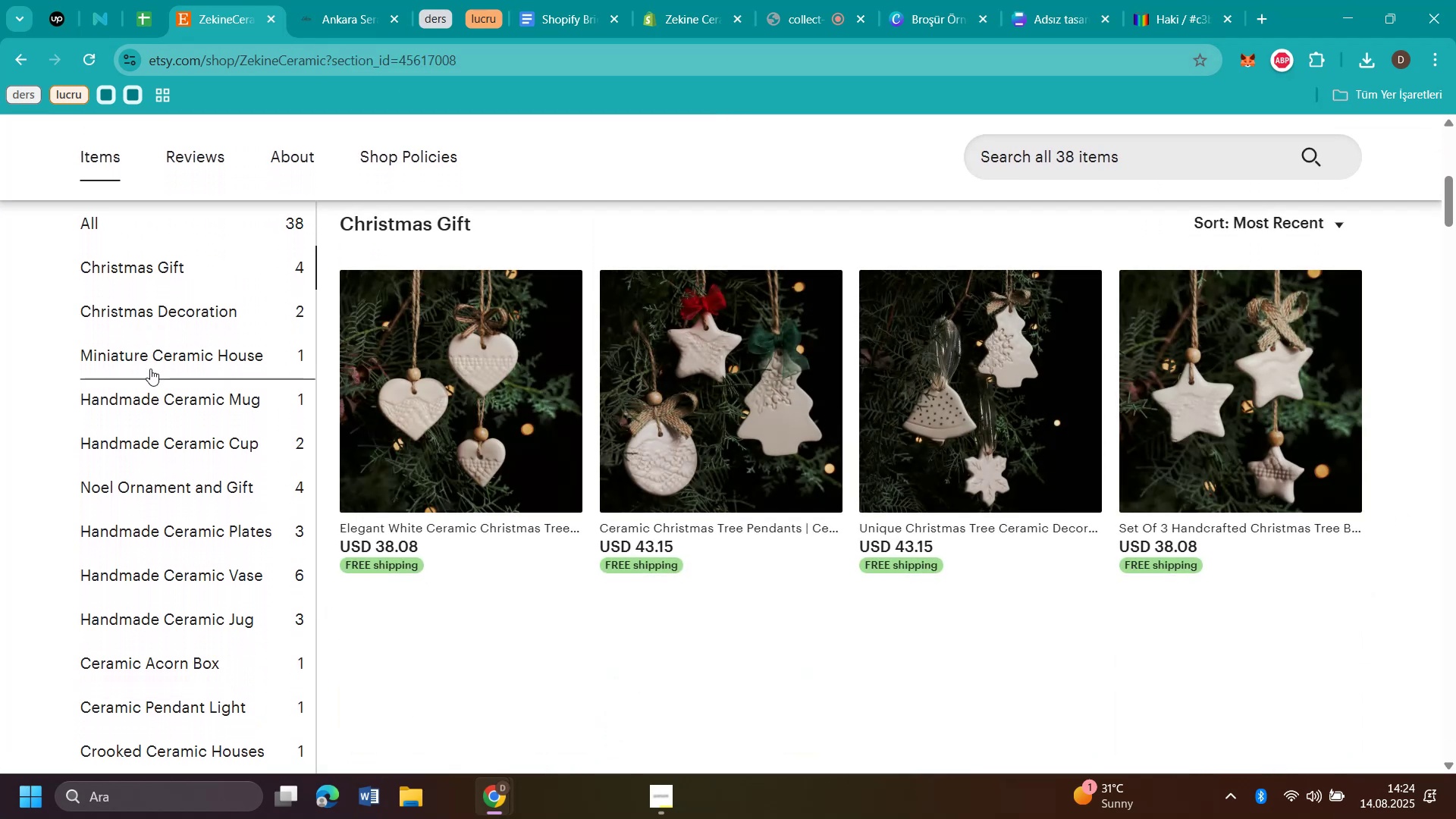 
left_click([128, 313])
 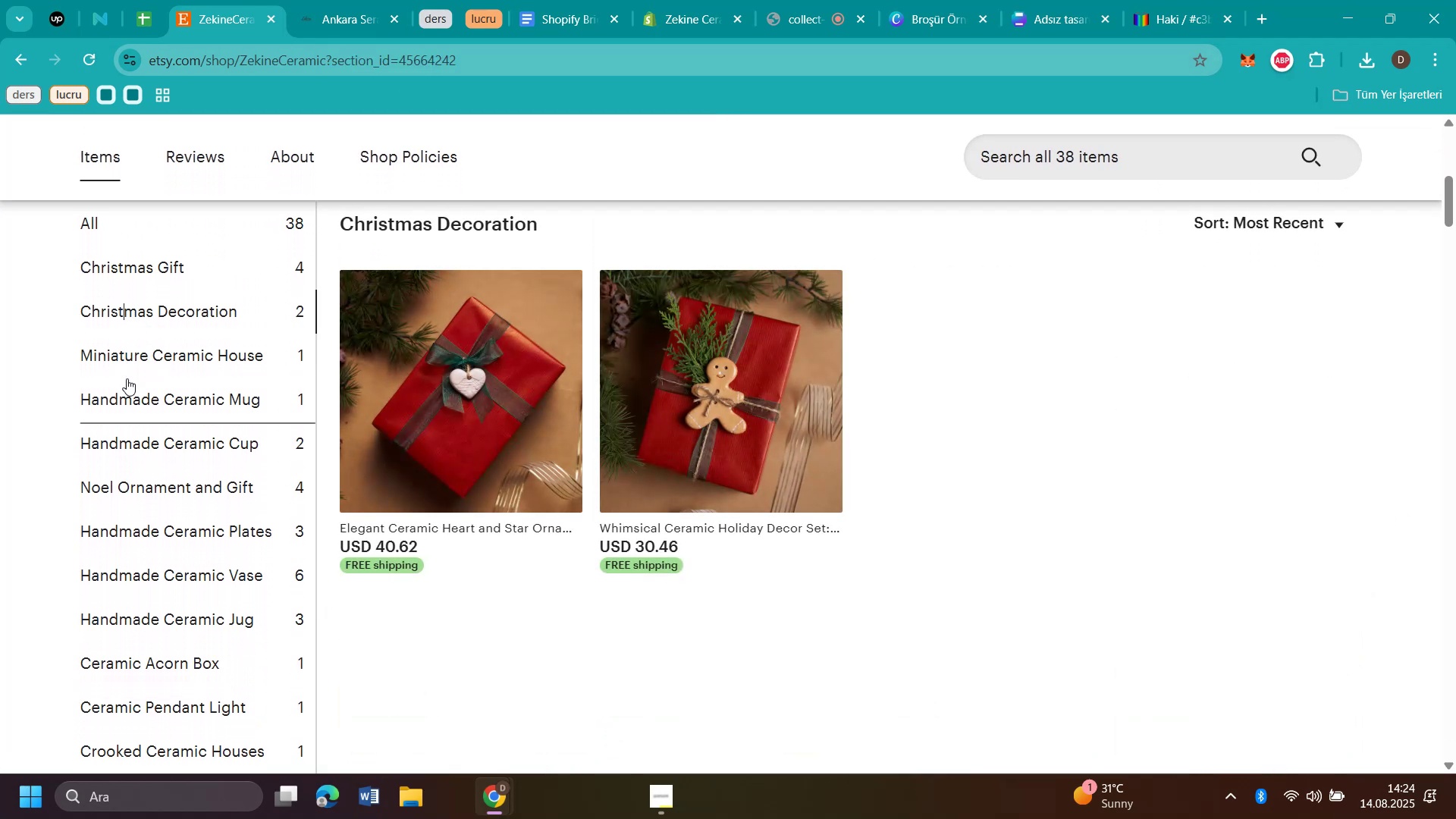 
left_click([143, 359])
 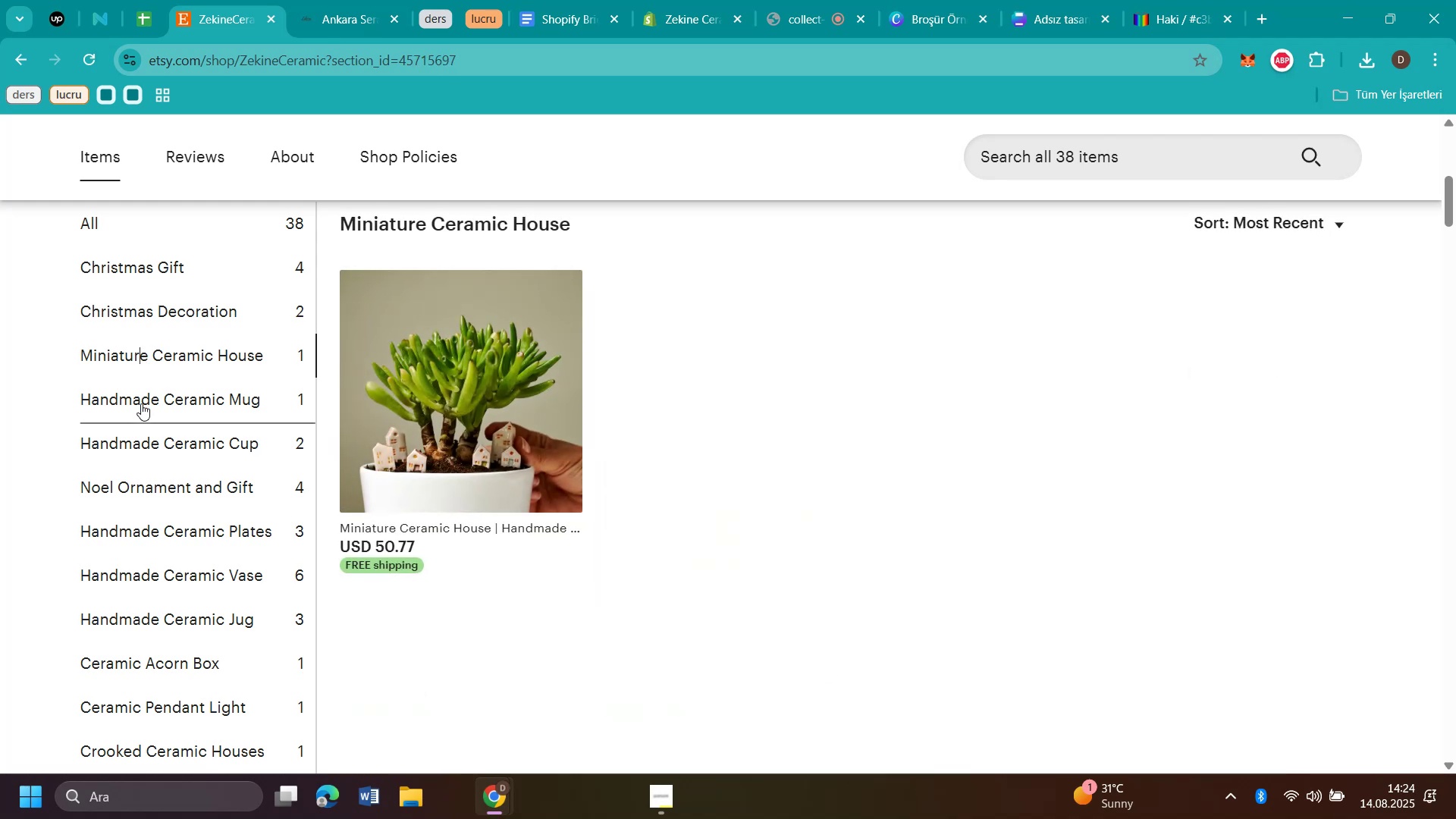 
left_click([141, 403])
 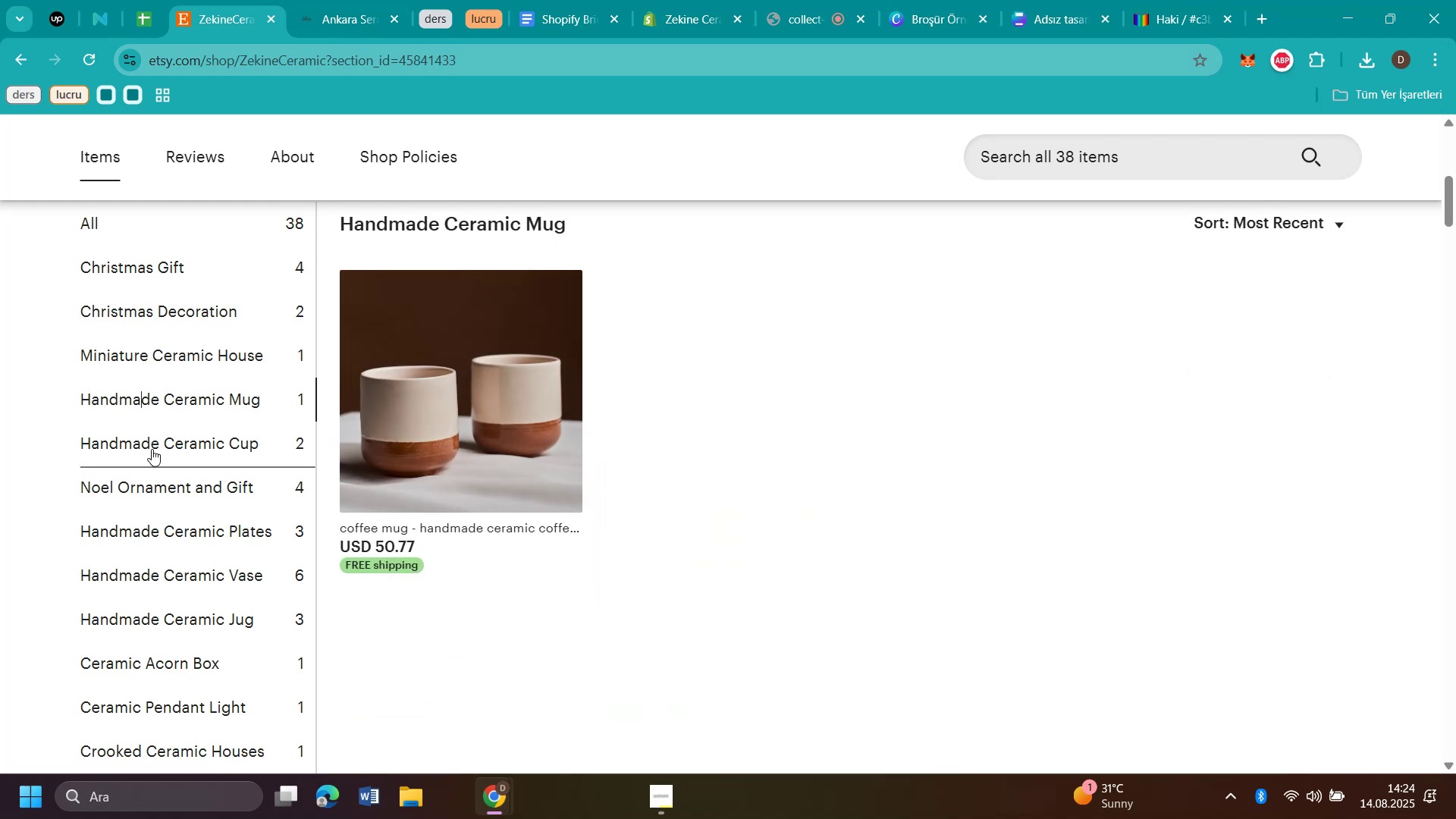 
left_click([150, 448])
 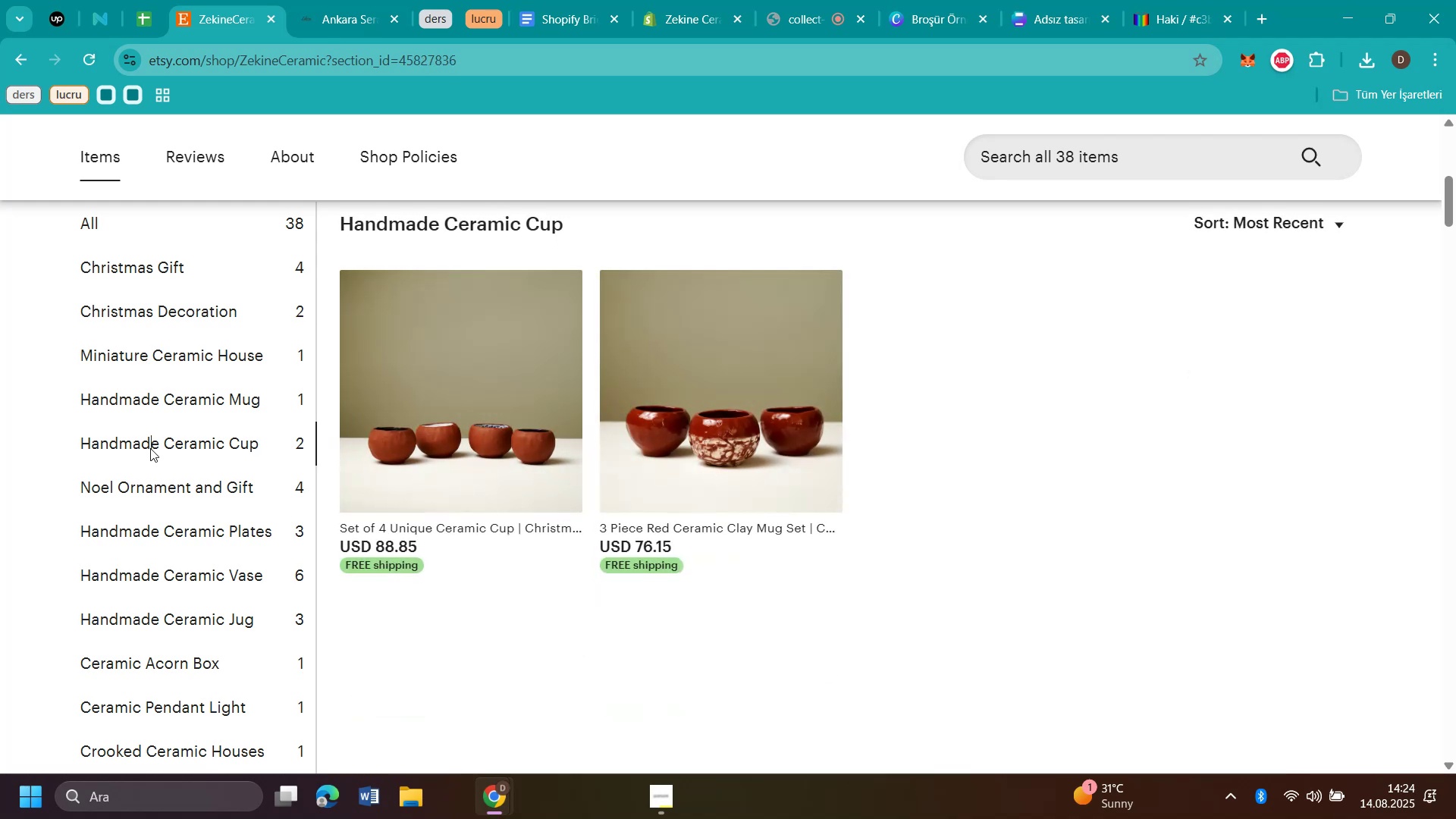 
scroll: coordinate [150, 448], scroll_direction: down, amount: 3.0
 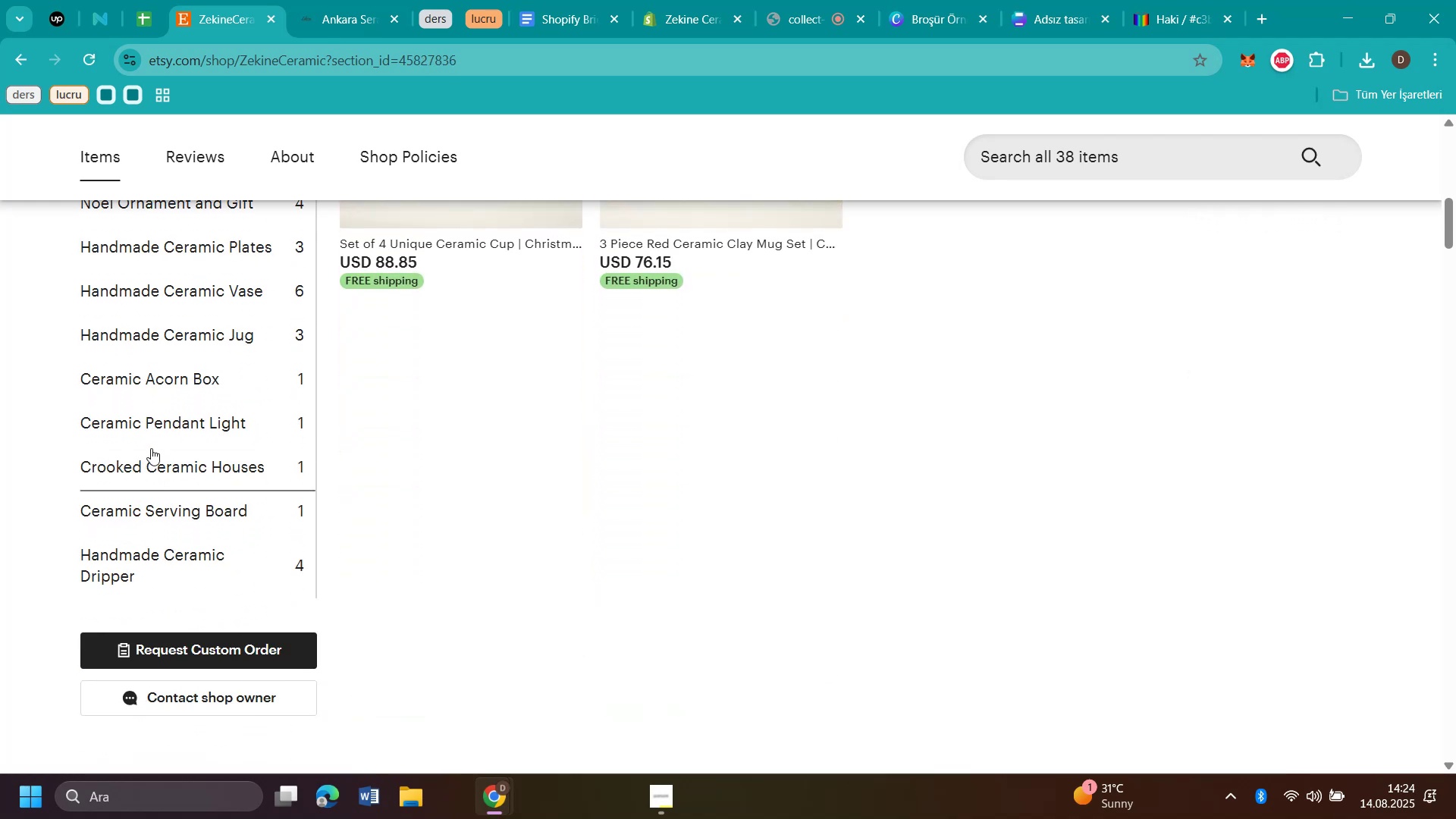 
scroll: coordinate [151, 448], scroll_direction: up, amount: 1.0
 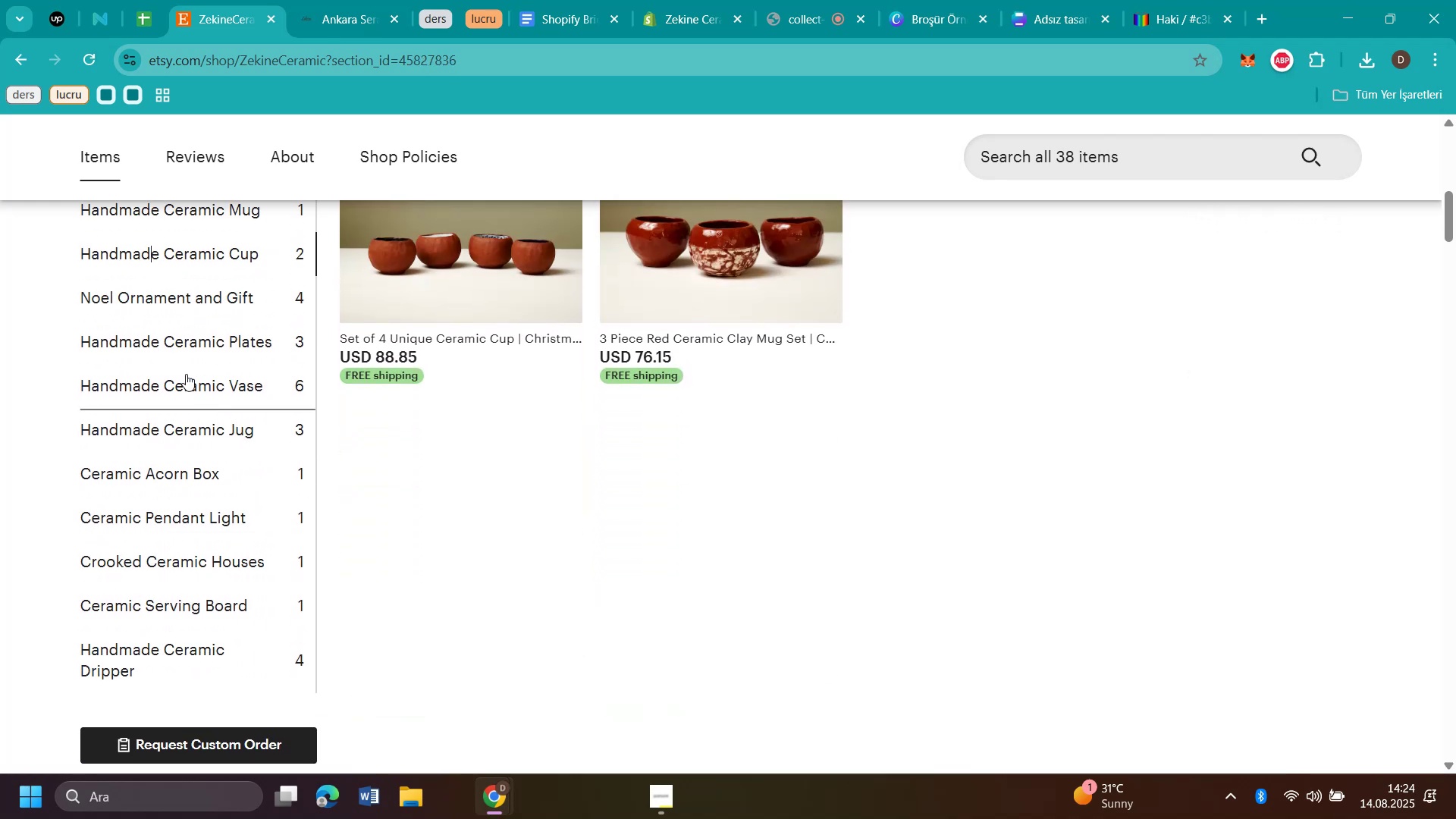 
left_click([186, 375])
 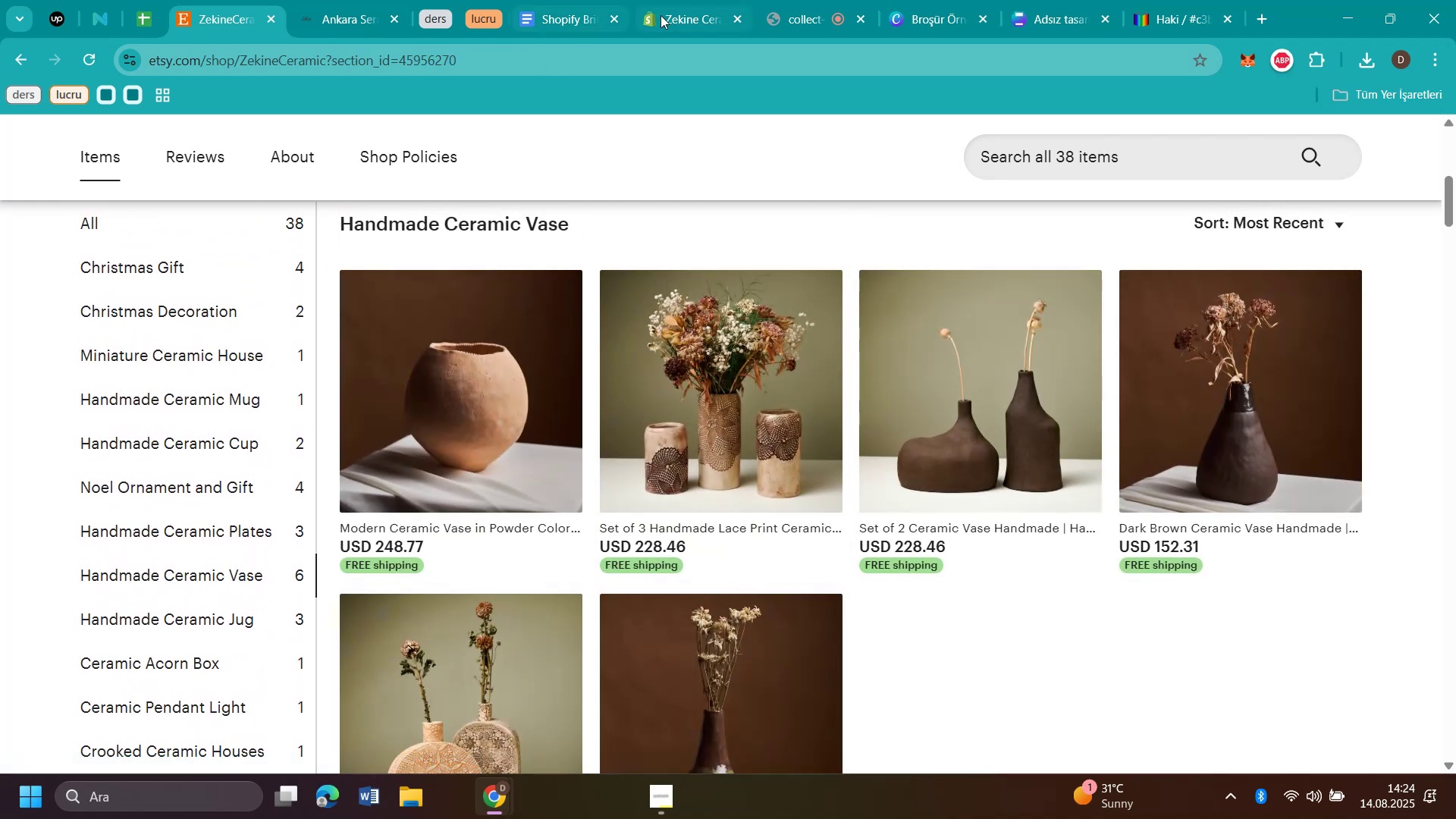 
left_click([668, 15])
 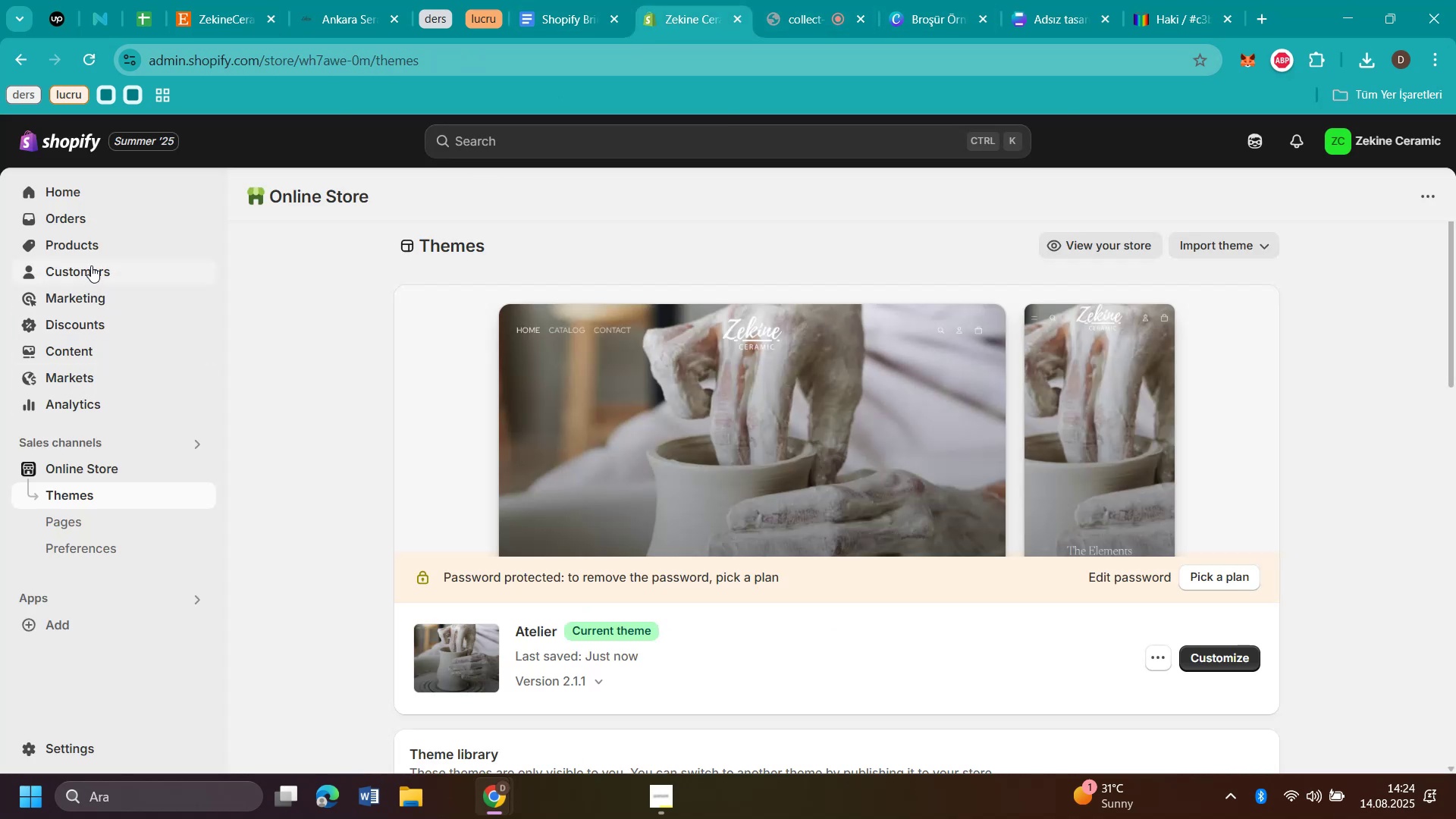 
left_click([93, 251])
 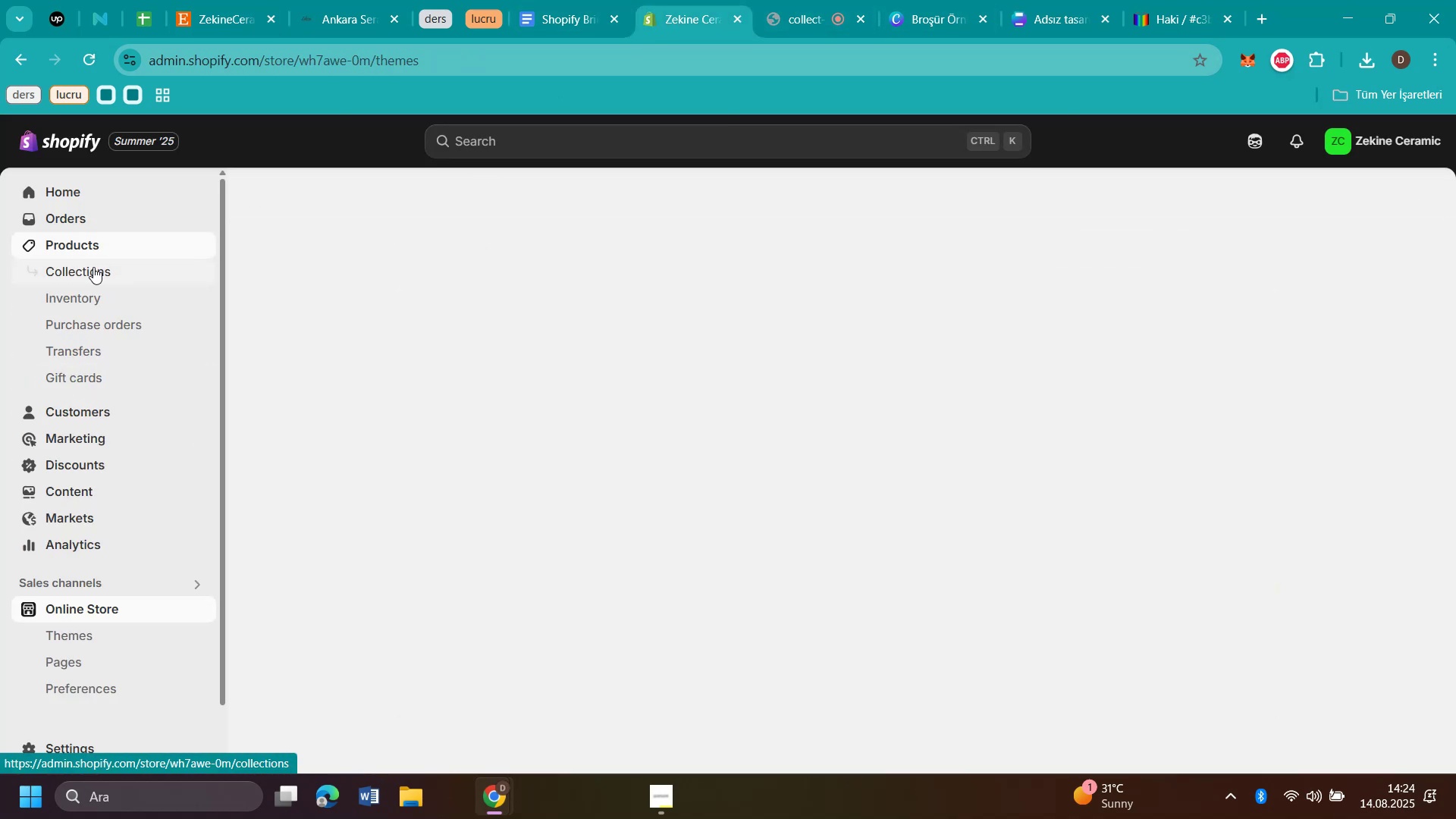 
left_click([93, 269])
 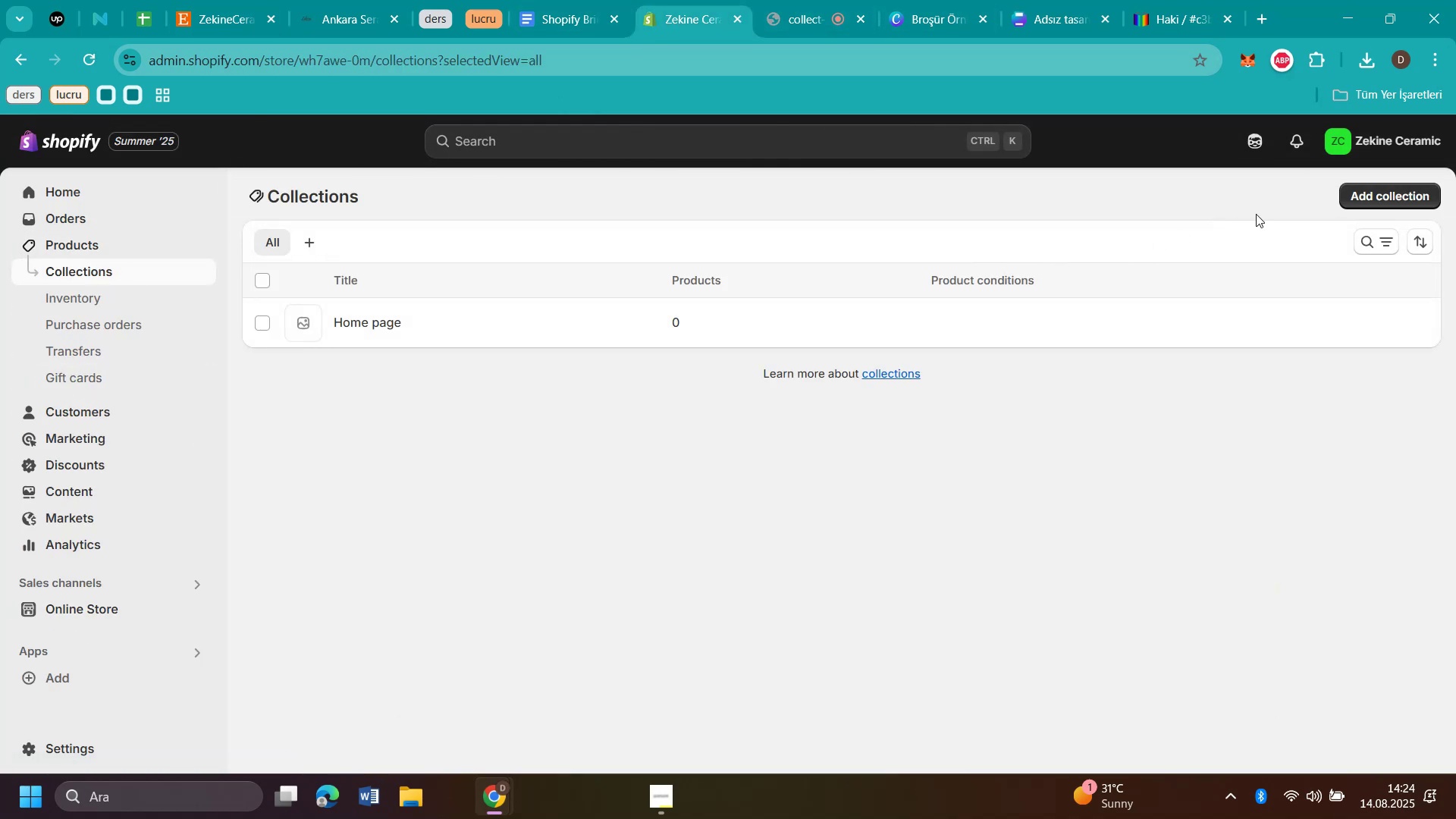 
left_click([1353, 199])
 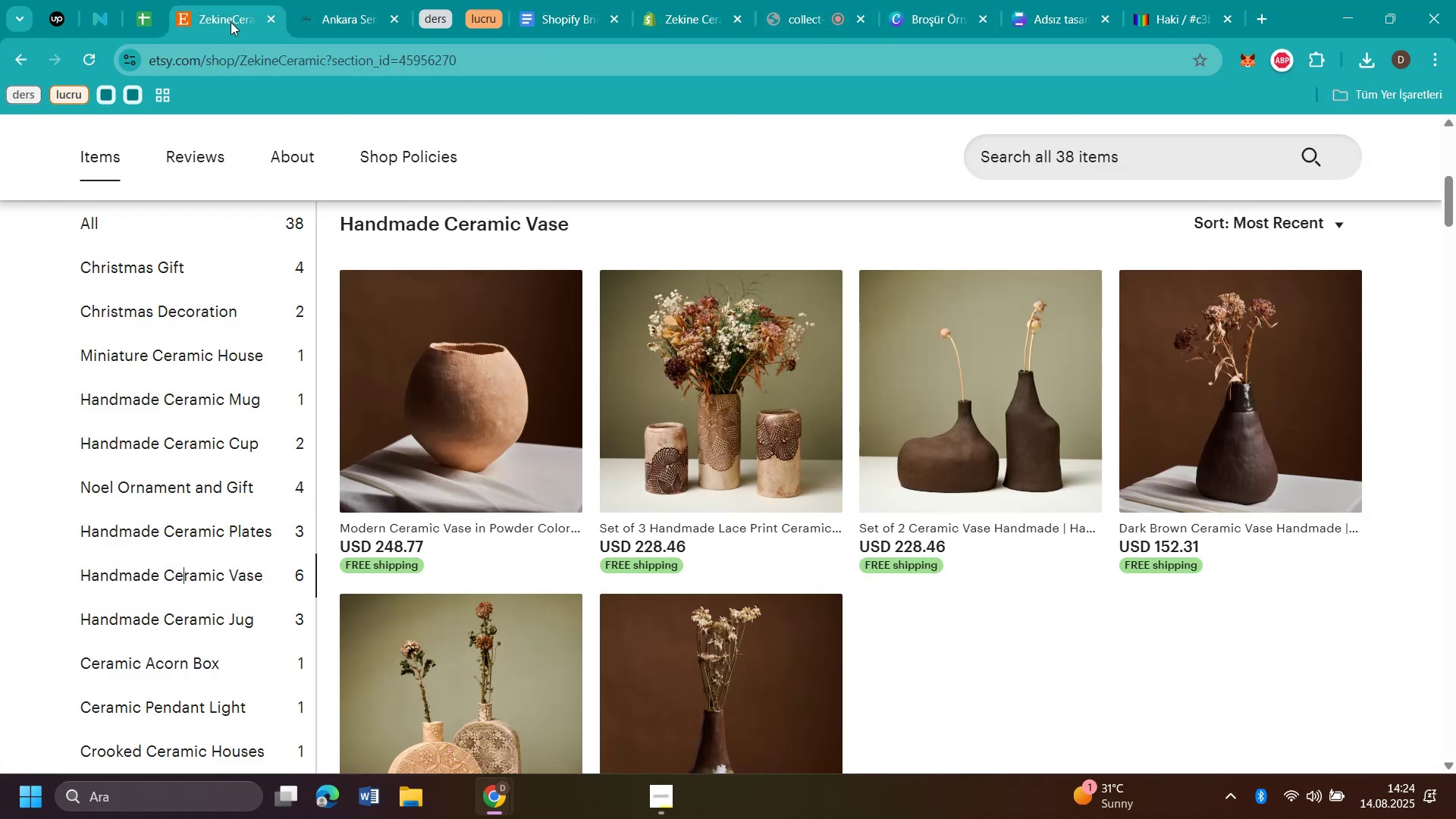 
left_click_drag(start_coordinate=[607, 221], to_coordinate=[346, 225])
 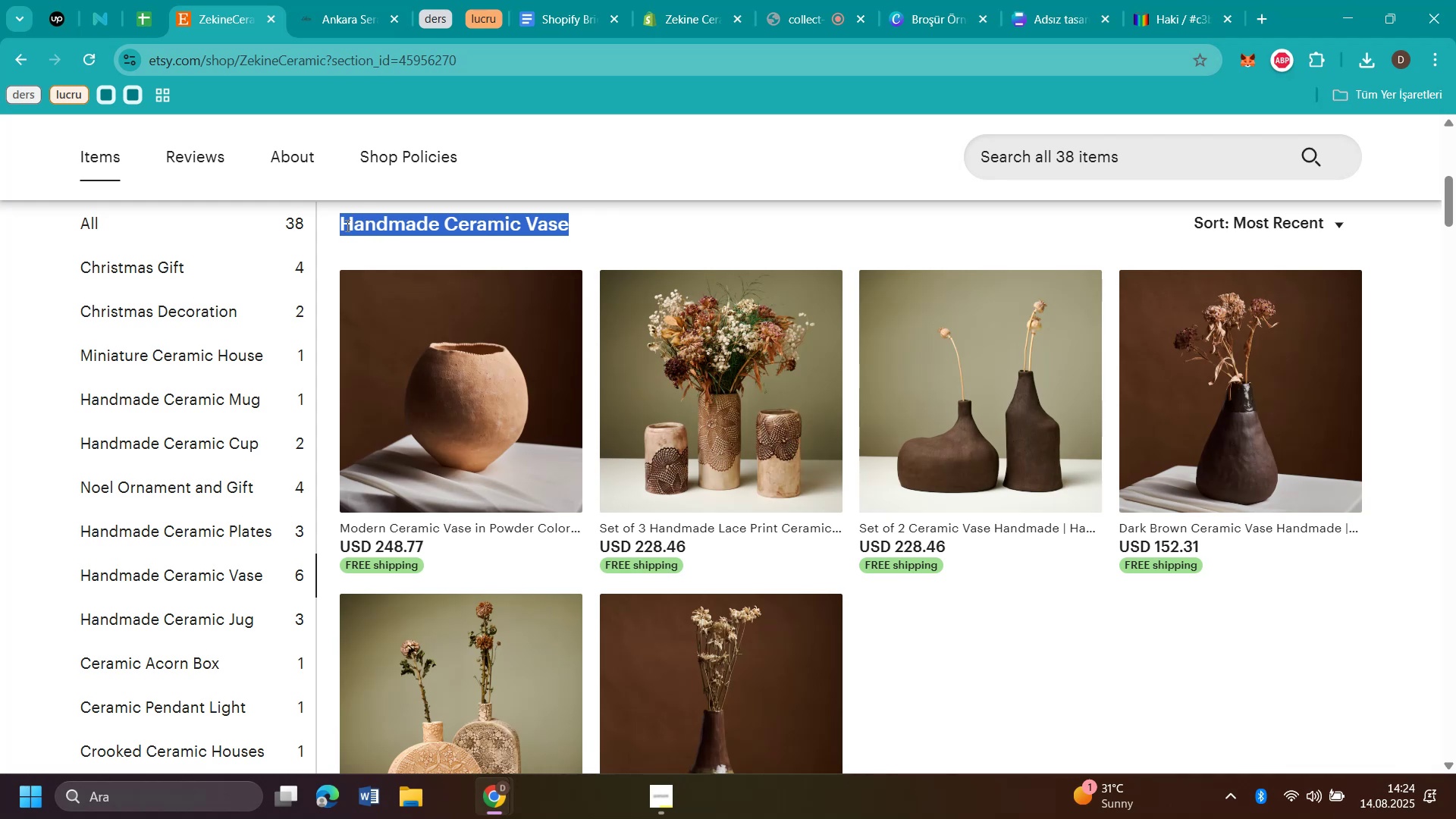 
key(Control+C)
 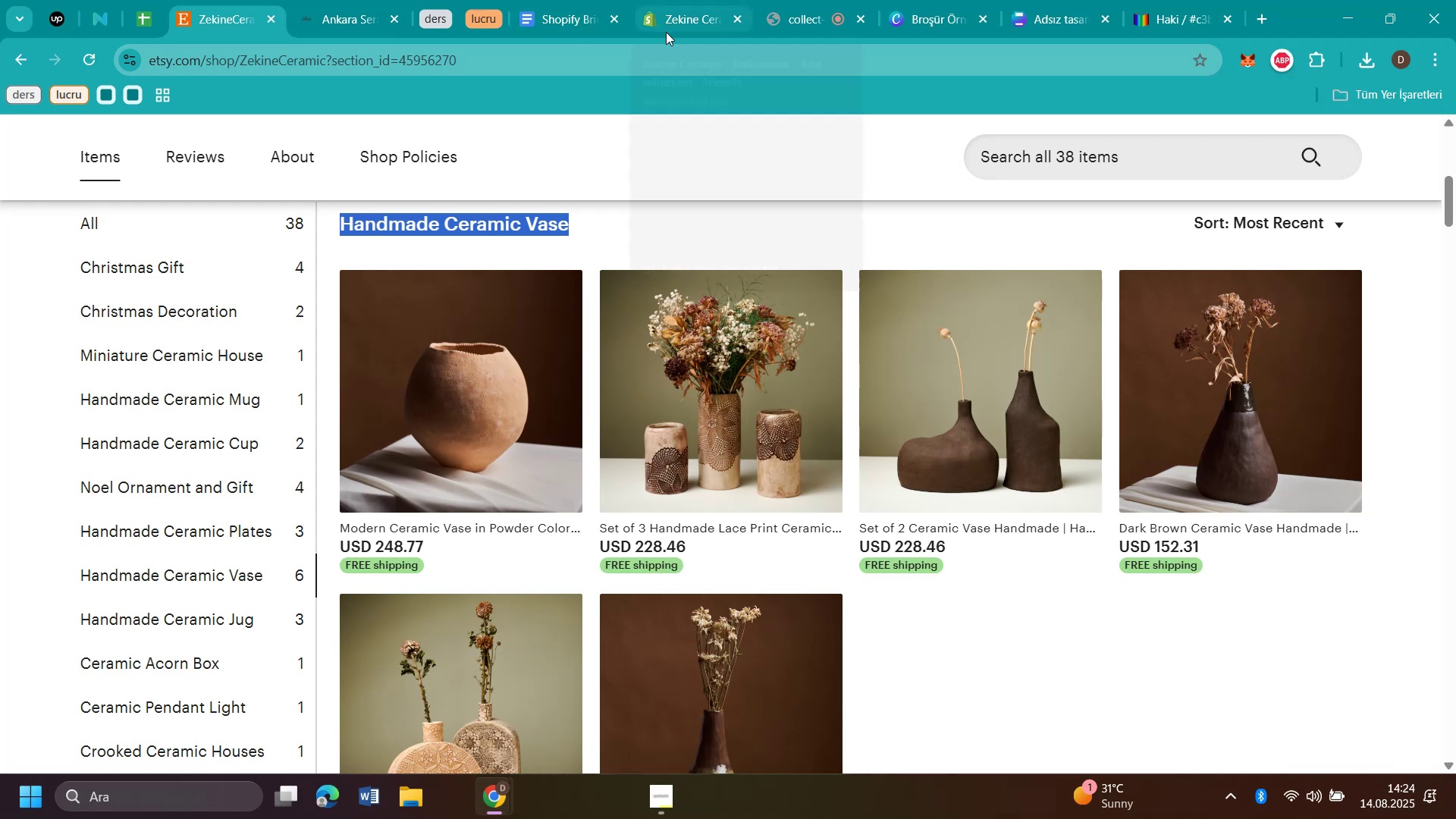 
left_click([669, 27])
 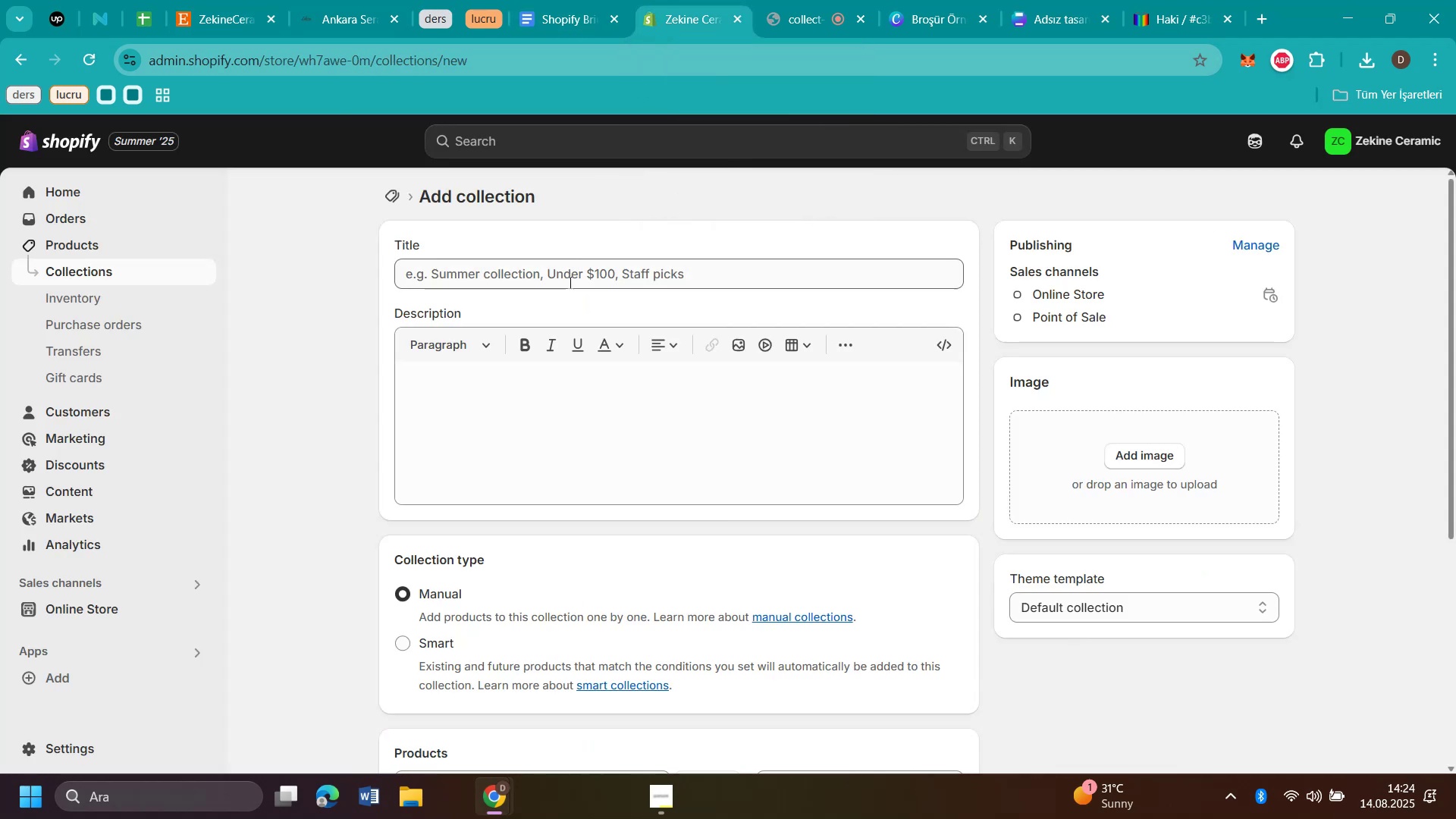 
left_click([577, 267])
 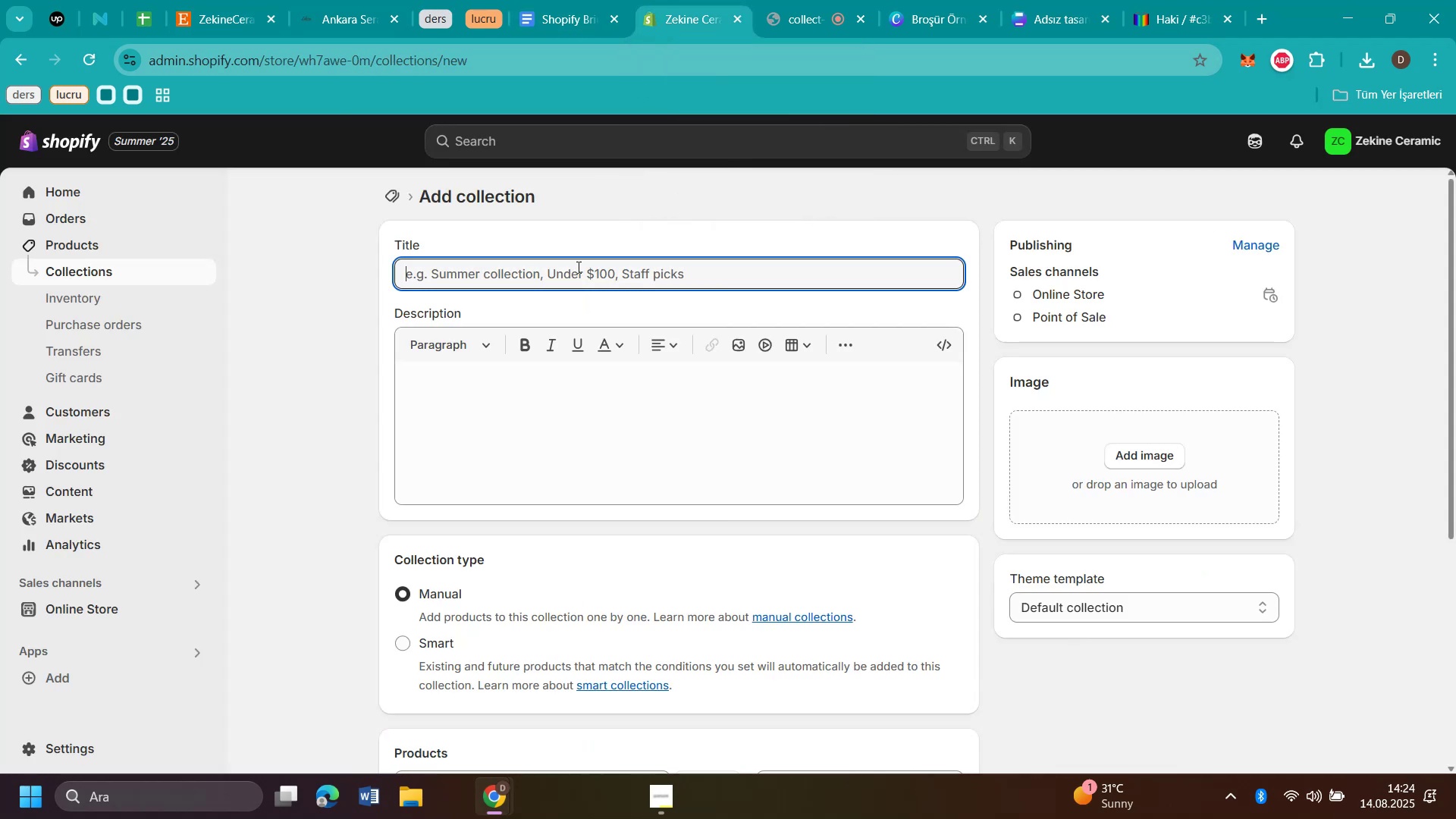 
key(Control+V)
 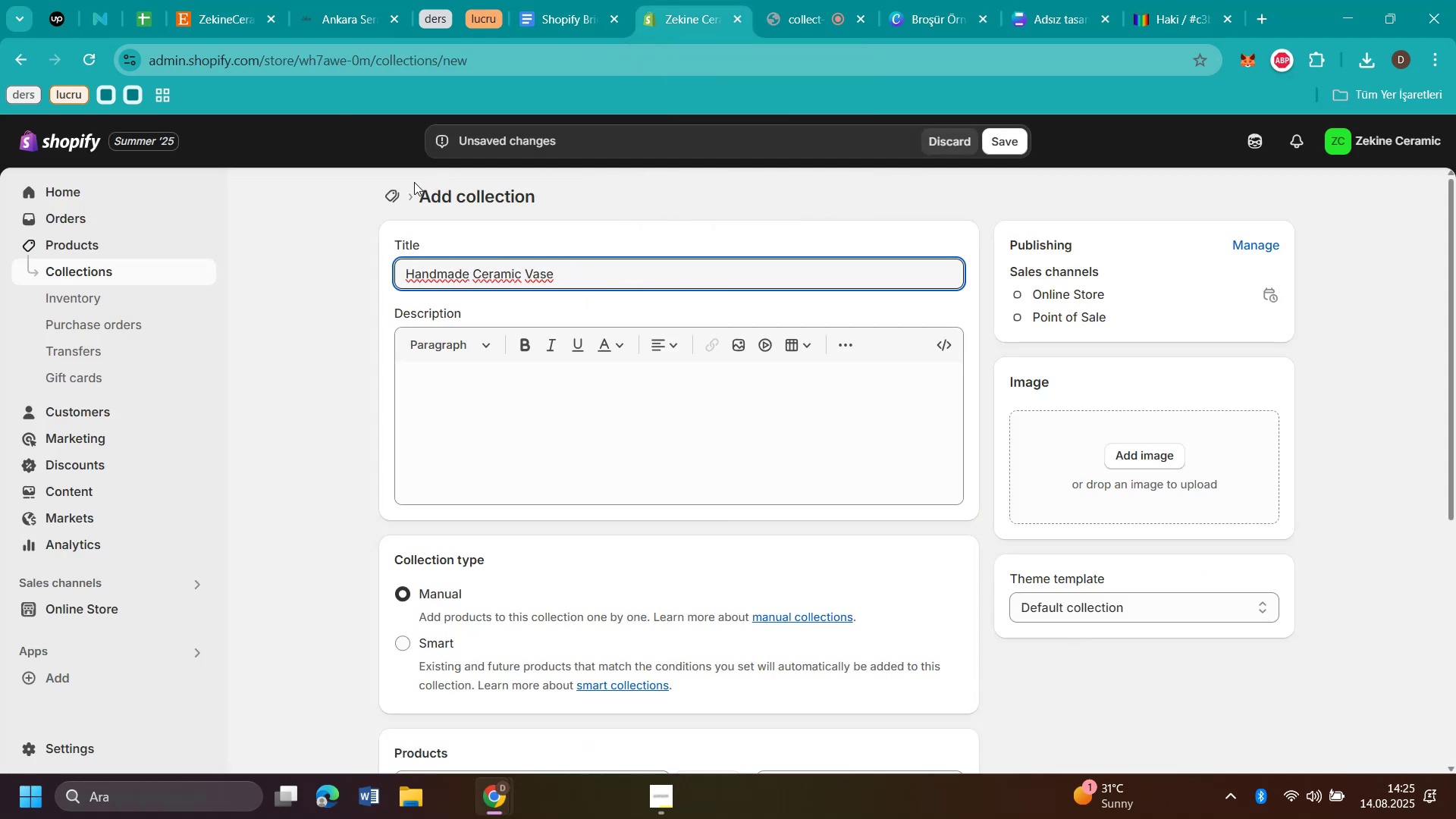 
left_click([228, 10])
 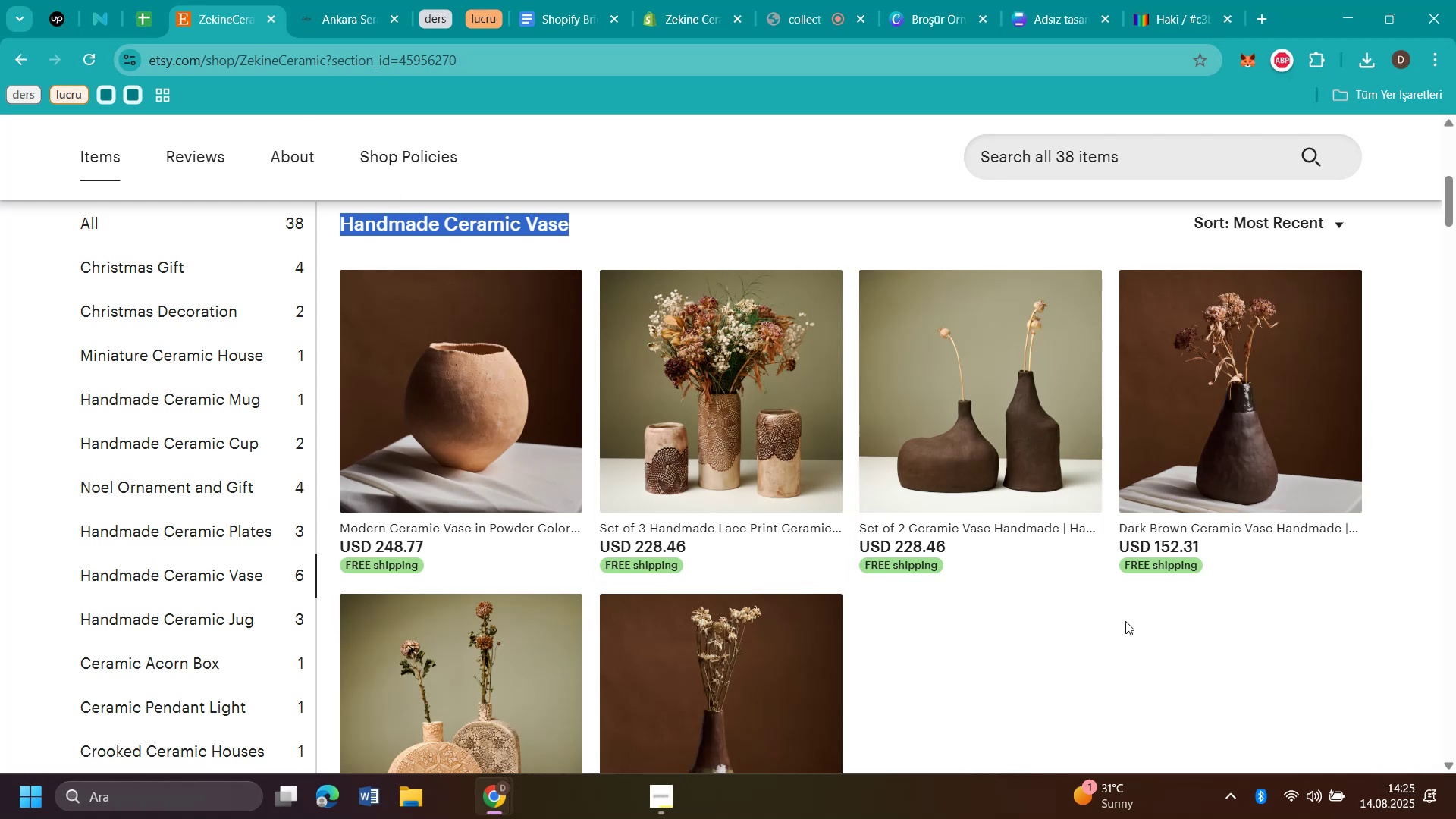 
scroll: coordinate [1125, 621], scroll_direction: down, amount: 2.0
 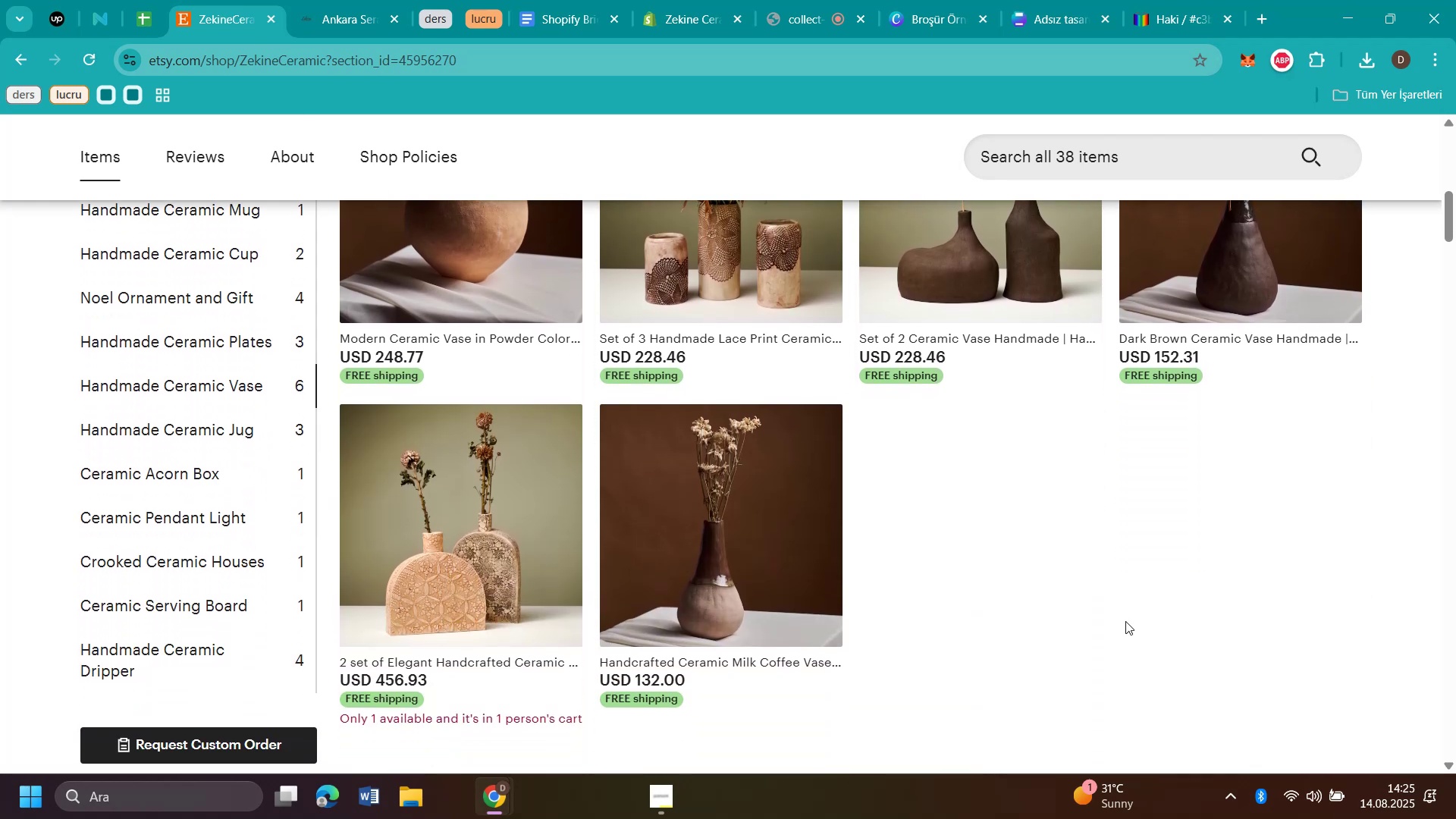 
scroll: coordinate [1125, 621], scroll_direction: up, amount: 1.0
 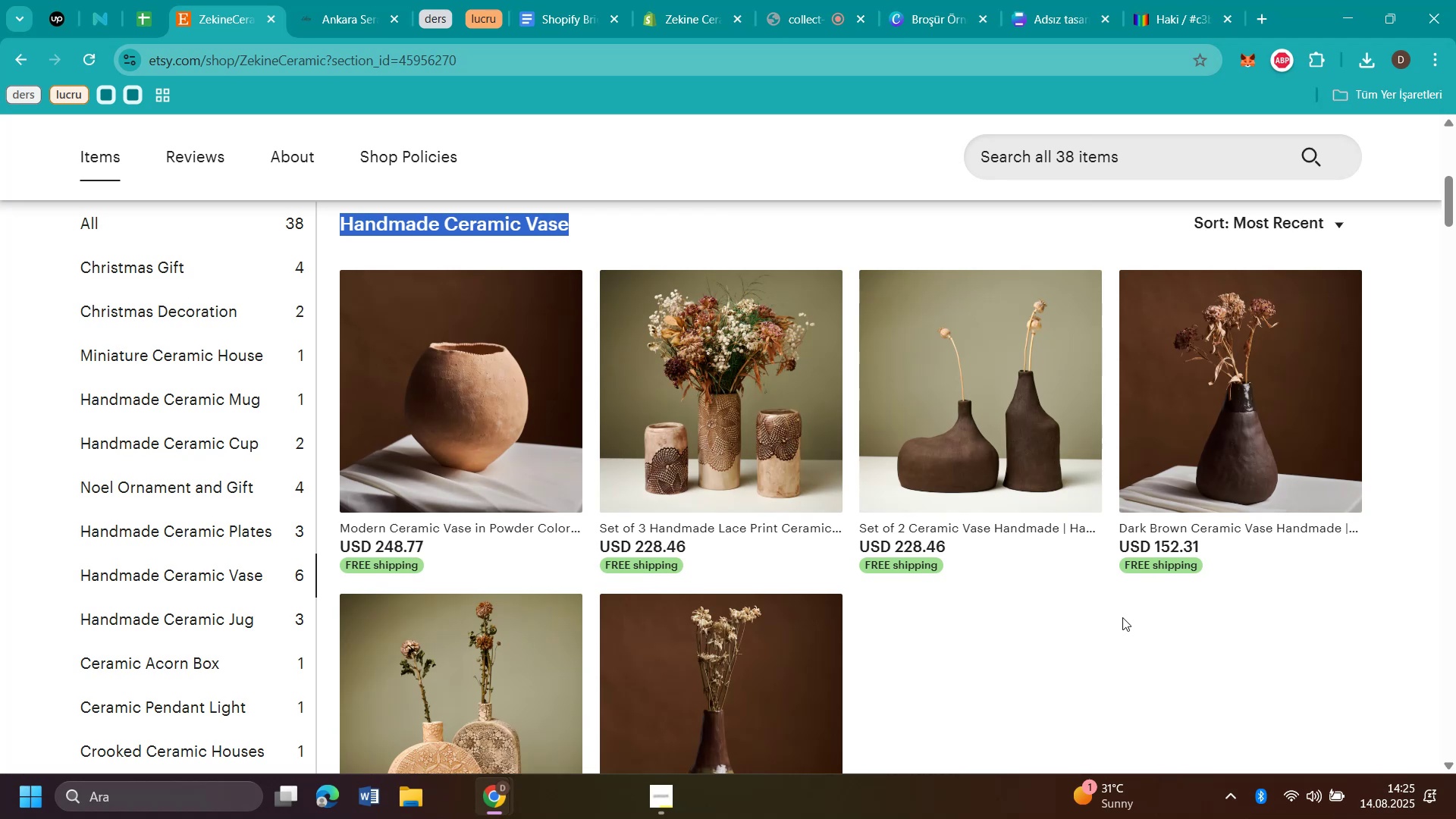 
wait(6.5)
 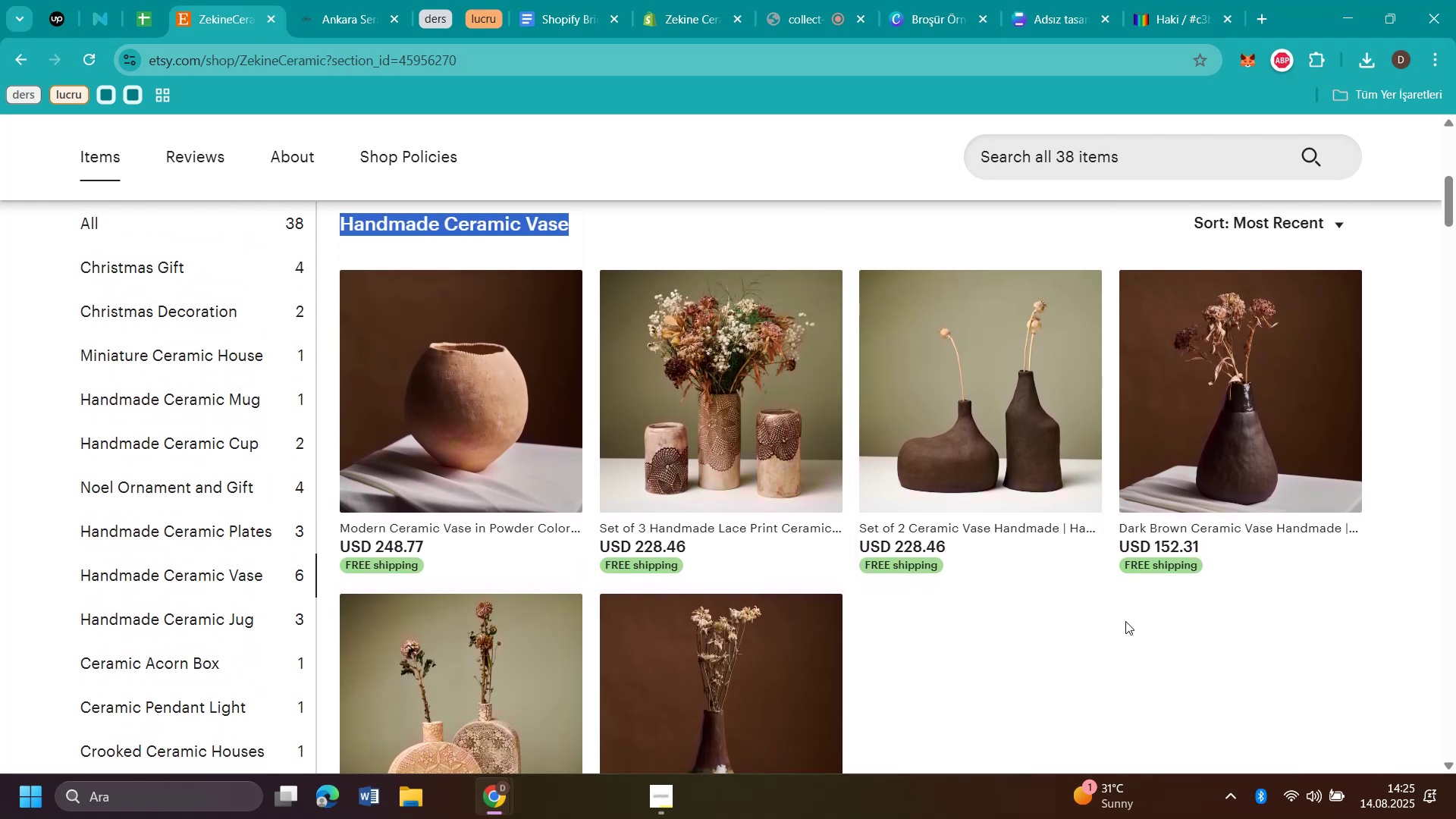 
left_click([992, 401])
 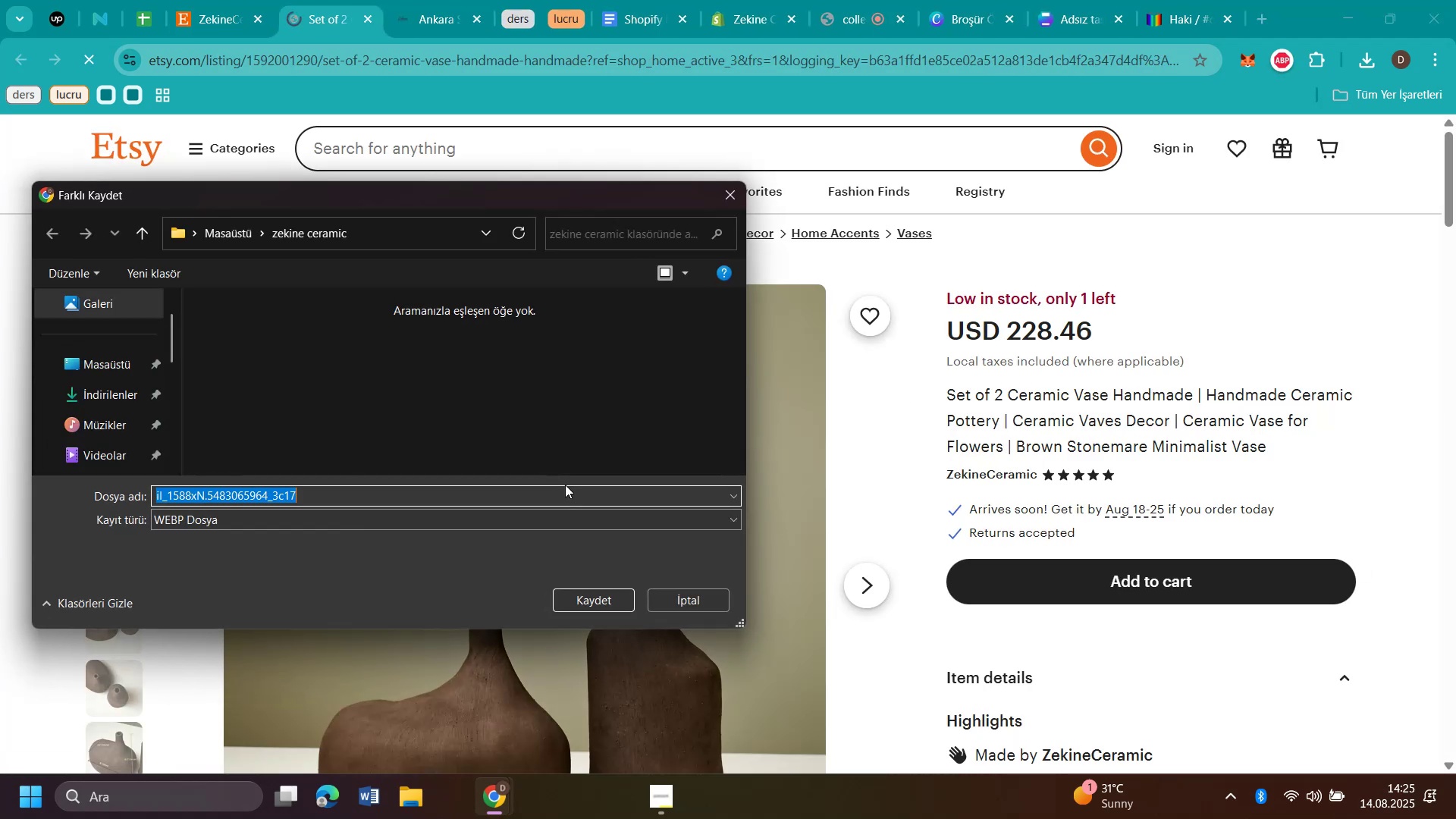 
wait(6.61)
 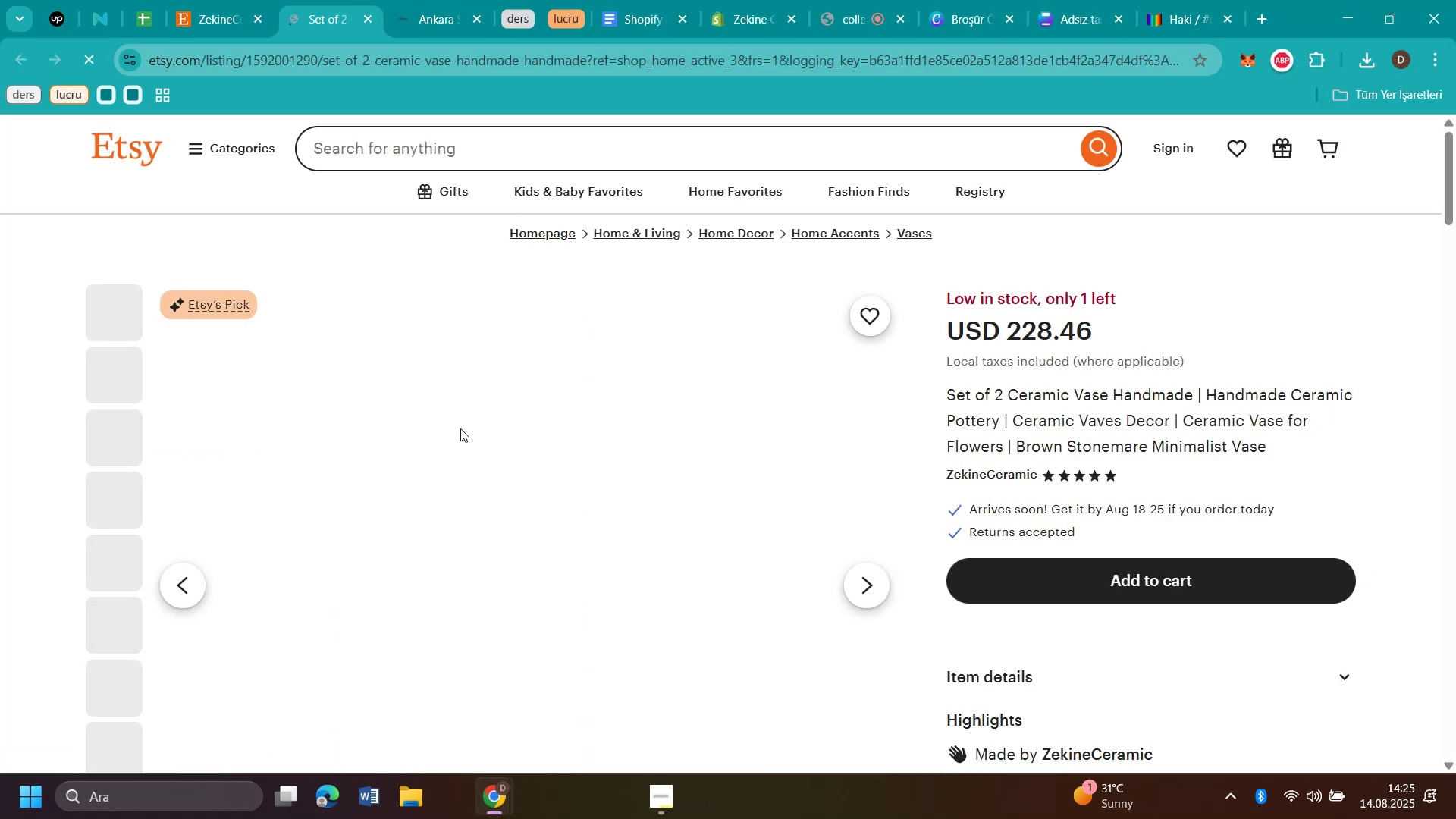 
type(c1)
 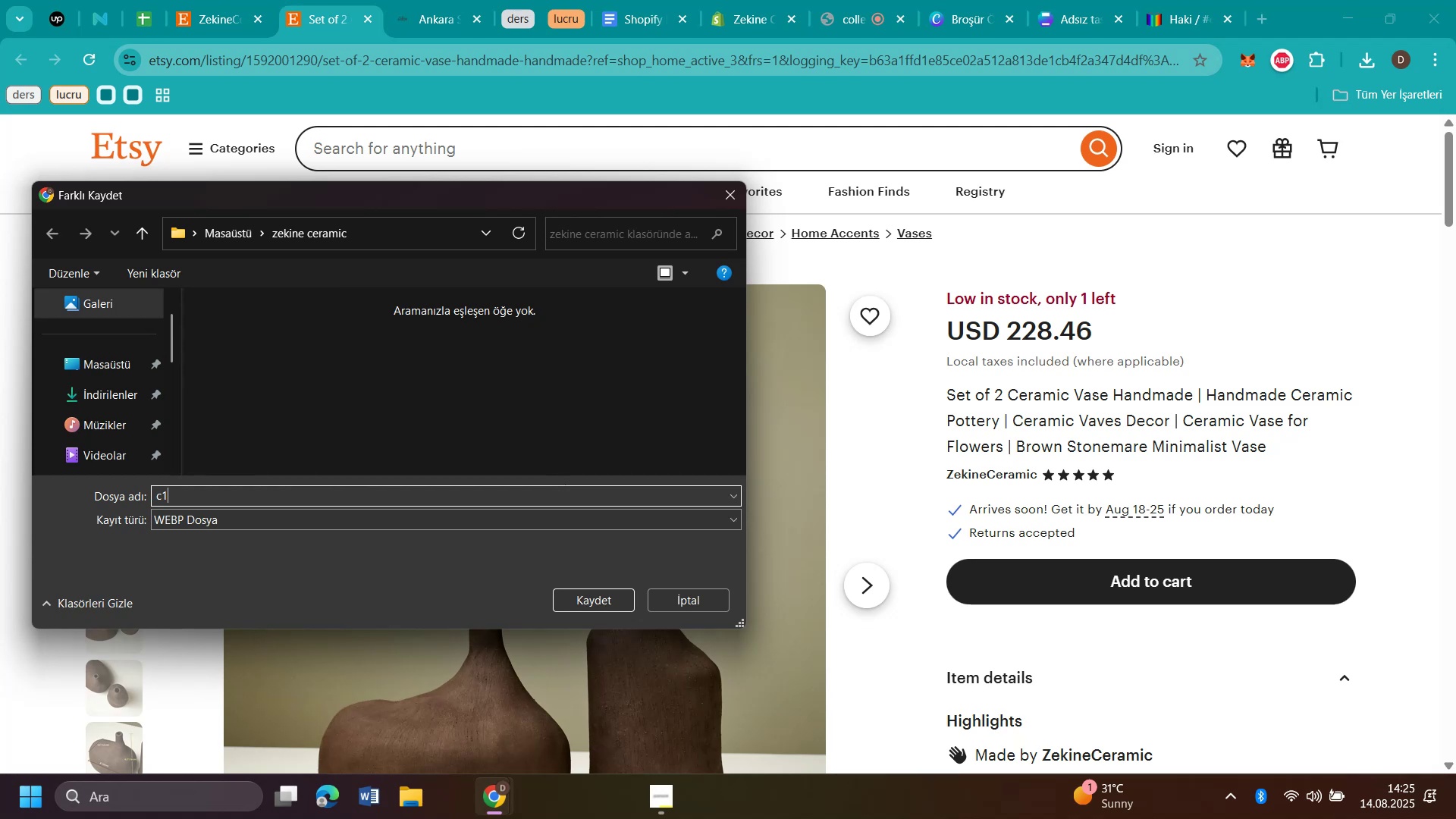 
key(Enter)
 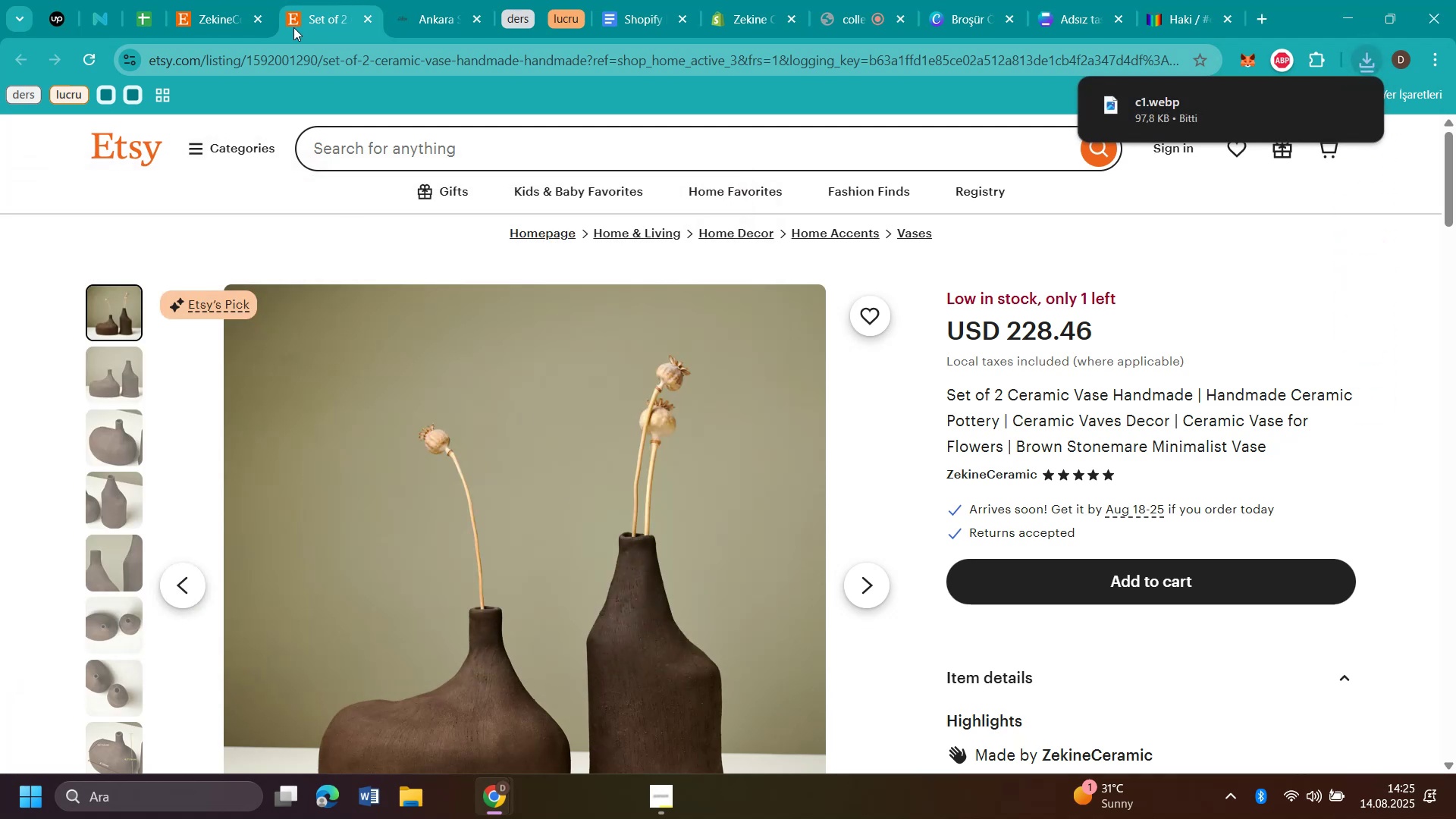 
left_click([228, 24])
 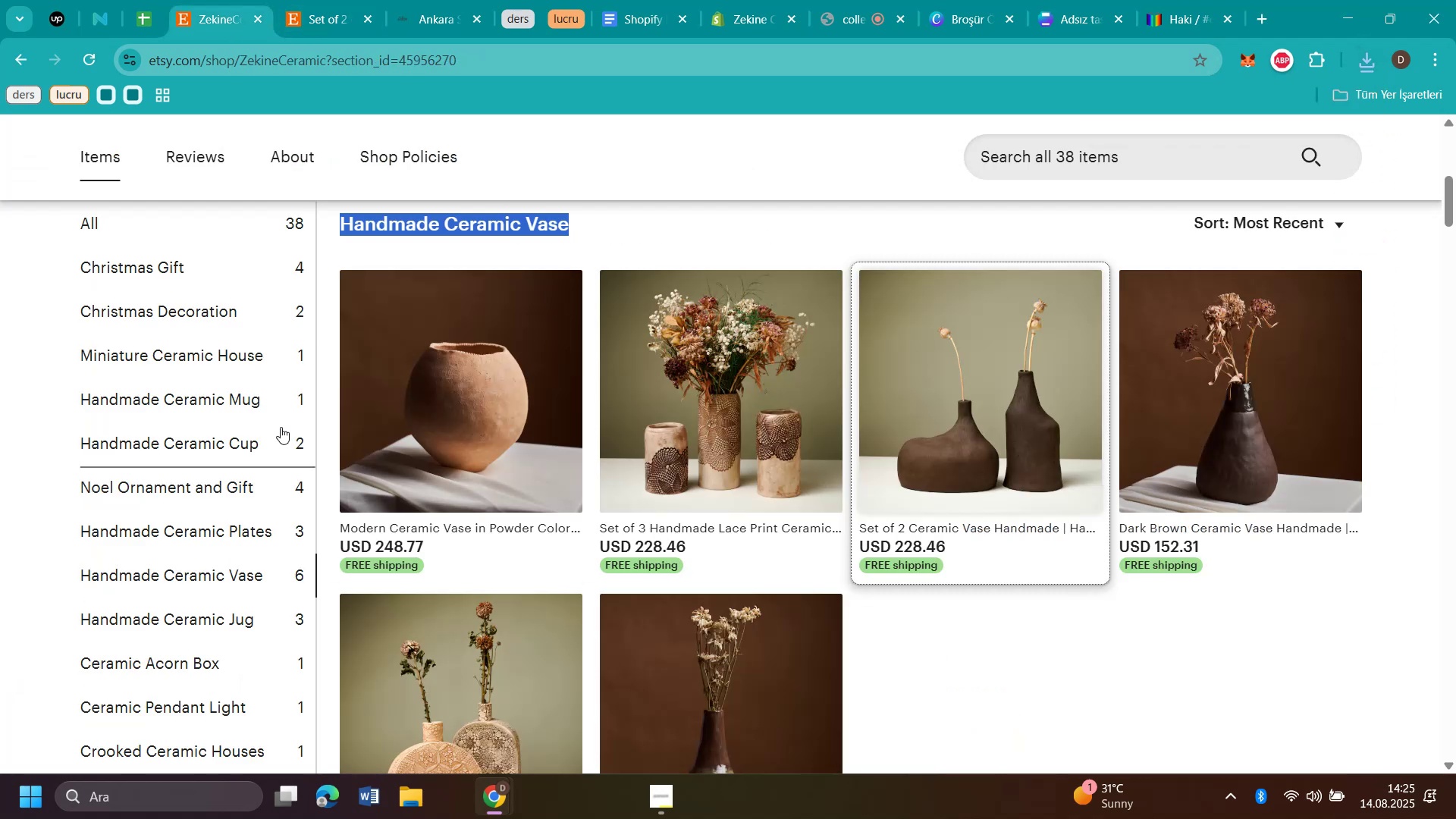 
left_click([215, 490])
 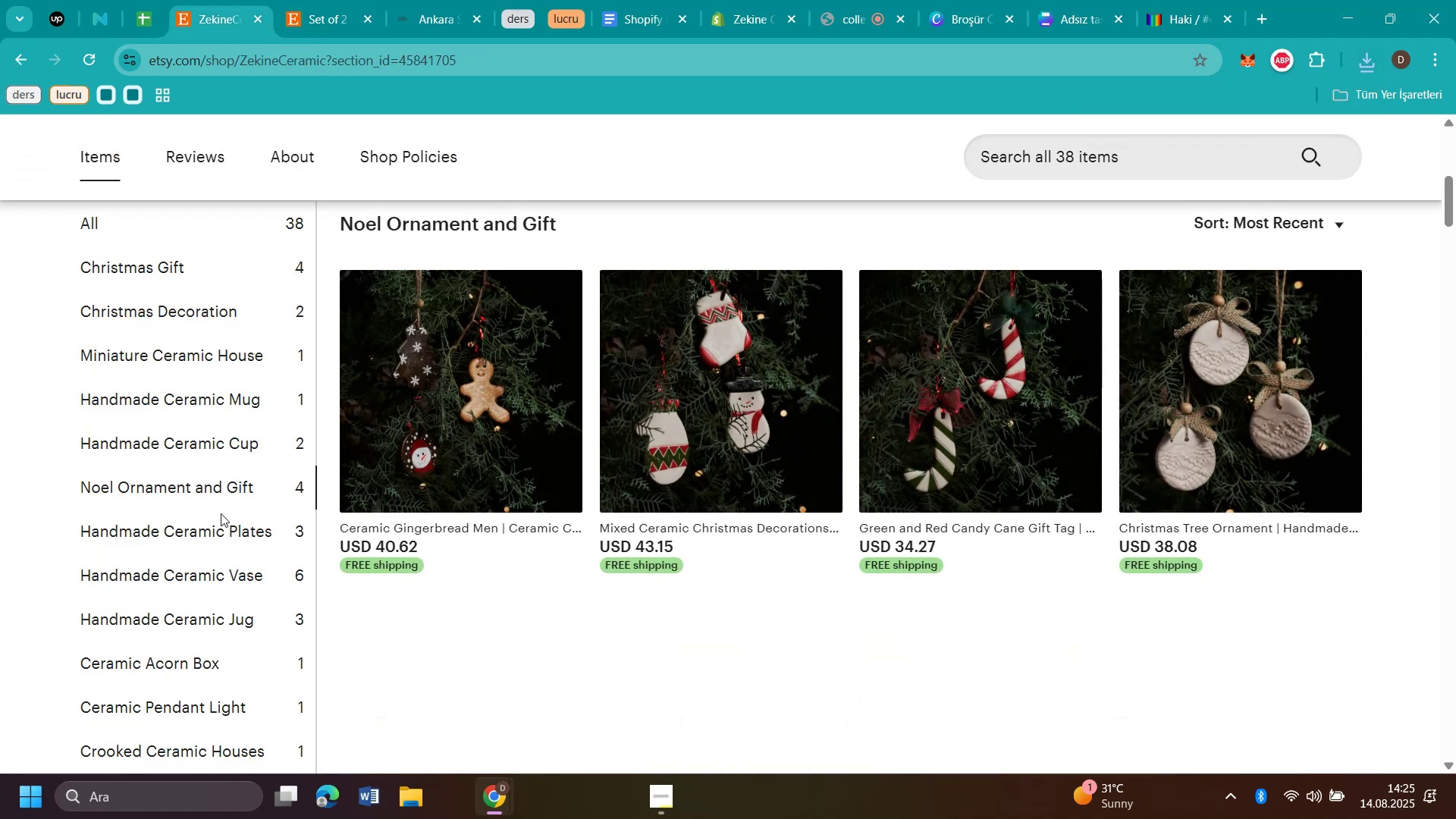 
scroll: coordinate [227, 566], scroll_direction: down, amount: 2.0
 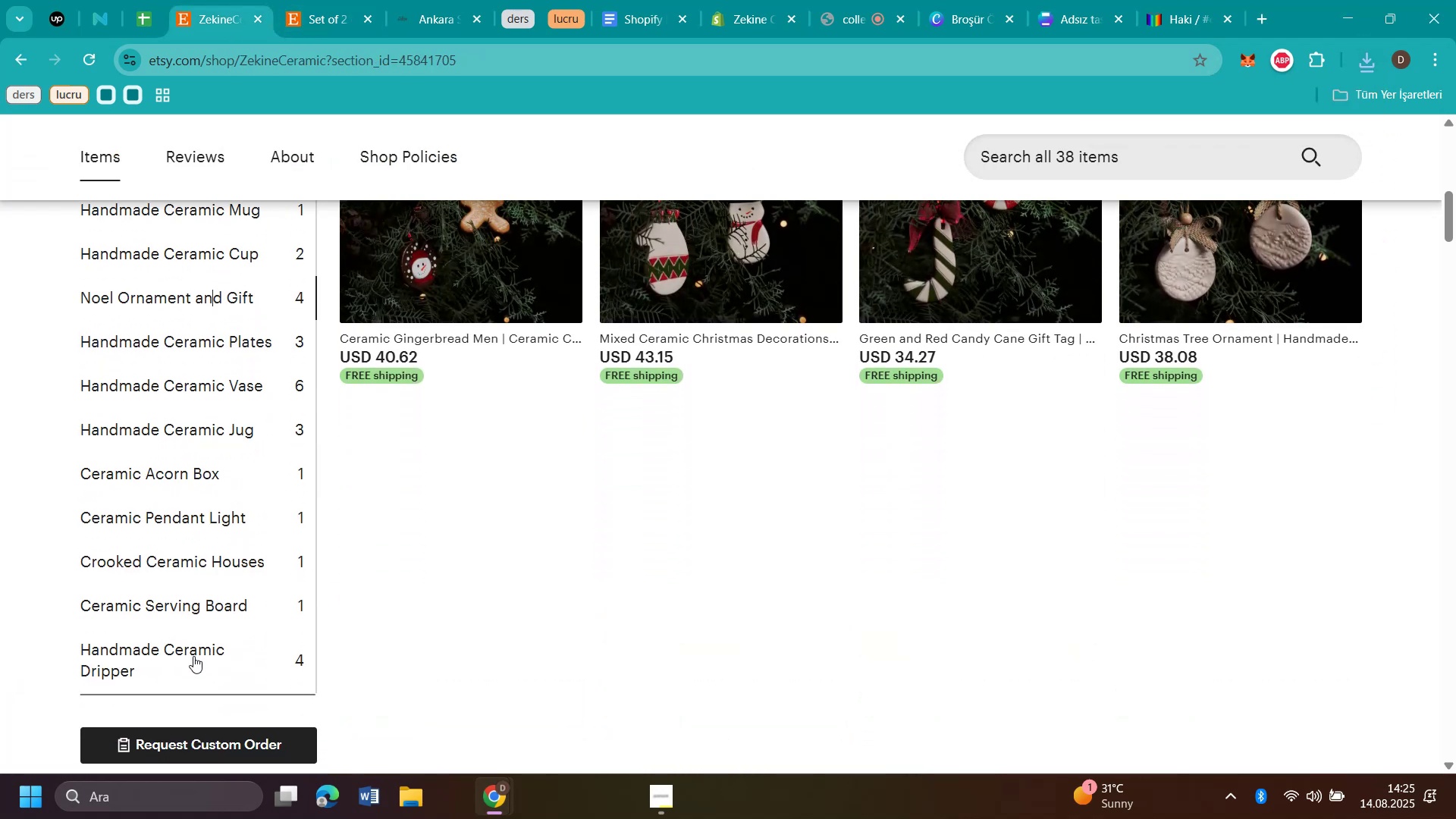 
left_click([193, 656])
 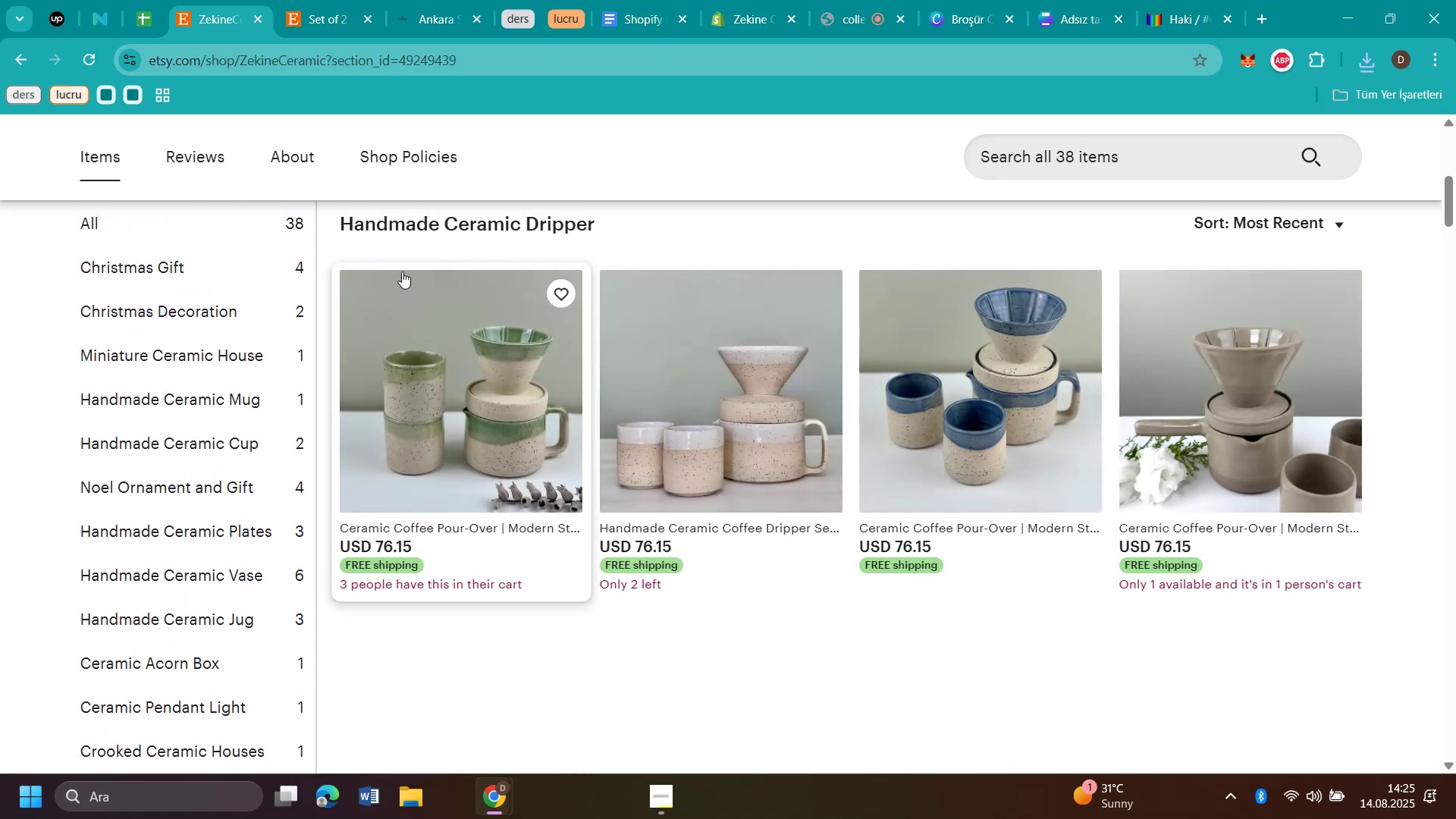 
left_click_drag(start_coordinate=[634, 215], to_coordinate=[334, 234])
 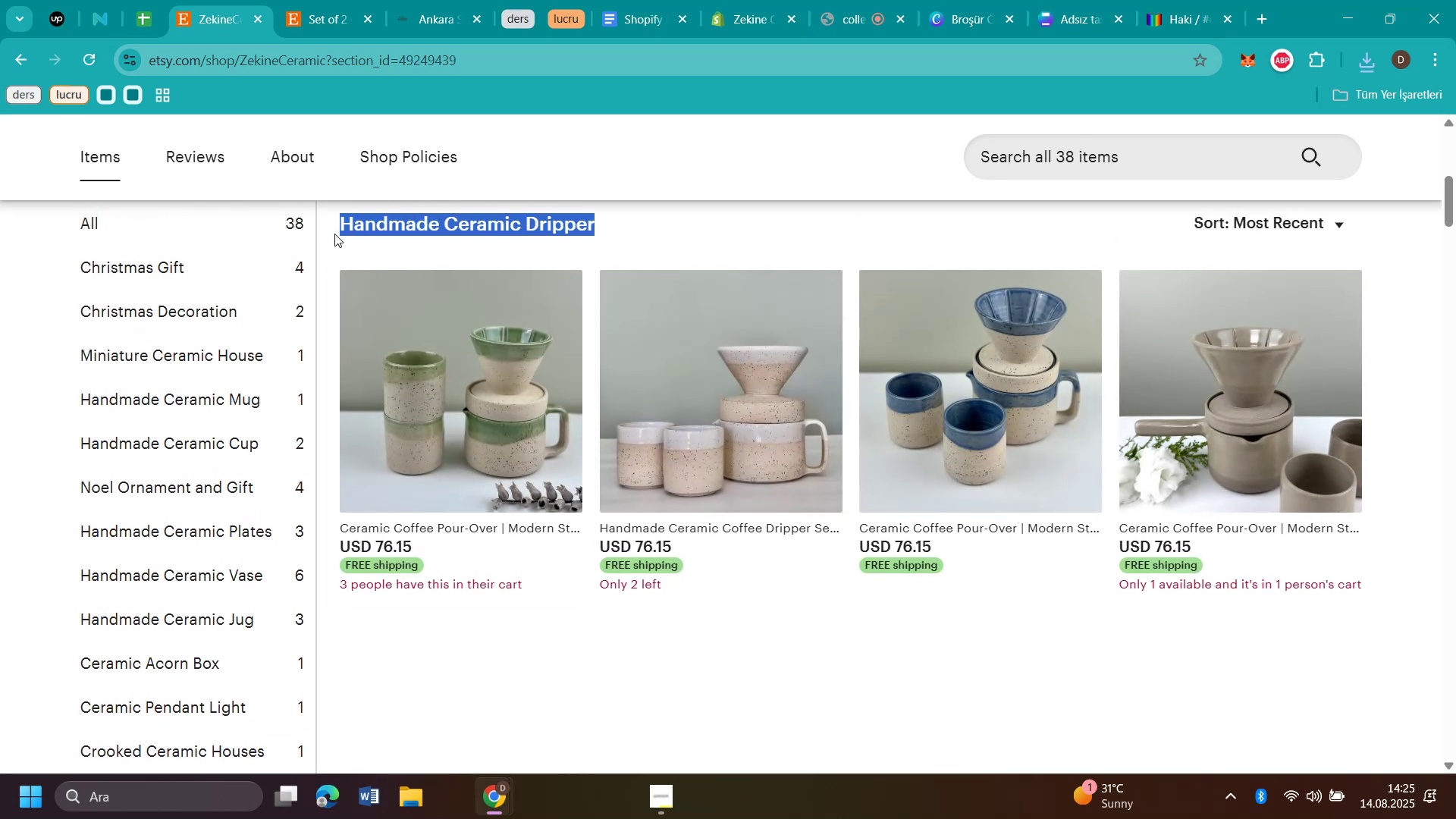 
key(Control+C)
 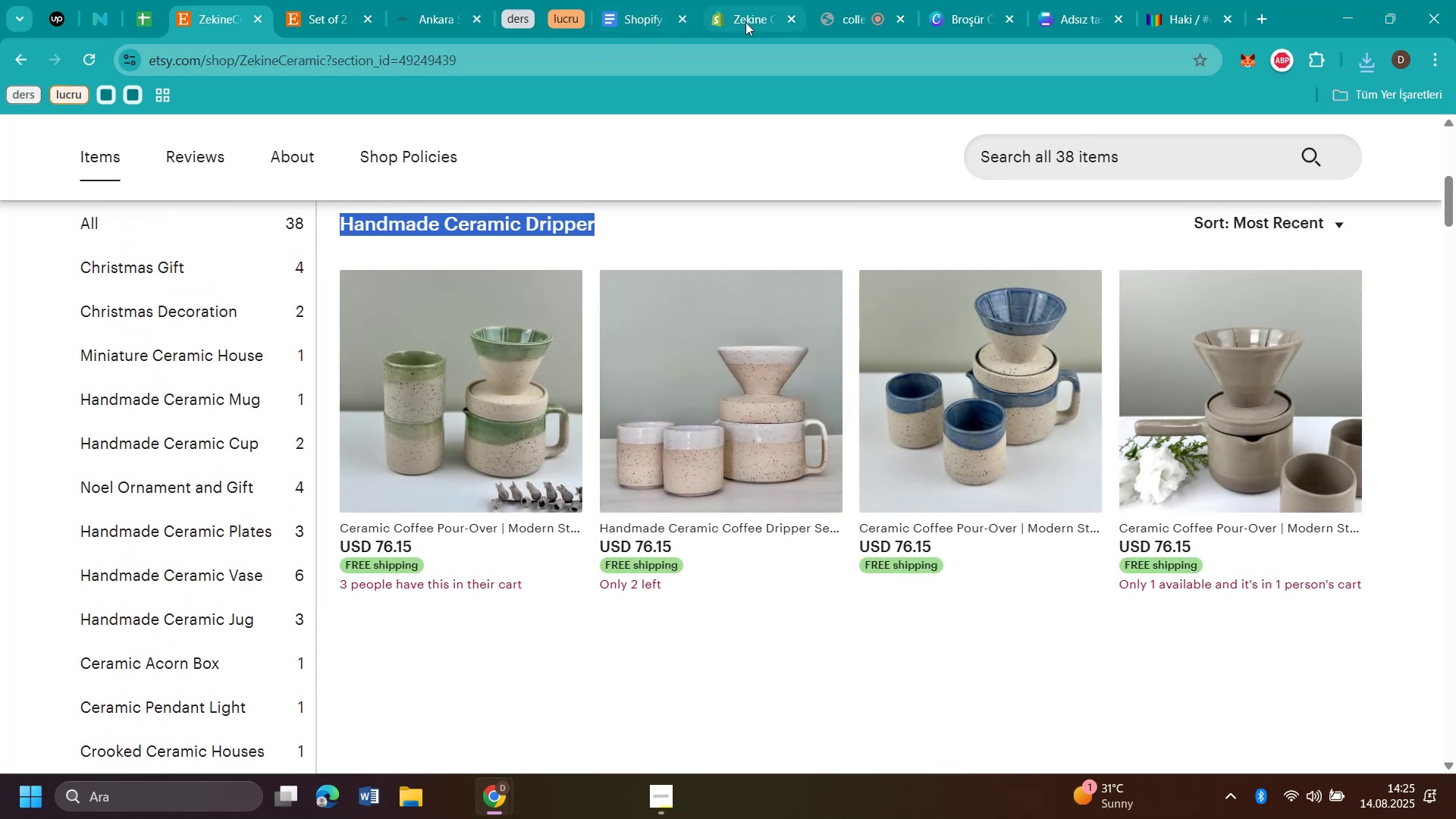 
left_click([747, 24])
 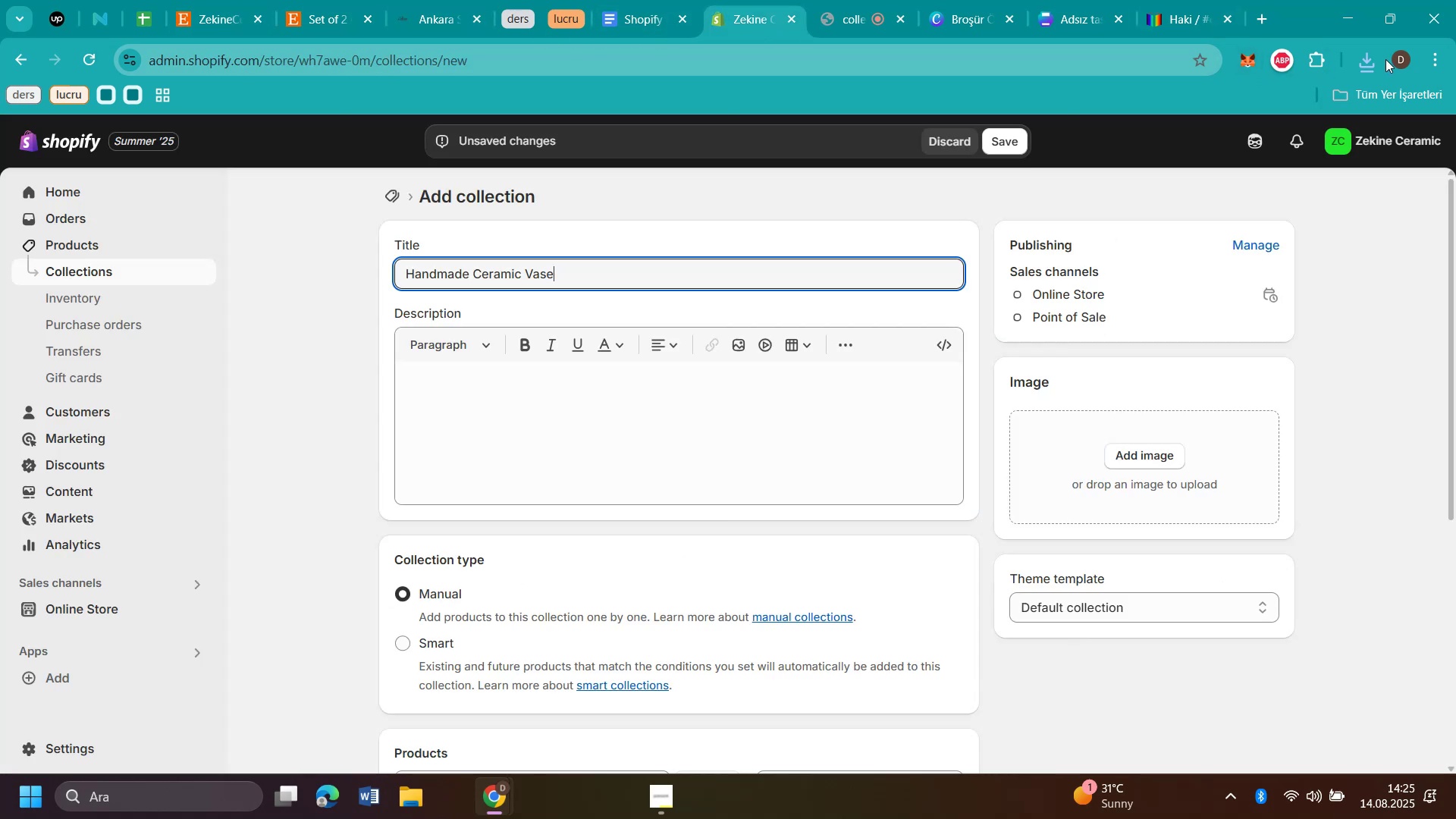 
left_click([1366, 55])
 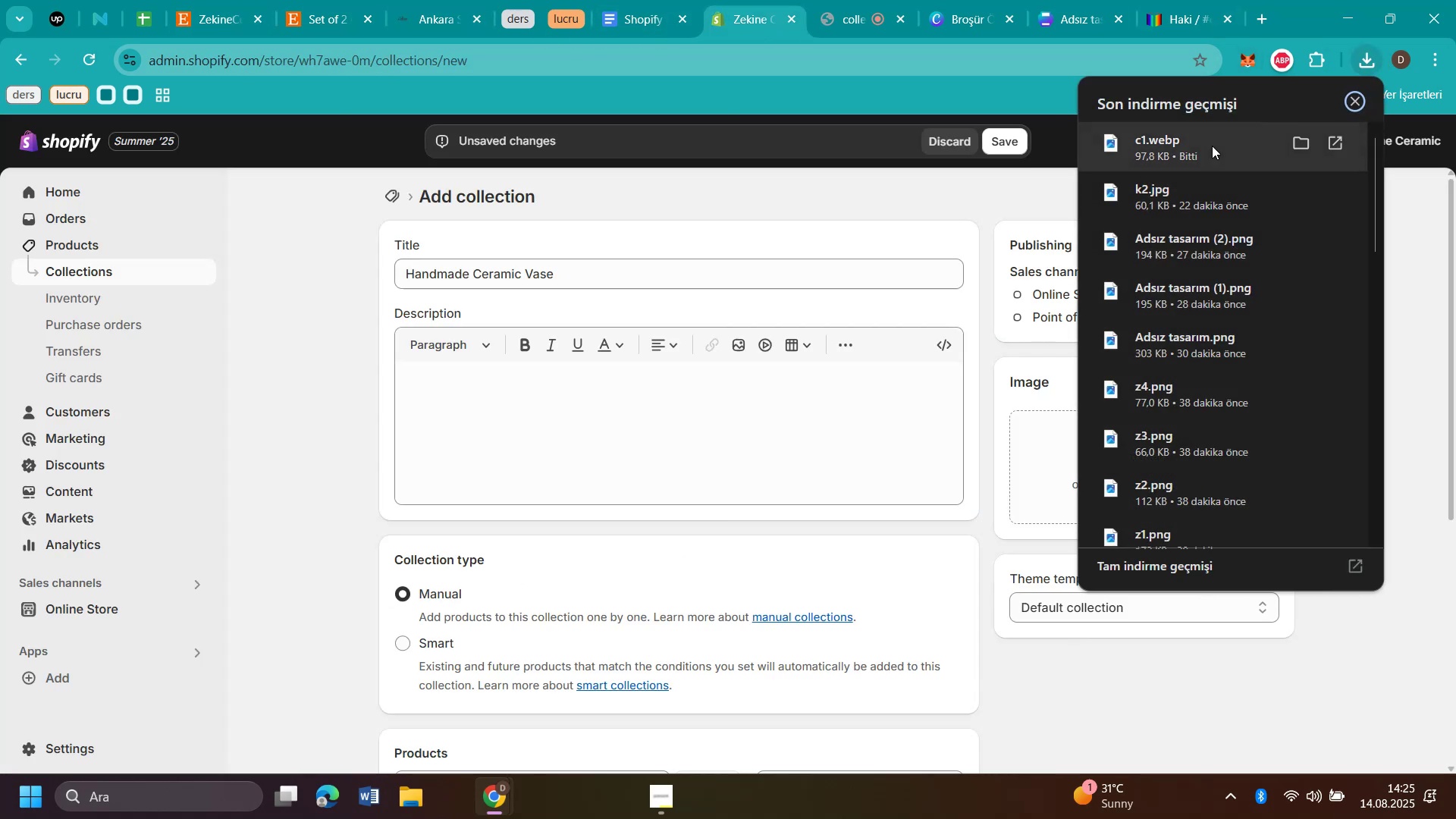 
left_click_drag(start_coordinate=[1164, 143], to_coordinate=[1041, 478])
 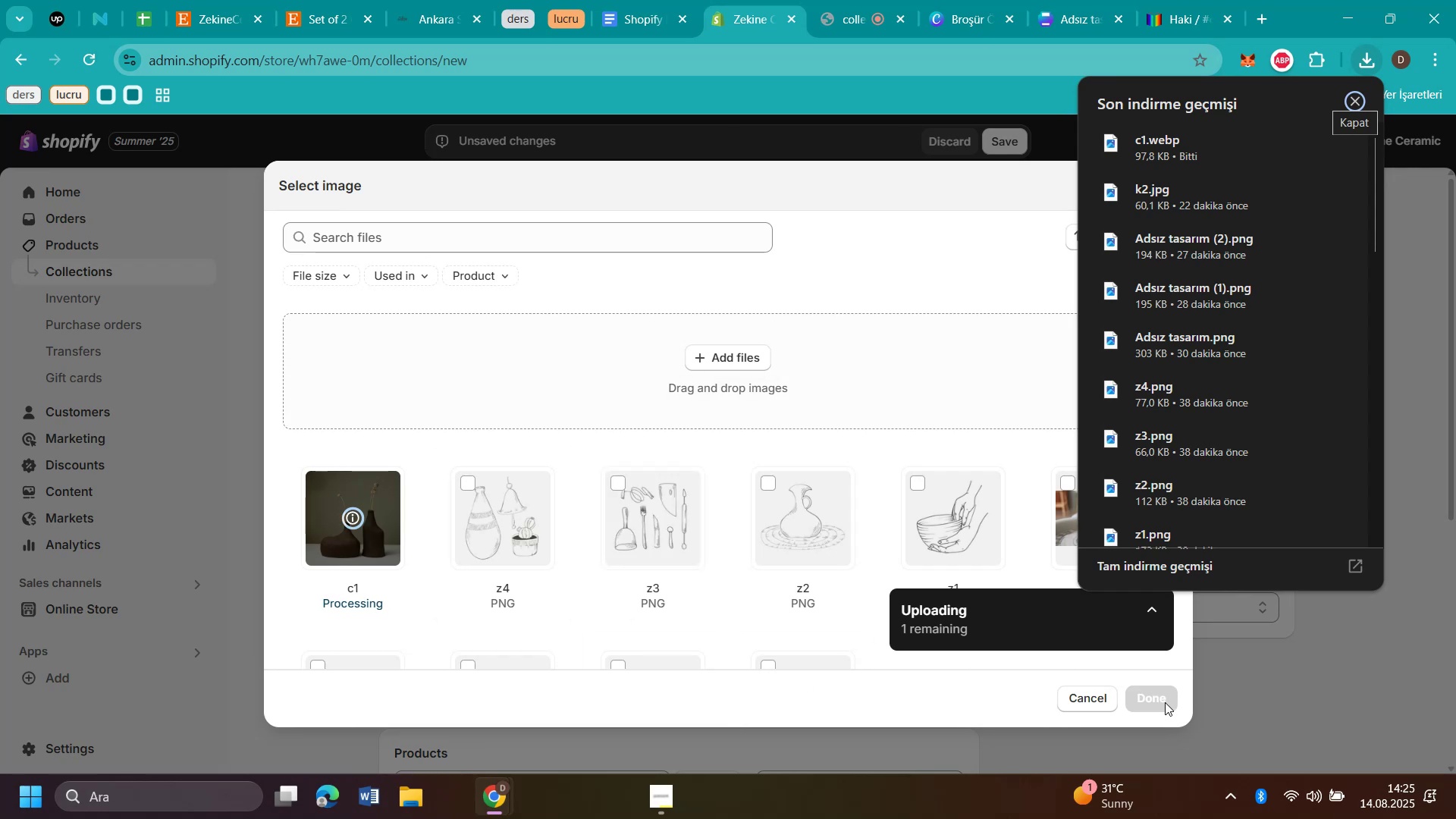 
left_click([1164, 702])
 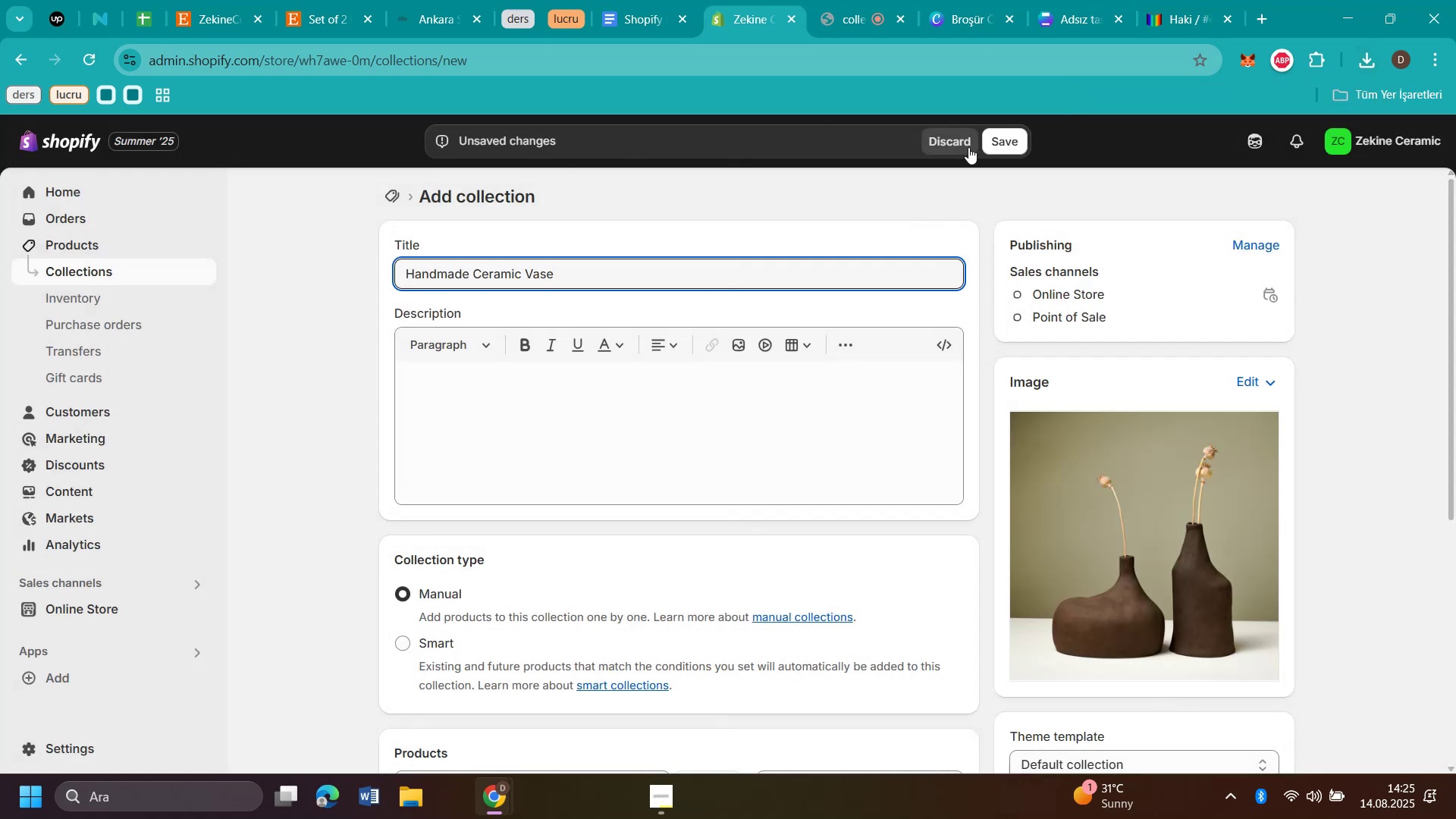 
left_click([1017, 133])
 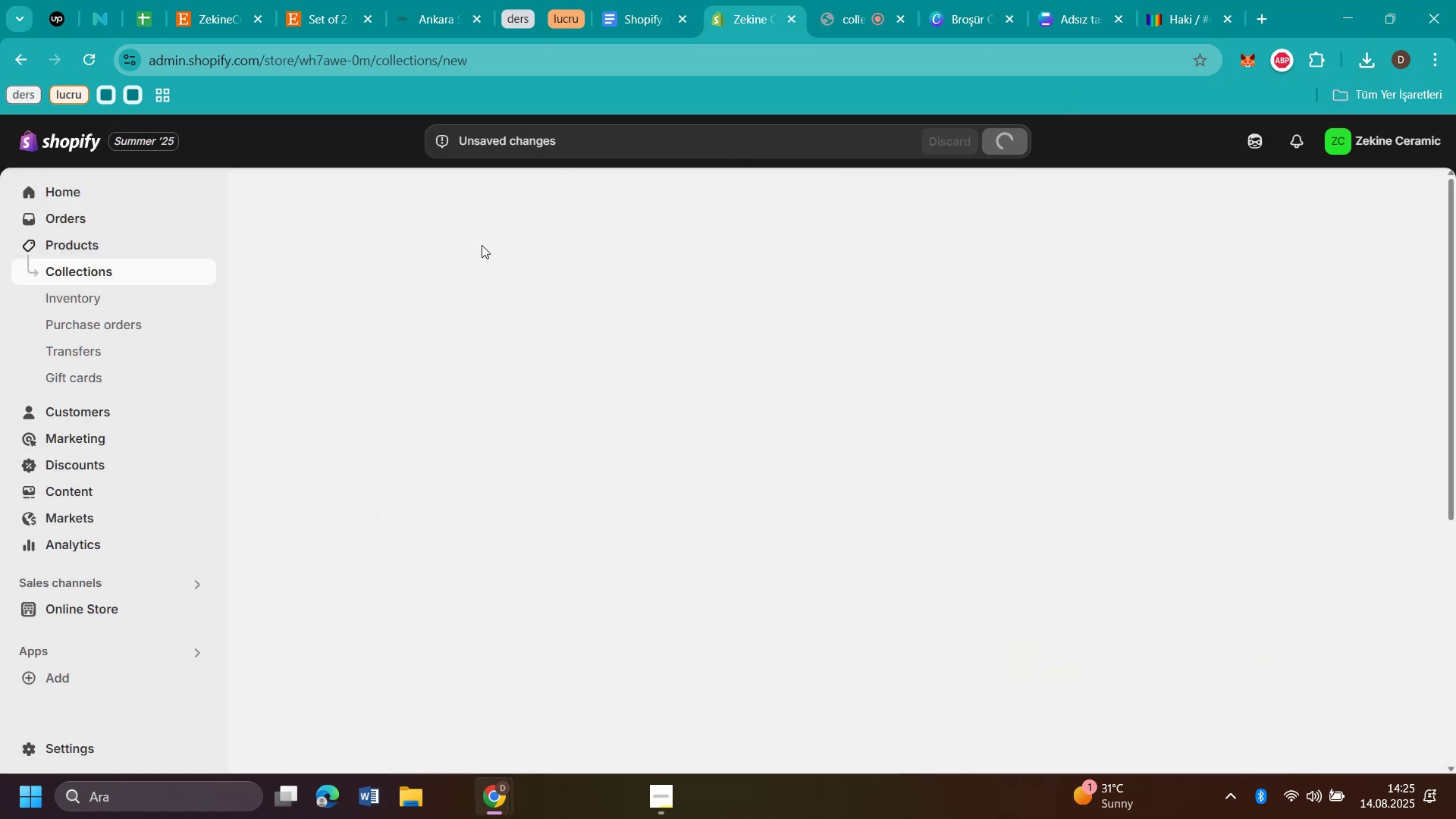 
wait(8.44)
 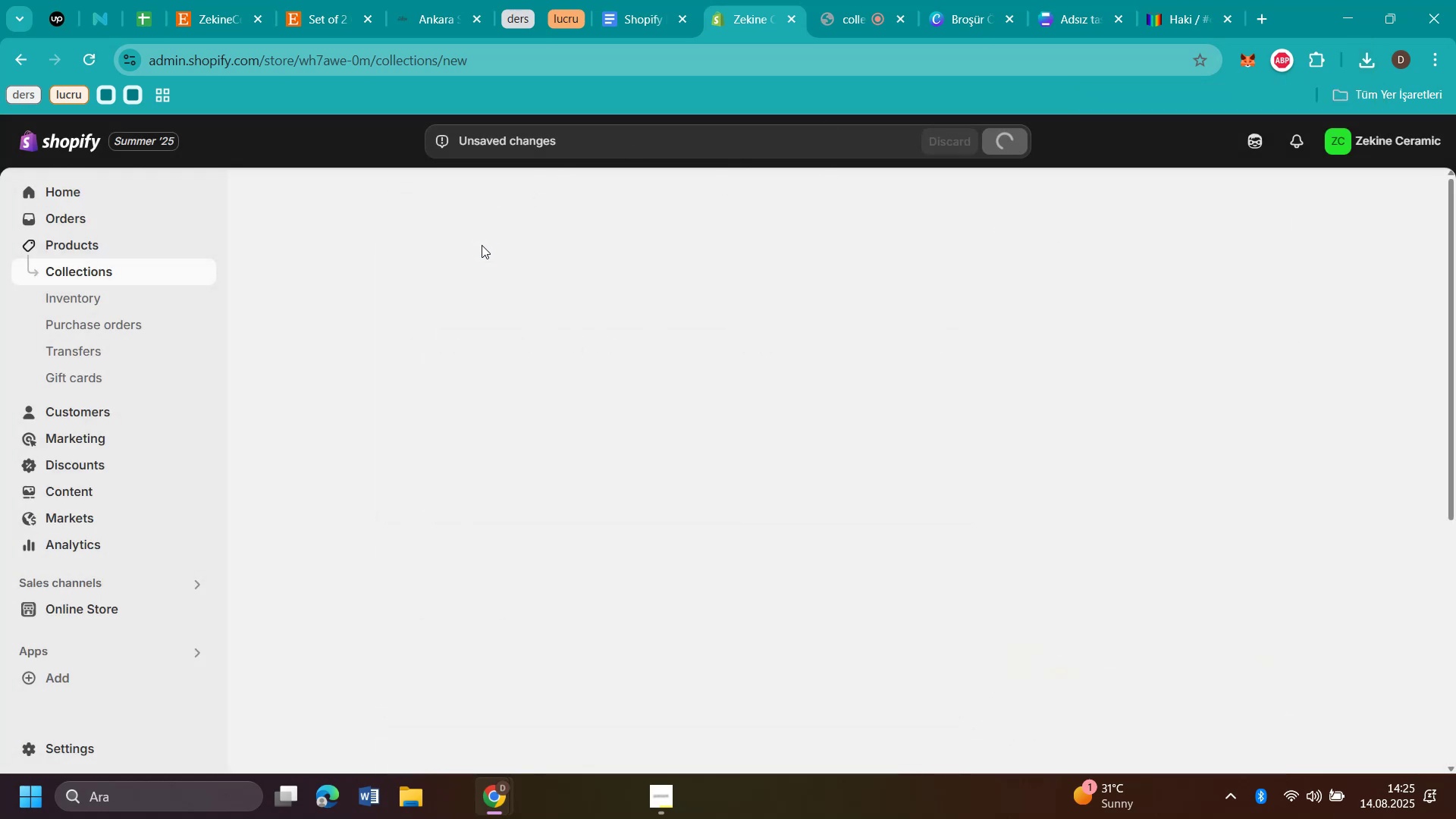 
left_click([1267, 426])
 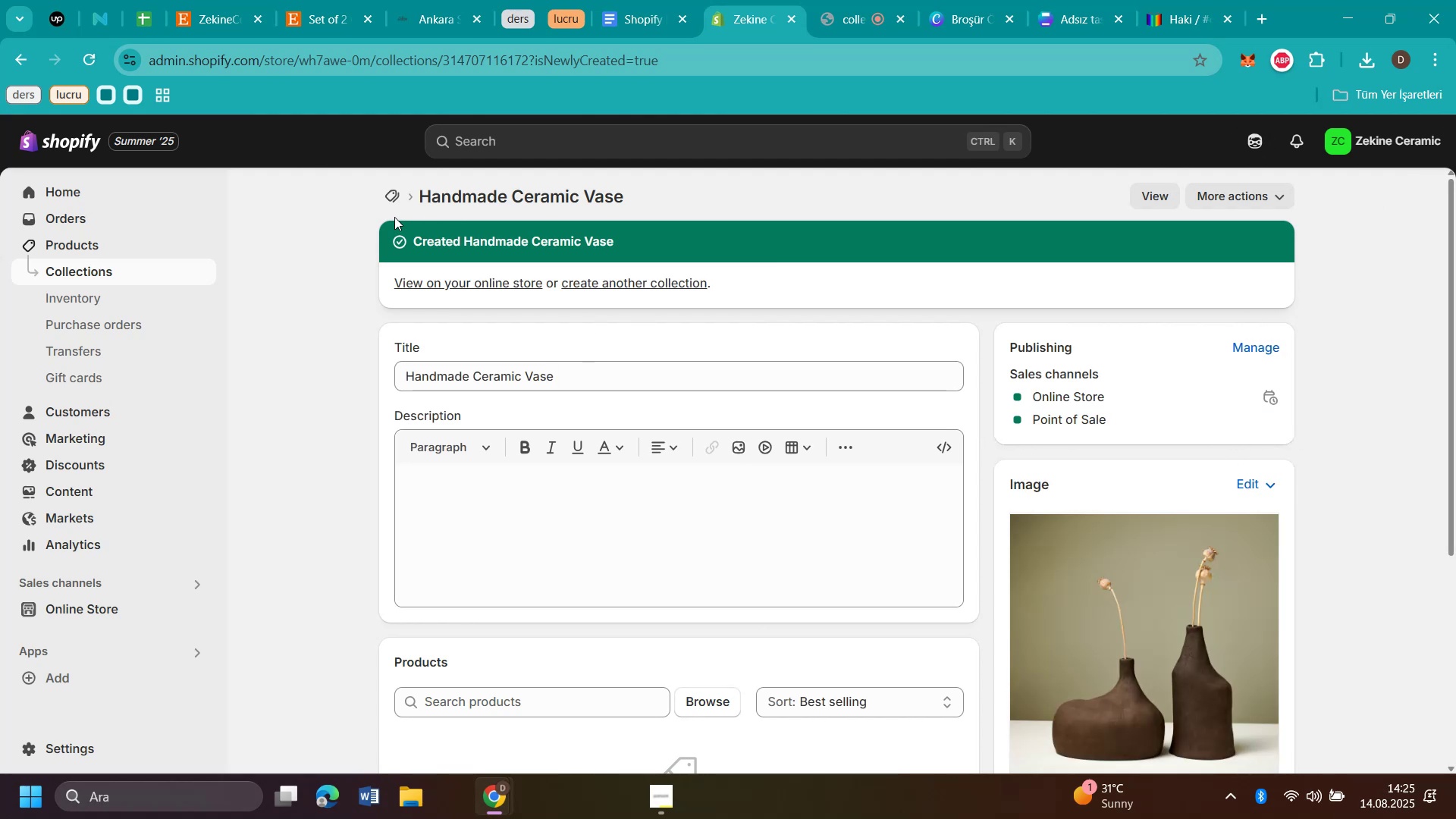 
left_click([391, 199])
 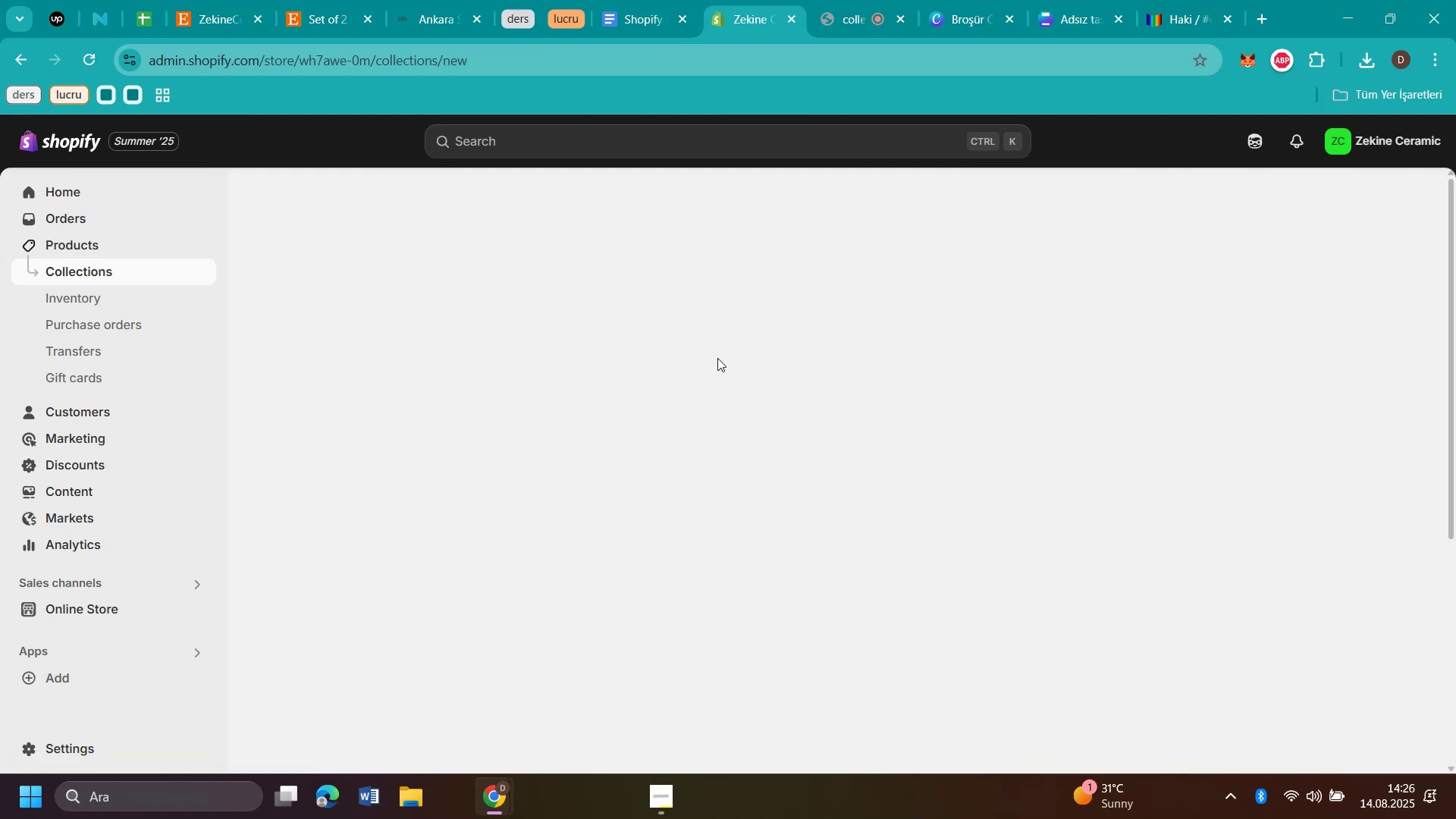 
left_click([630, 275])
 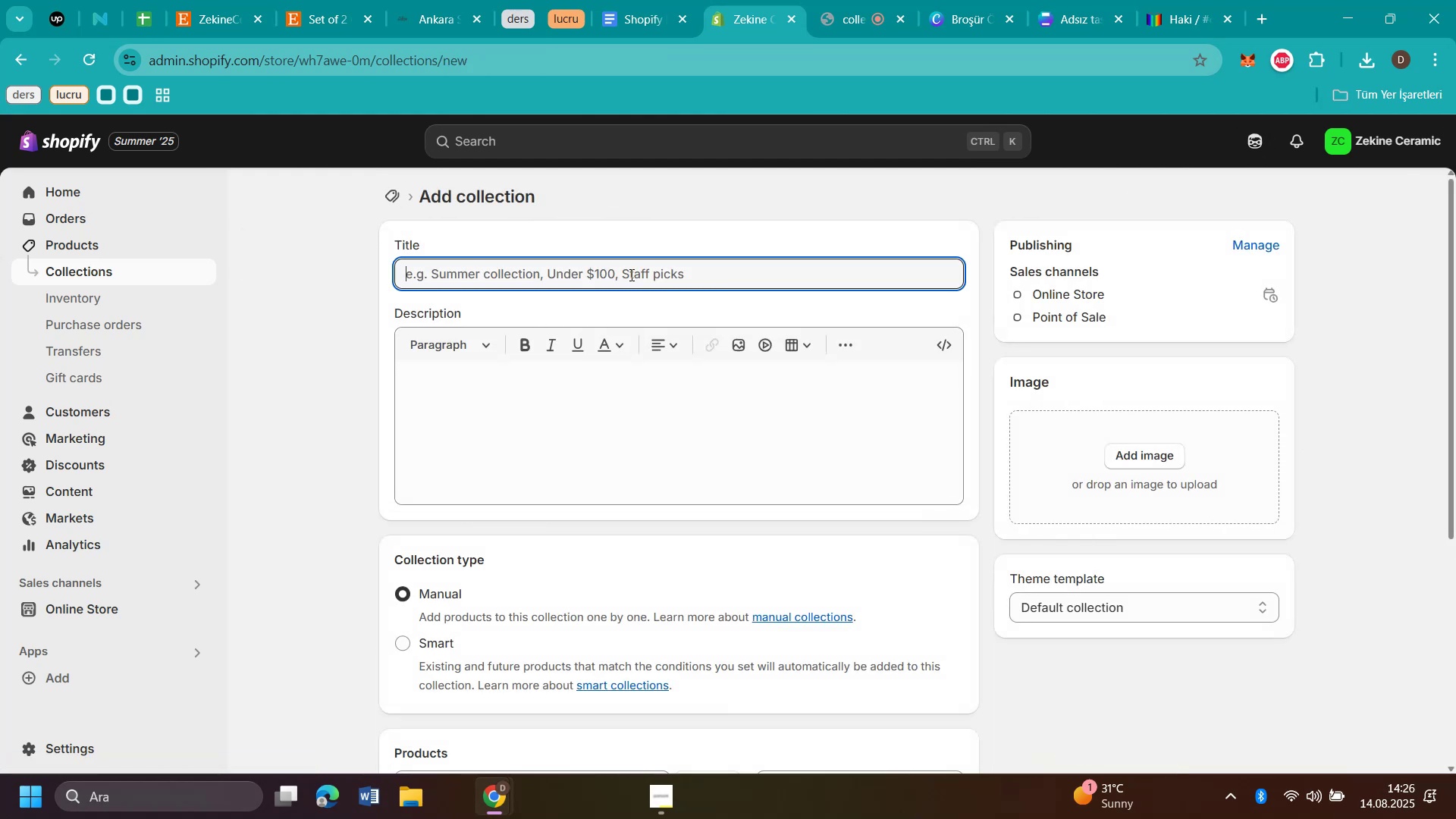 
key(Control+V)
 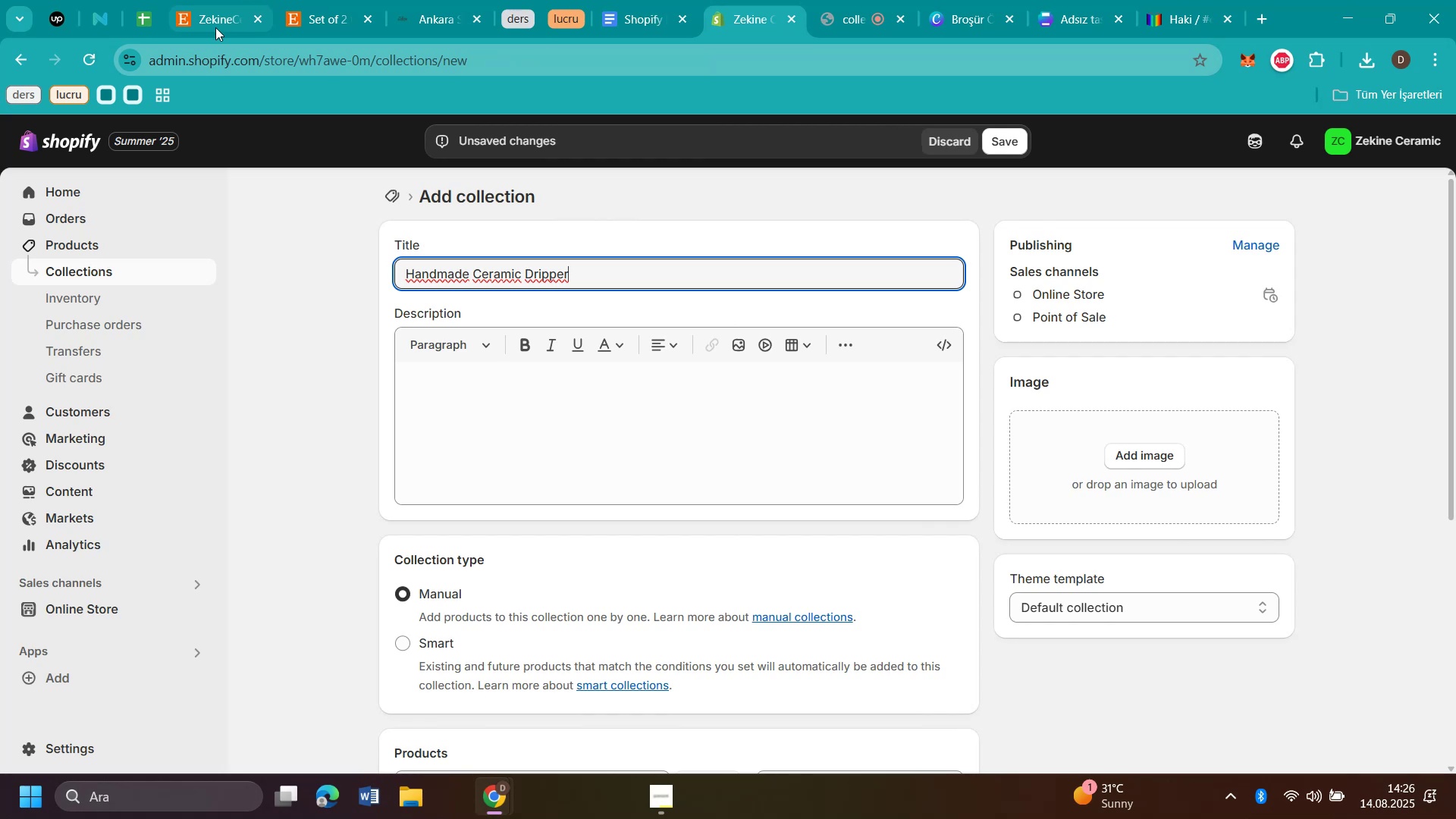 
left_click([215, 27])
 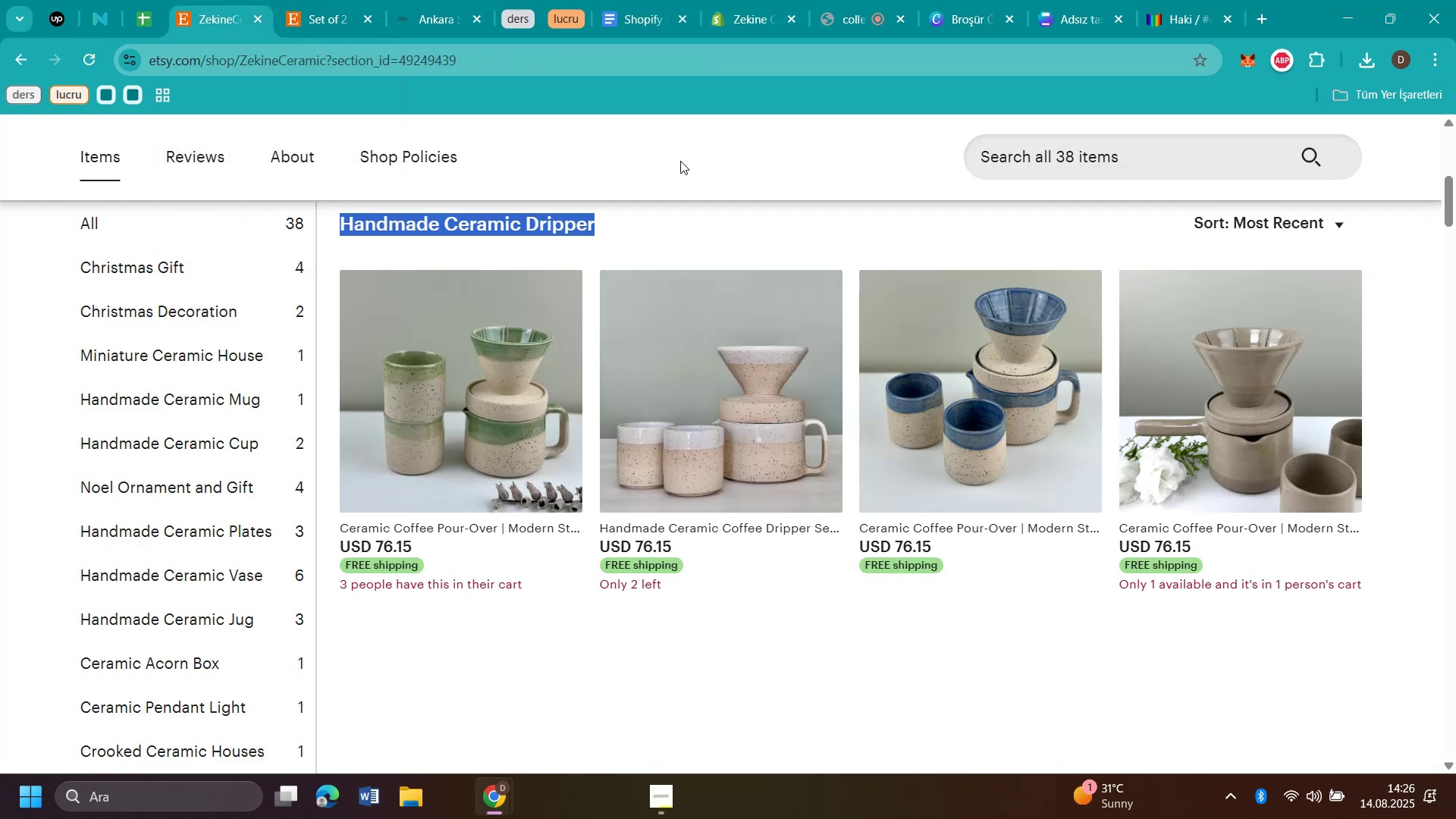 
mouse_move([538, 369])
 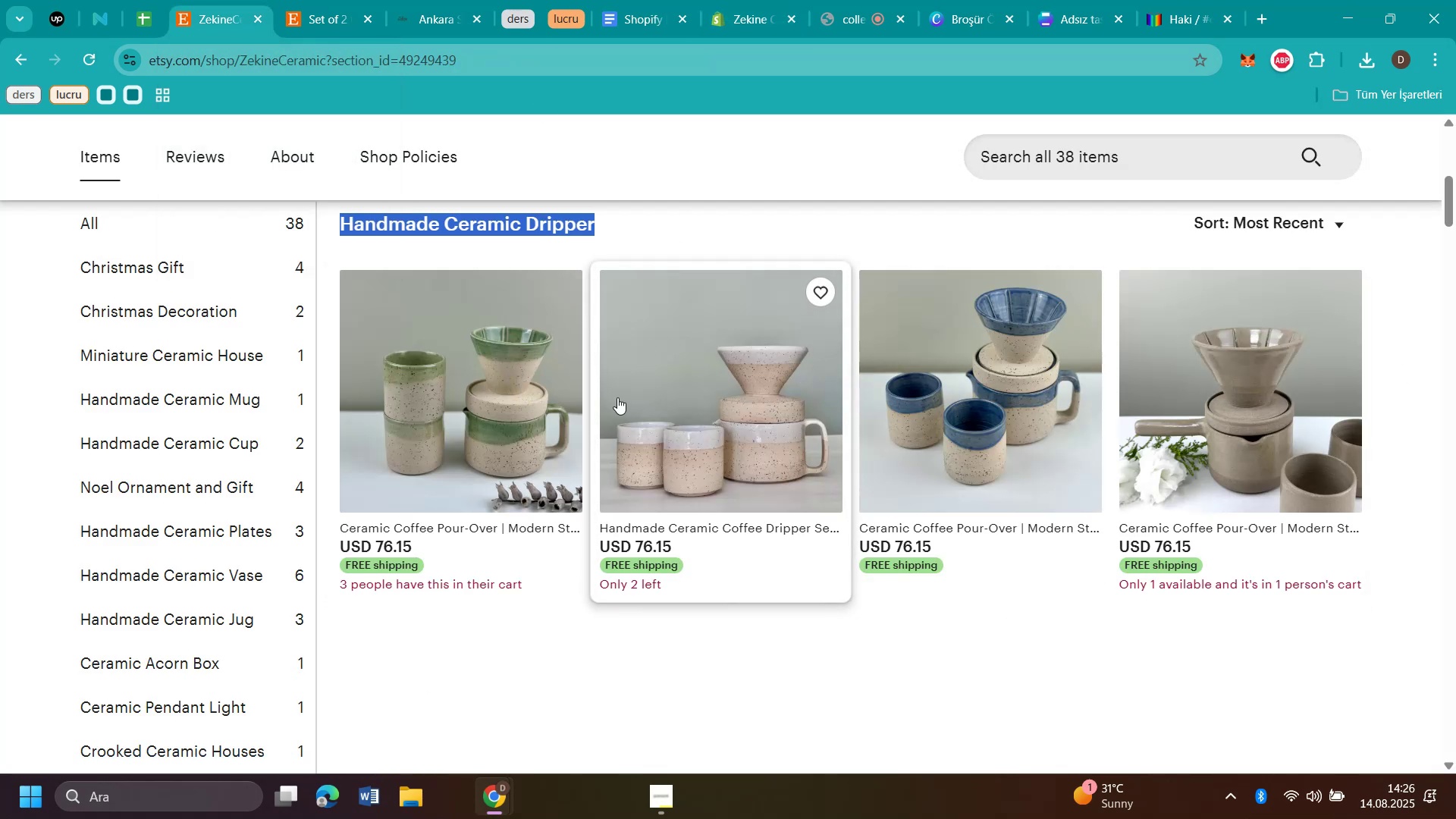 
left_click([738, 372])
 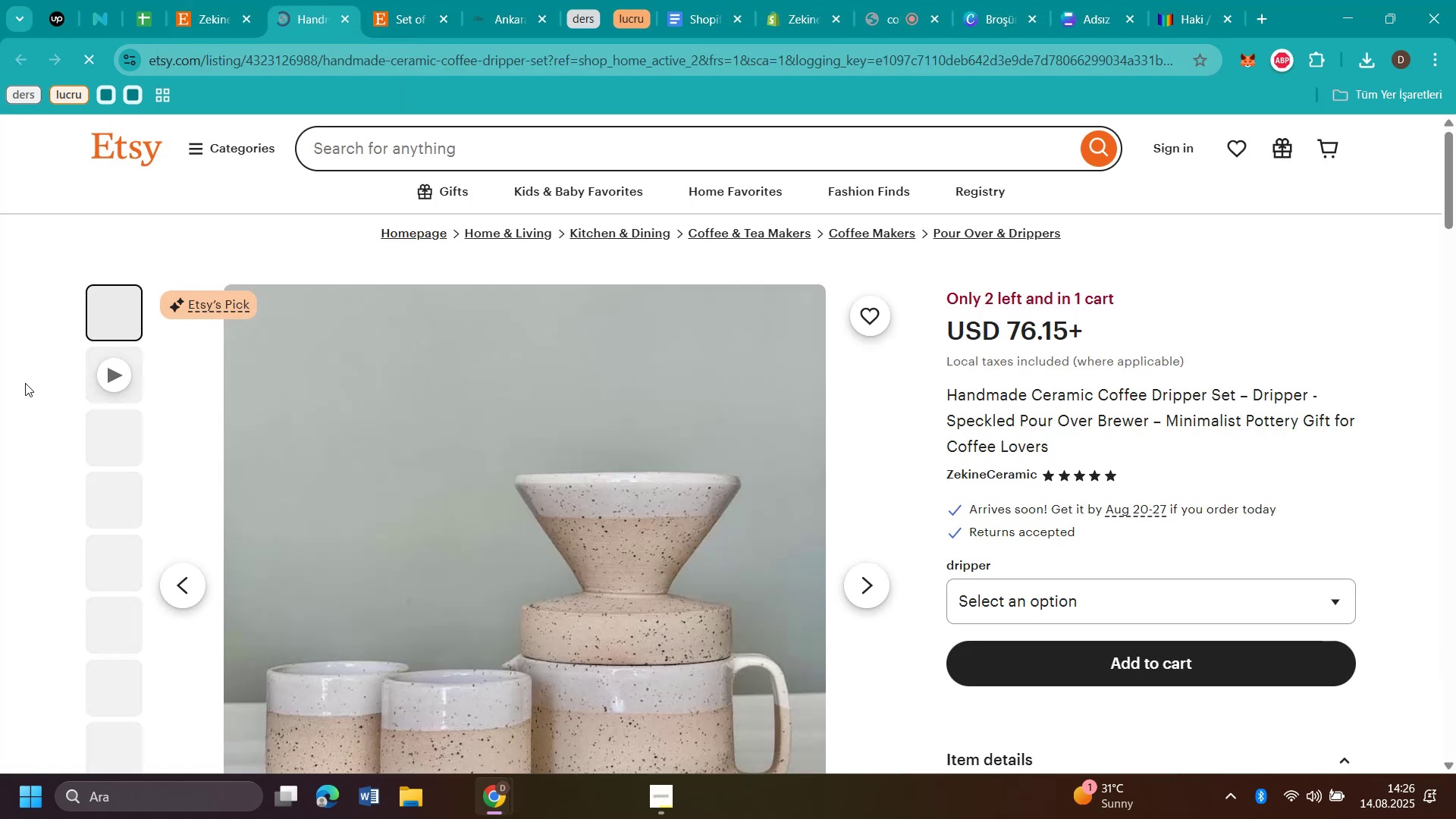 
scroll: coordinate [520, 396], scroll_direction: down, amount: 1.0
 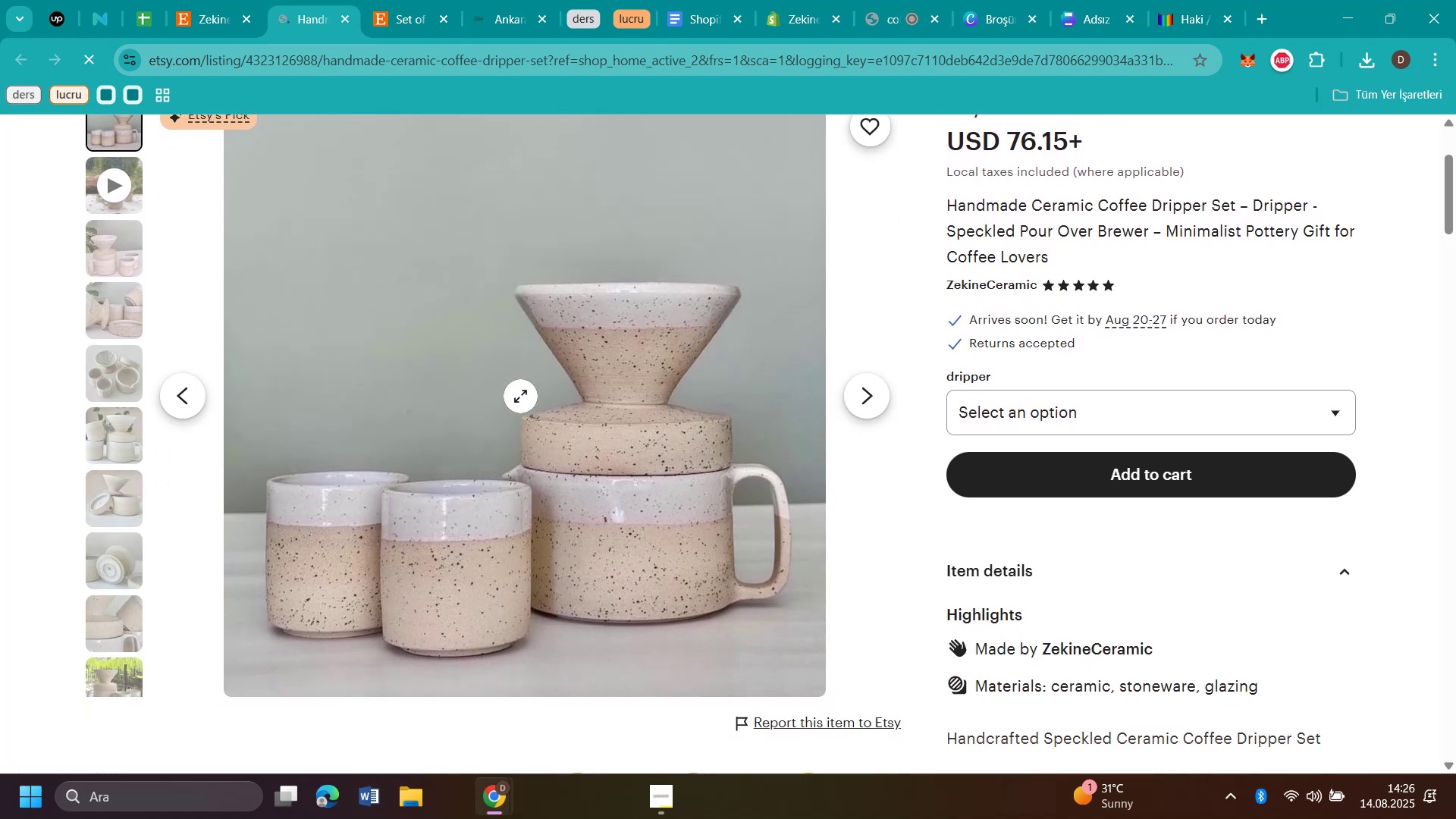 
right_click([521, 395])
 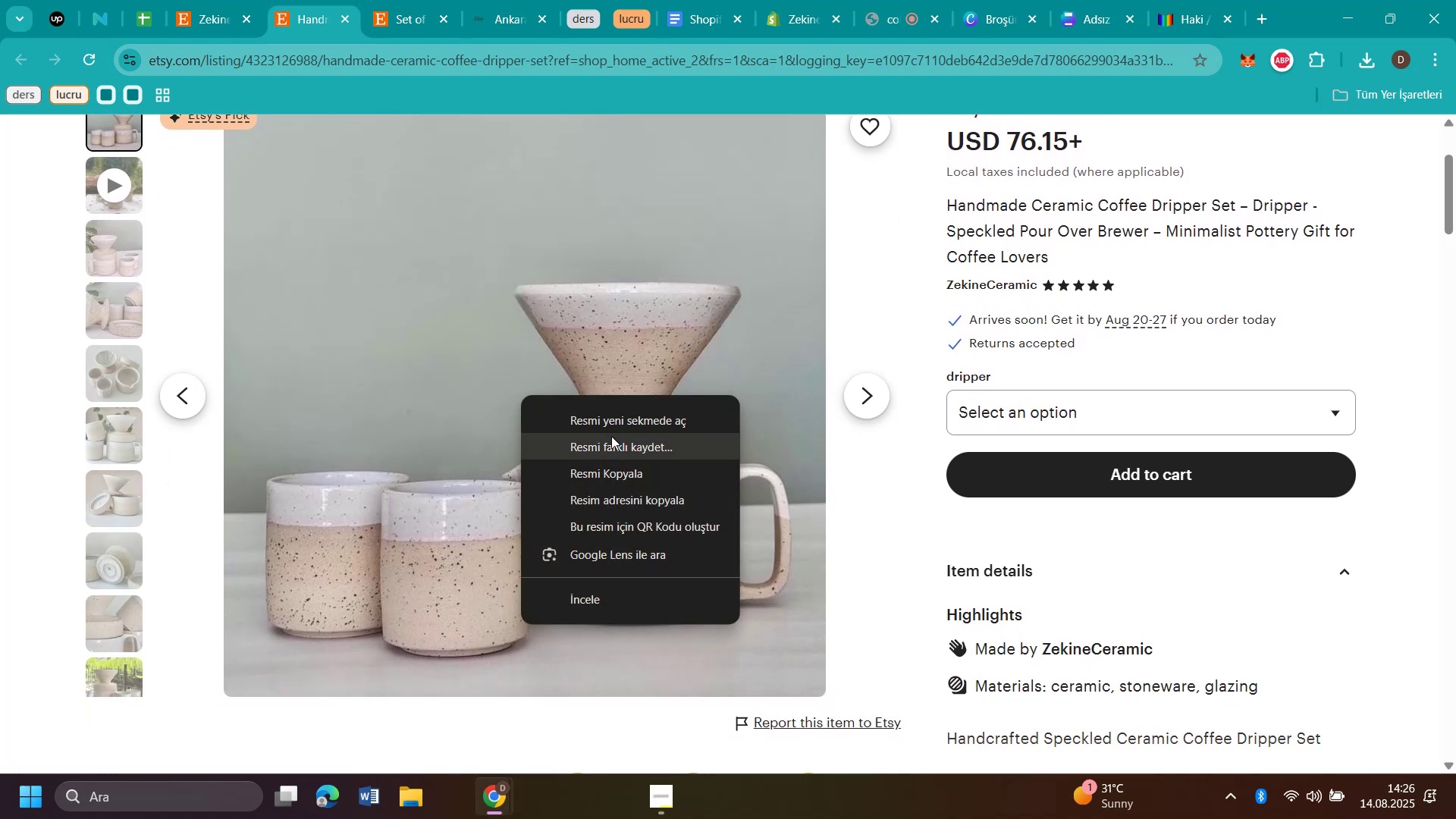 
left_click([612, 445])
 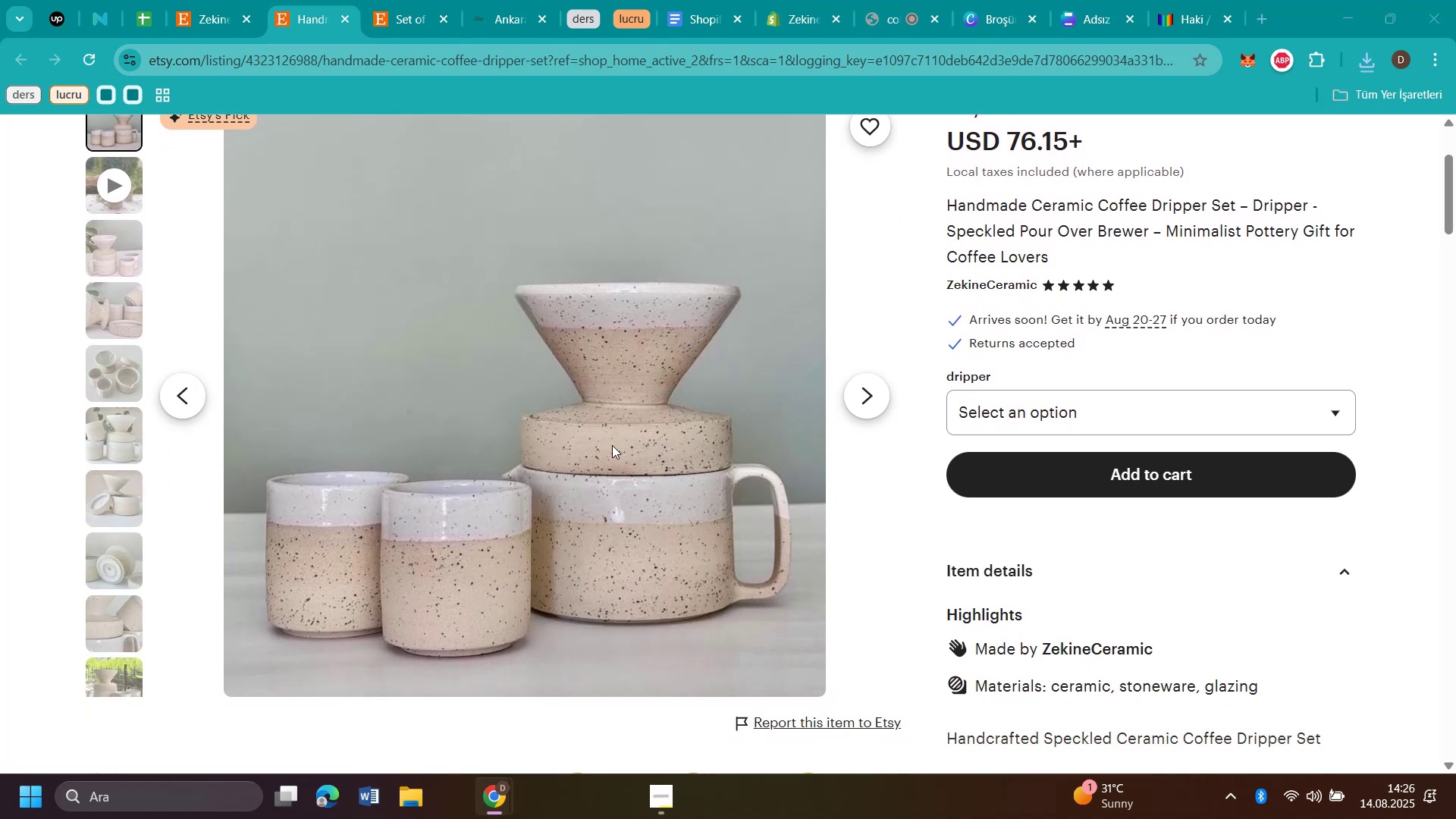 
type(c2)
 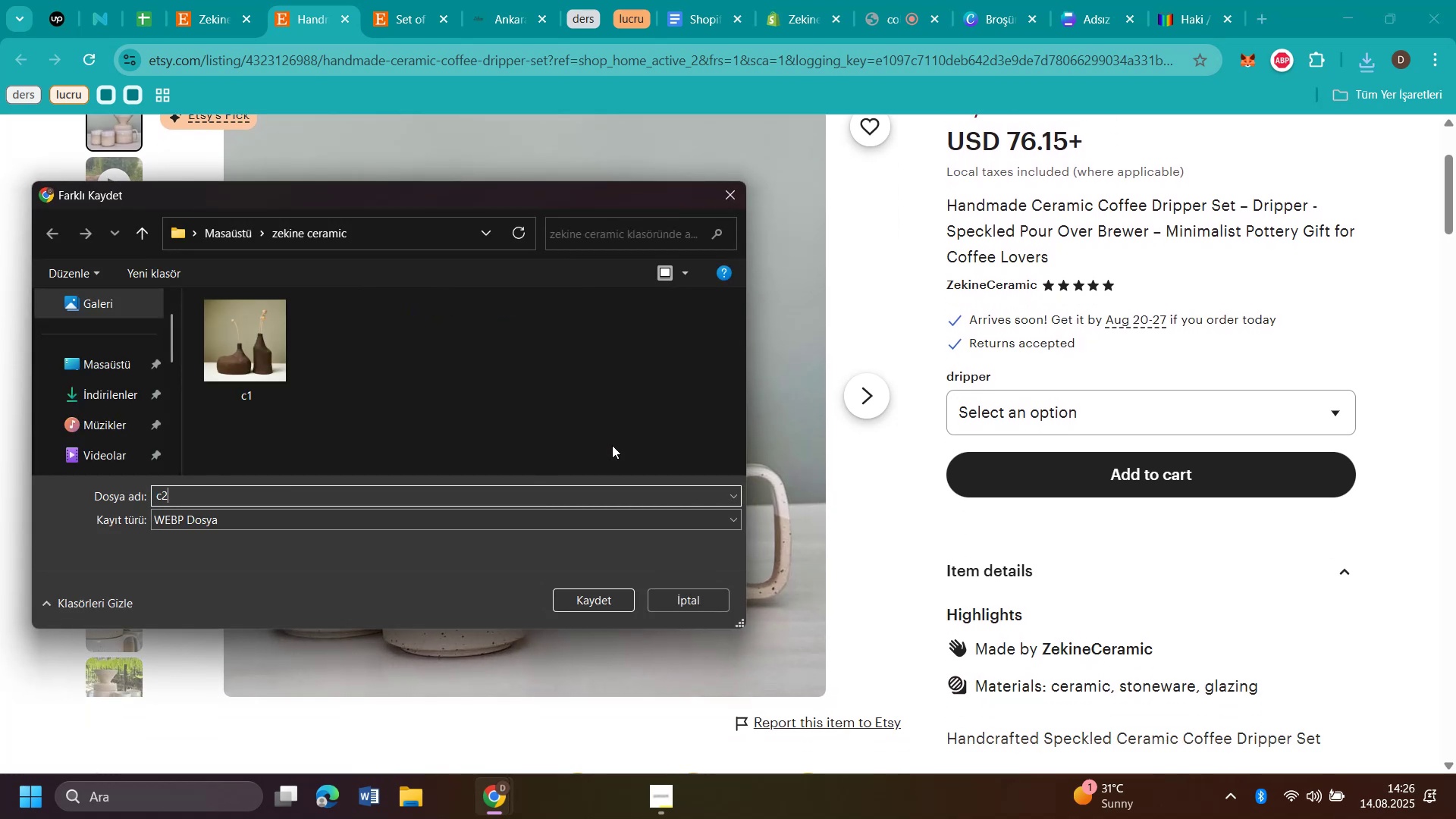 
key(Enter)
 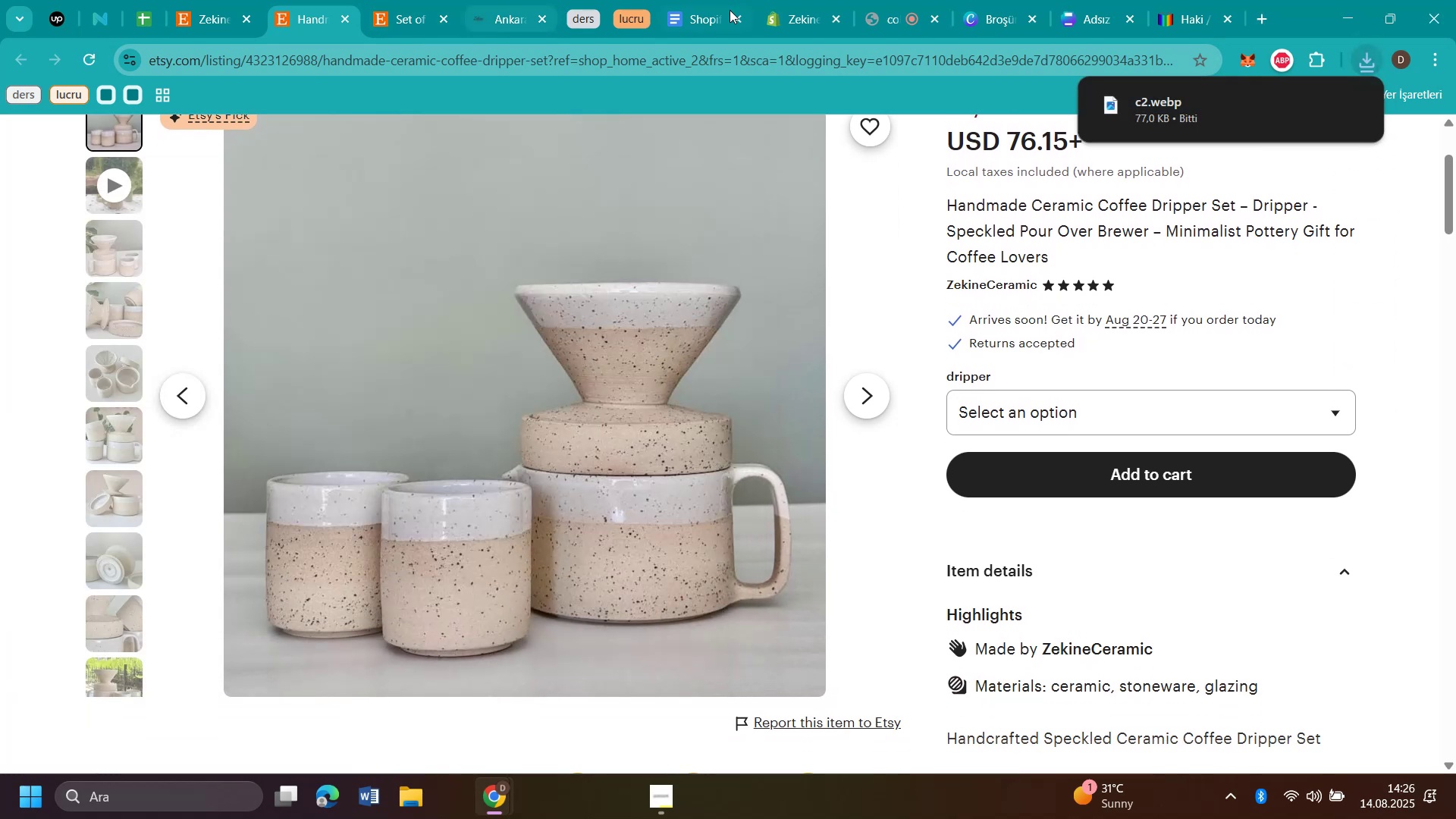 
left_click([792, 13])
 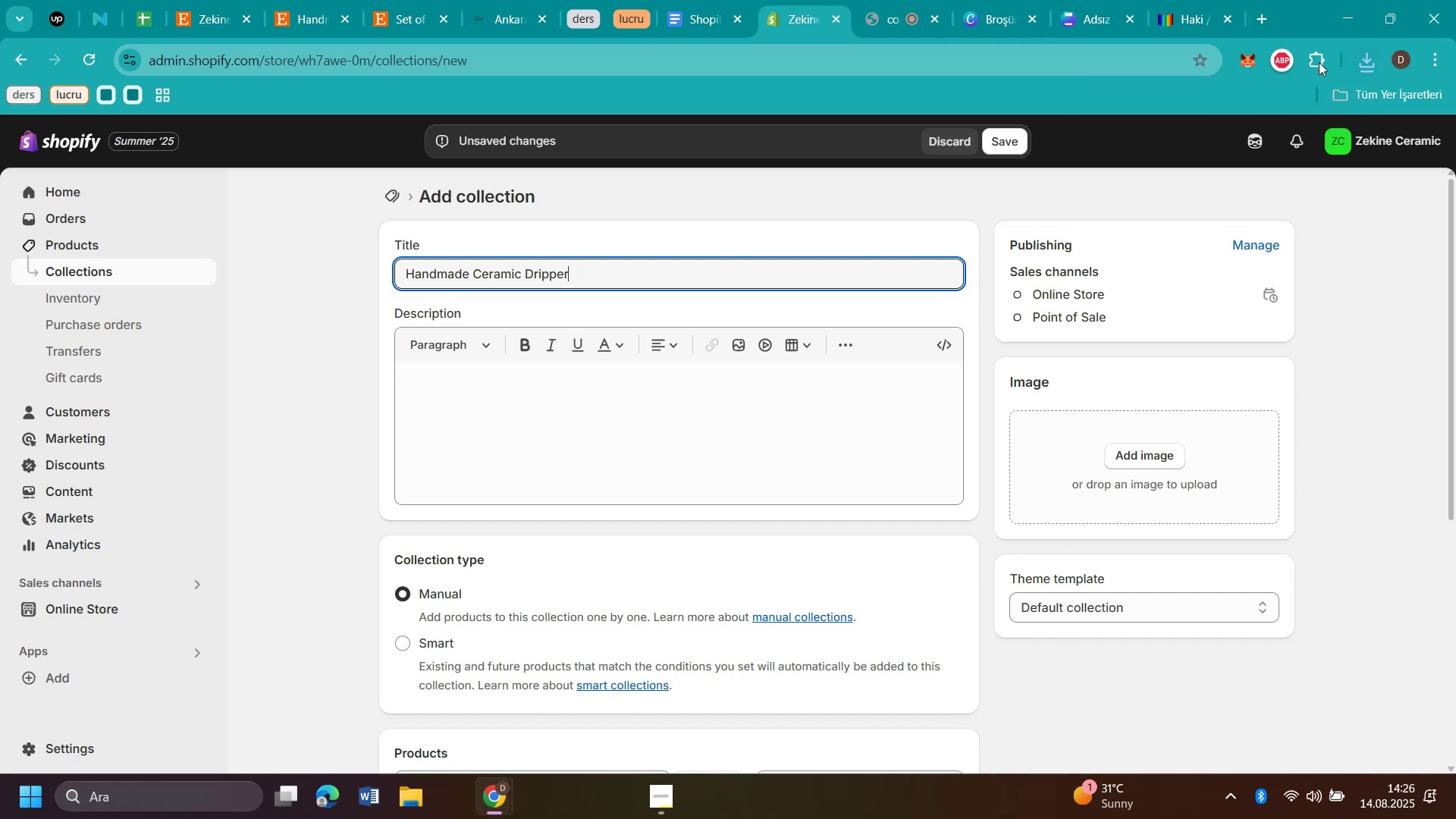 
left_click([1374, 64])
 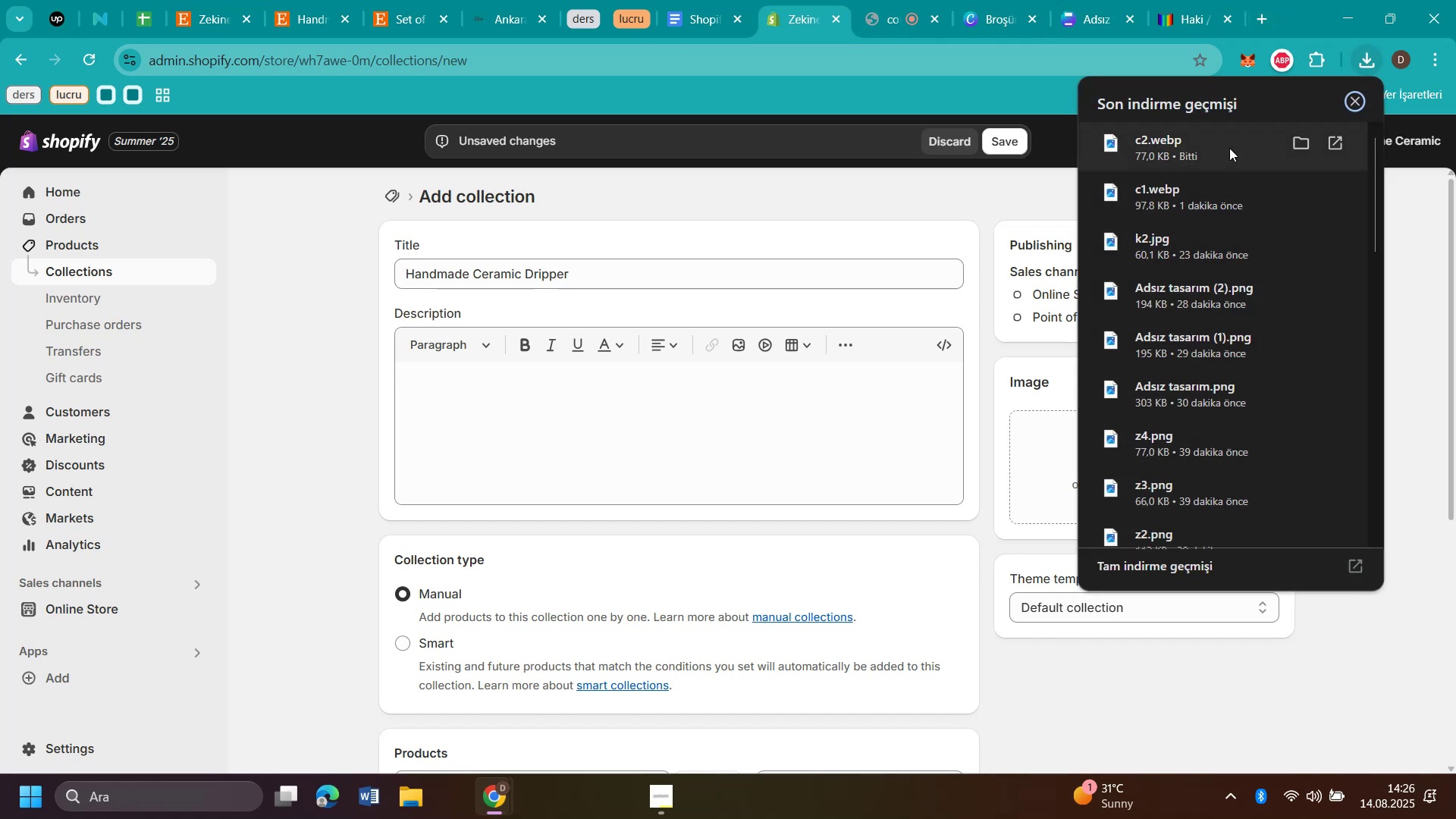 
left_click_drag(start_coordinate=[1167, 144], to_coordinate=[1045, 469])
 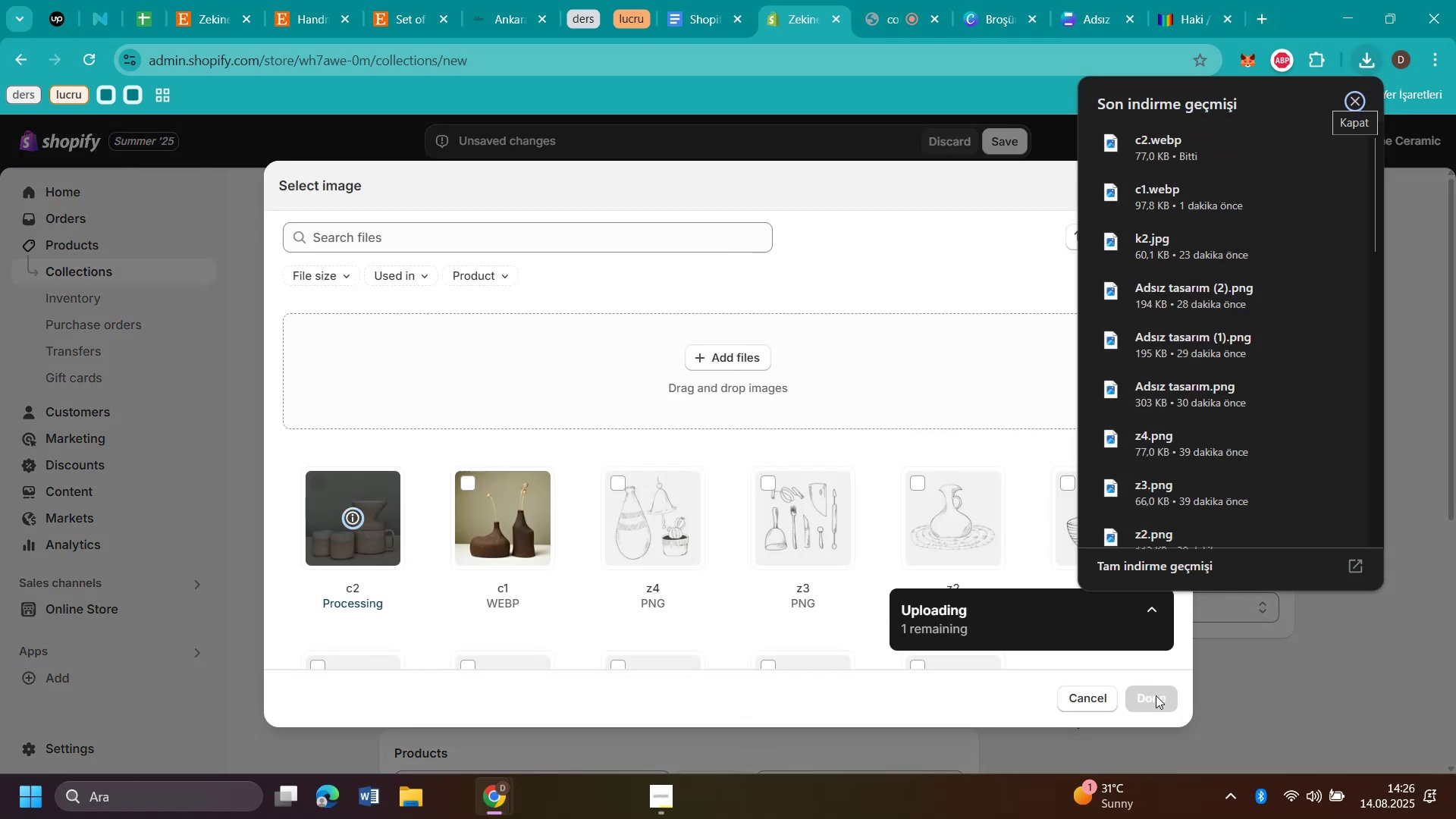 
left_click([1156, 695])
 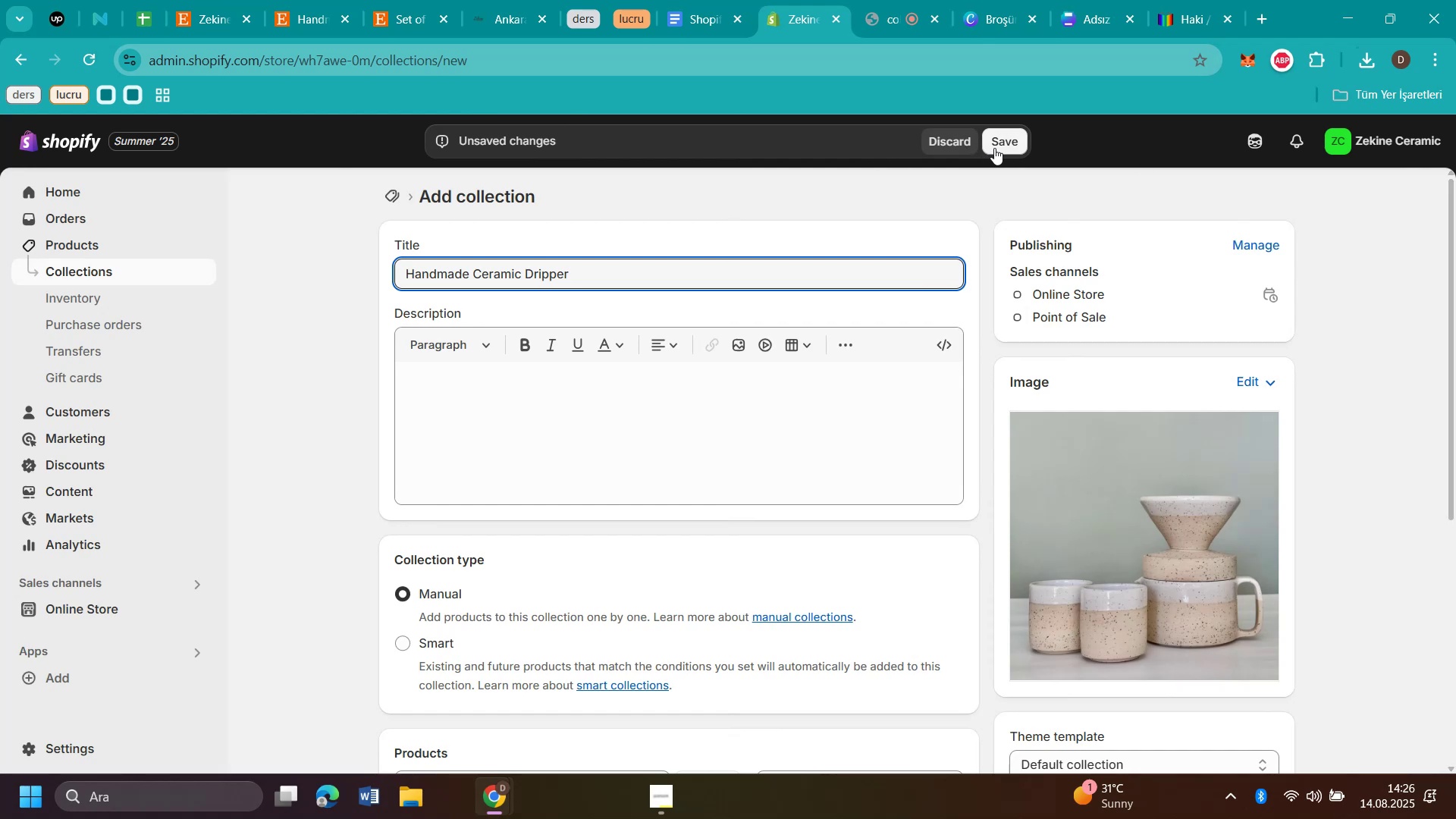 
wait(8.15)
 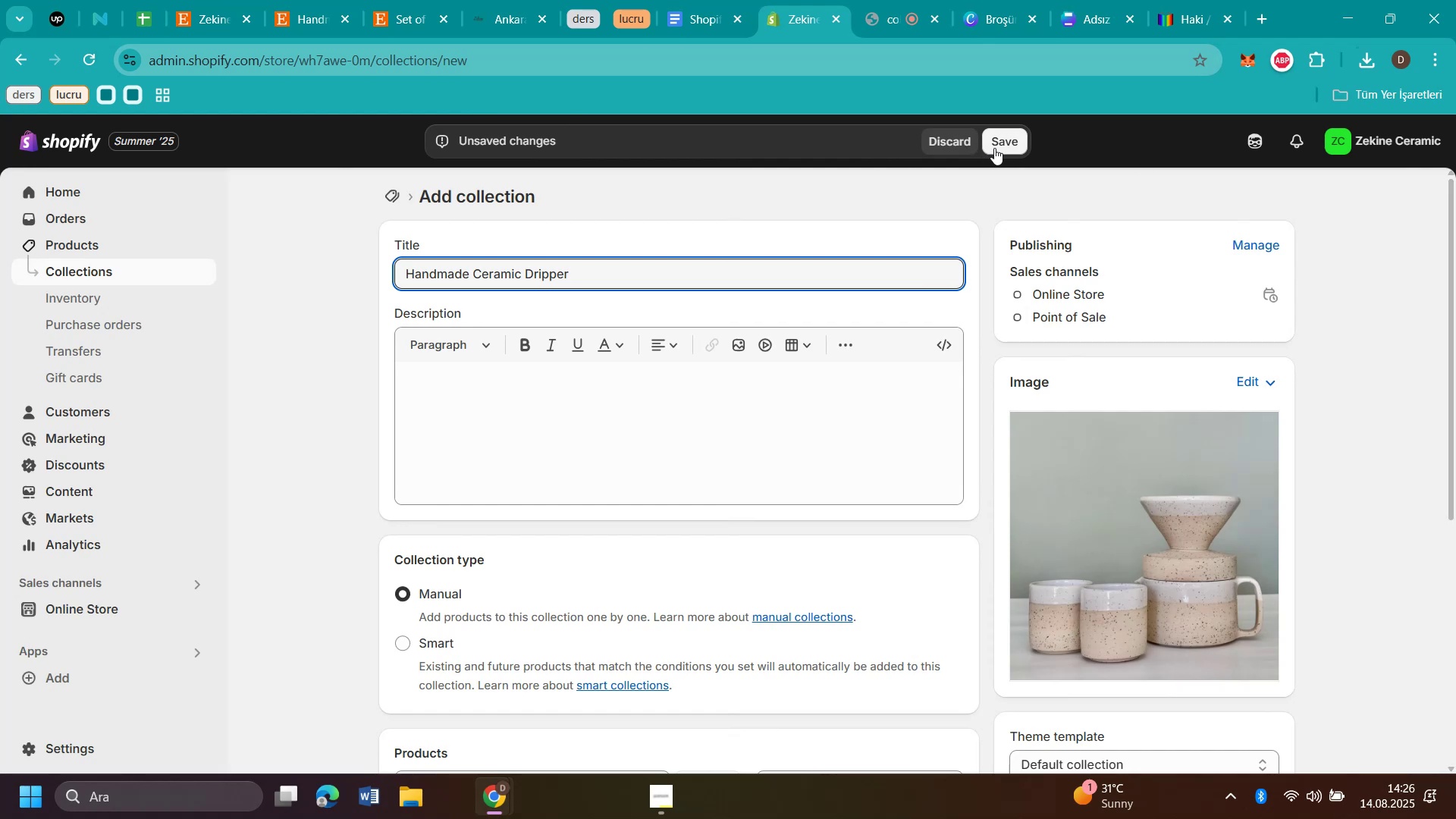 
left_click([217, 609])
 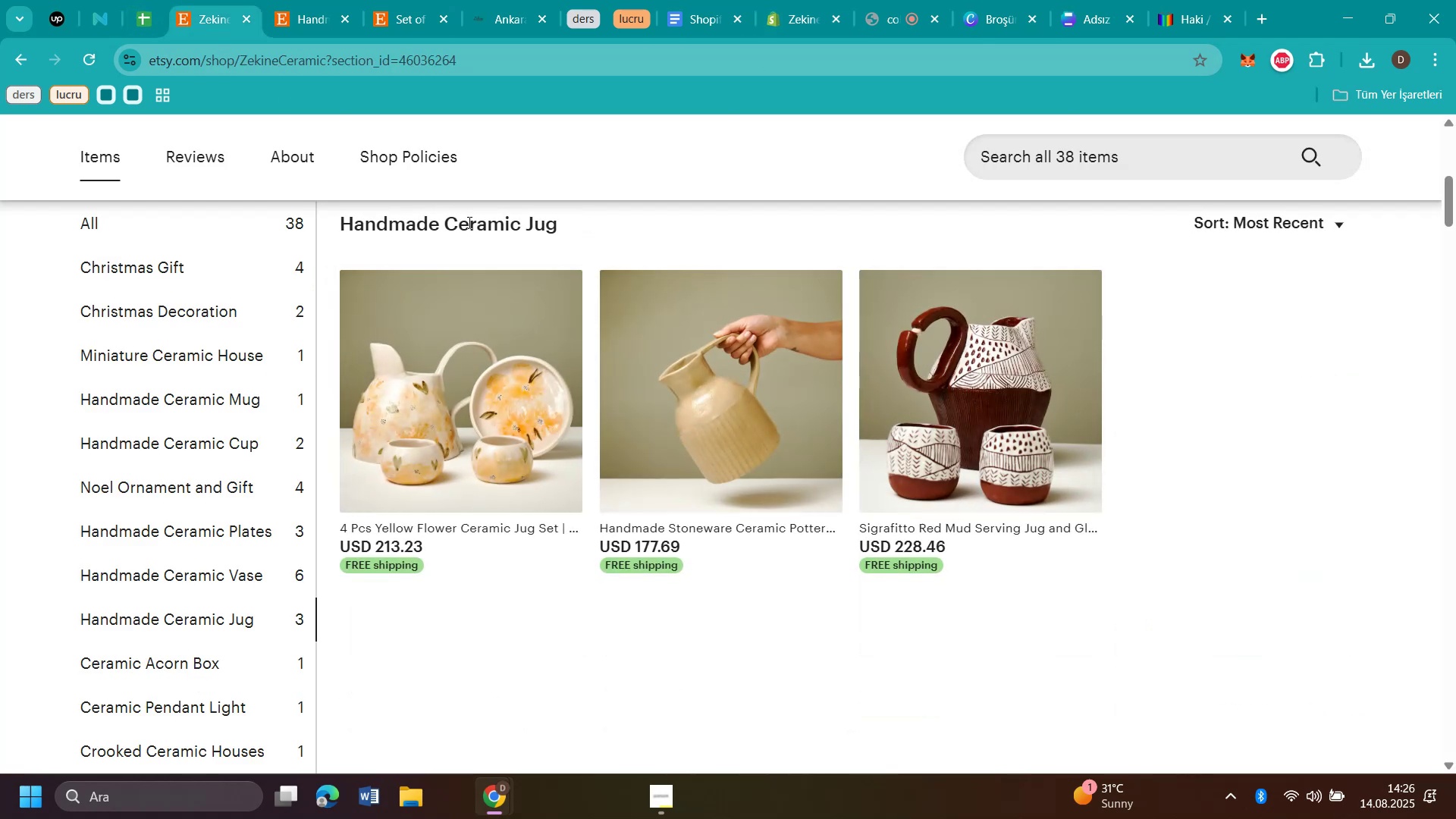 
left_click_drag(start_coordinate=[609, 224], to_coordinate=[340, 244])
 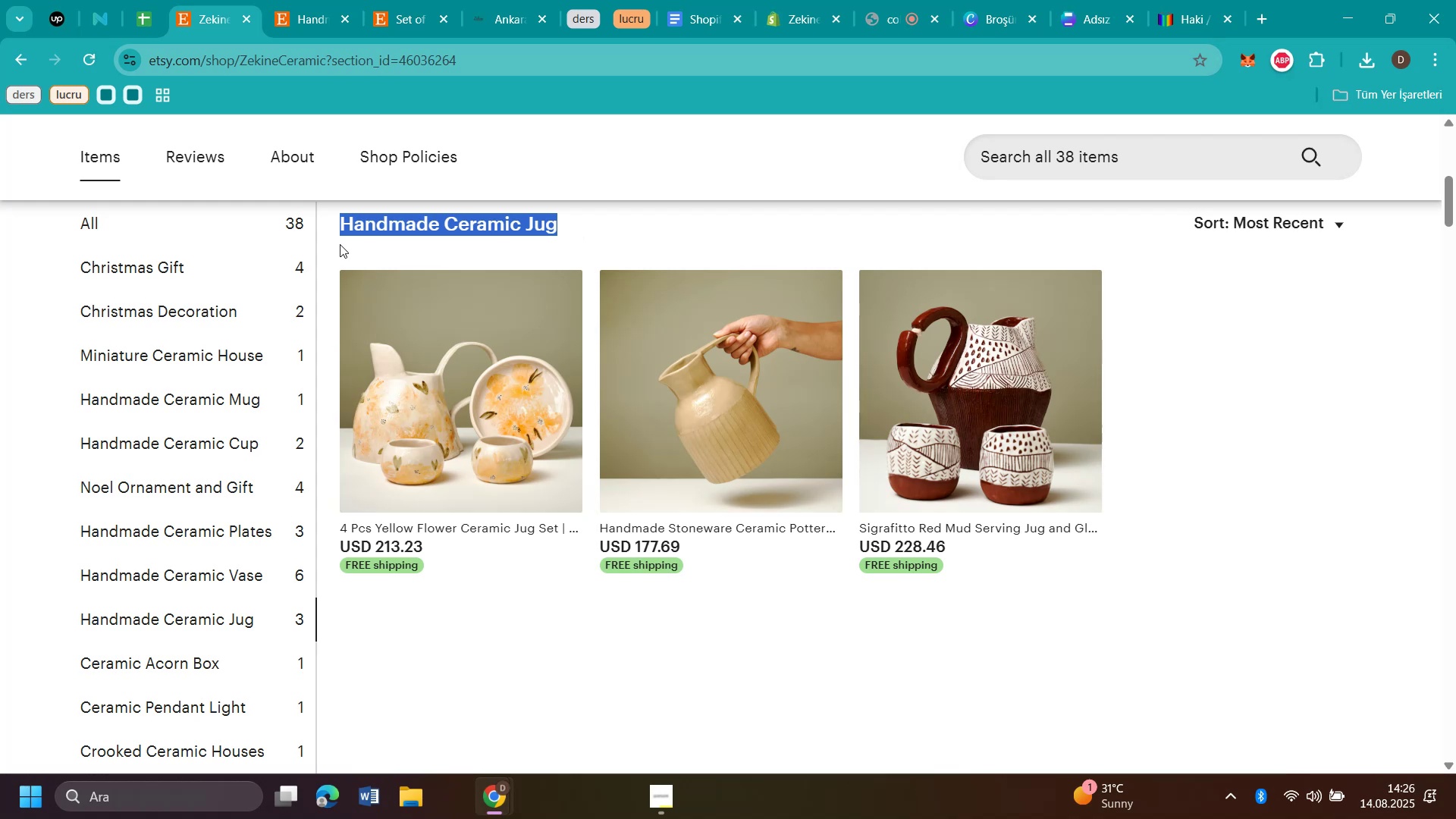 
key(Control+C)
 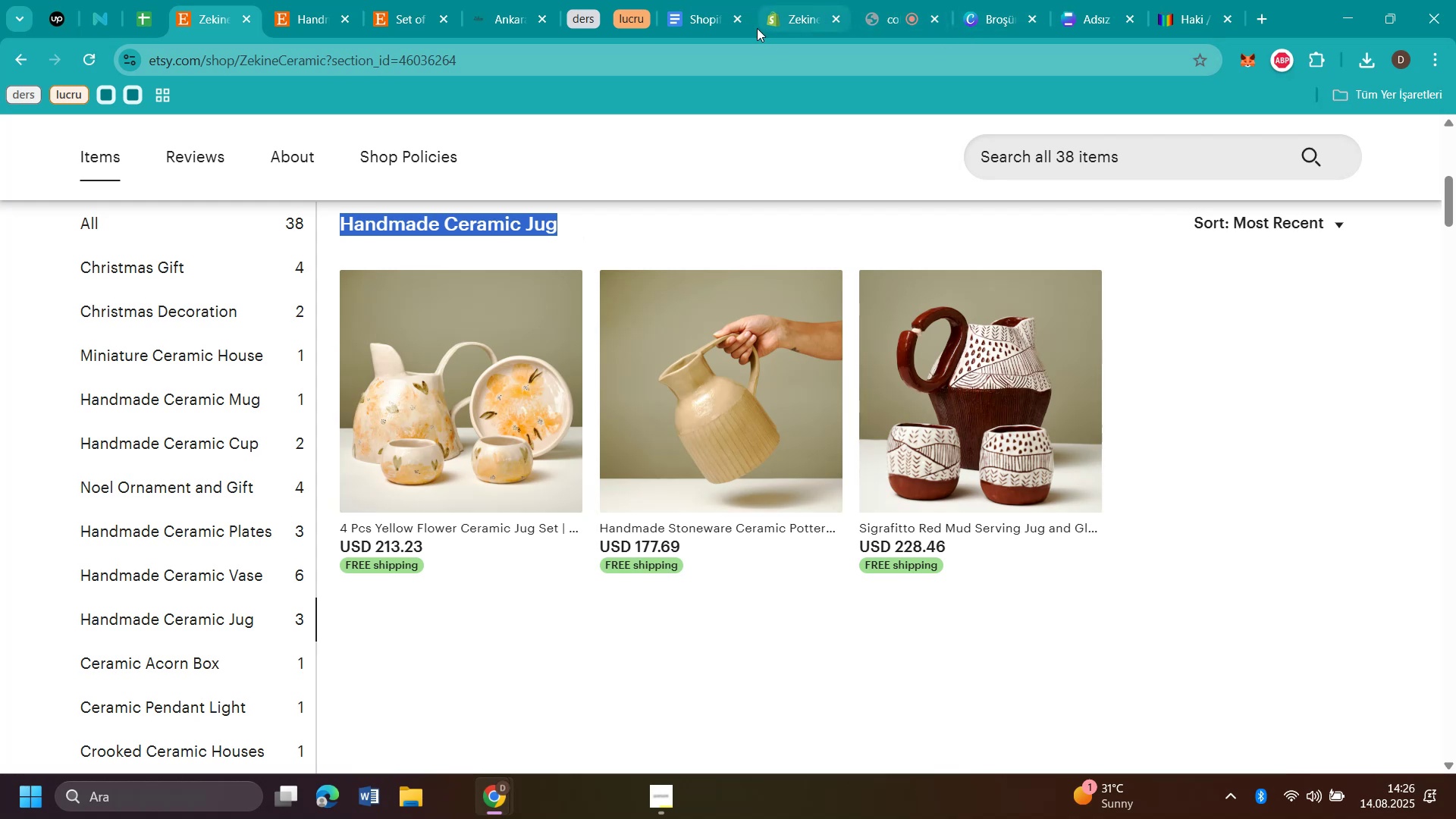 
left_click([786, 24])
 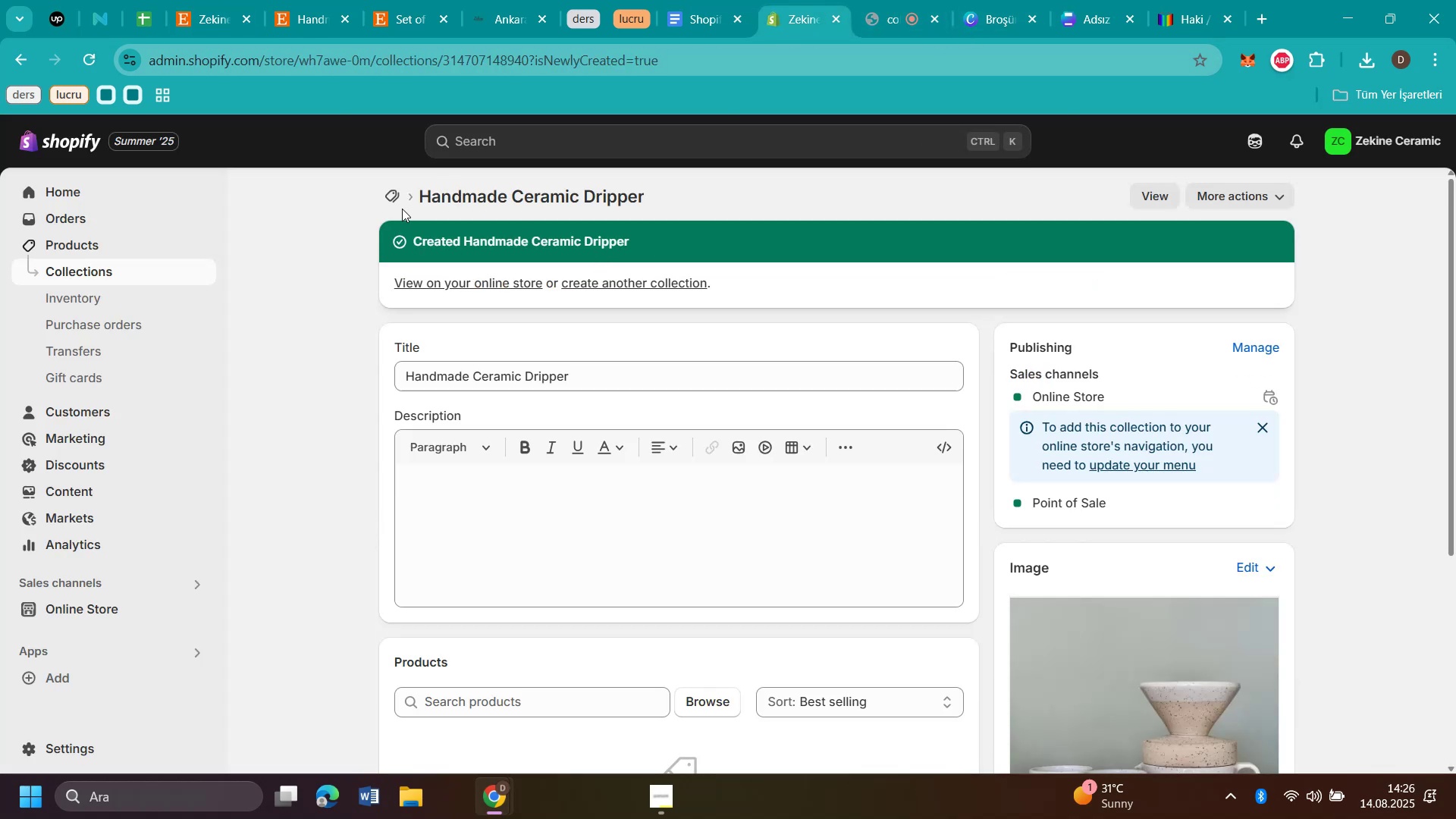 
left_click([394, 206])
 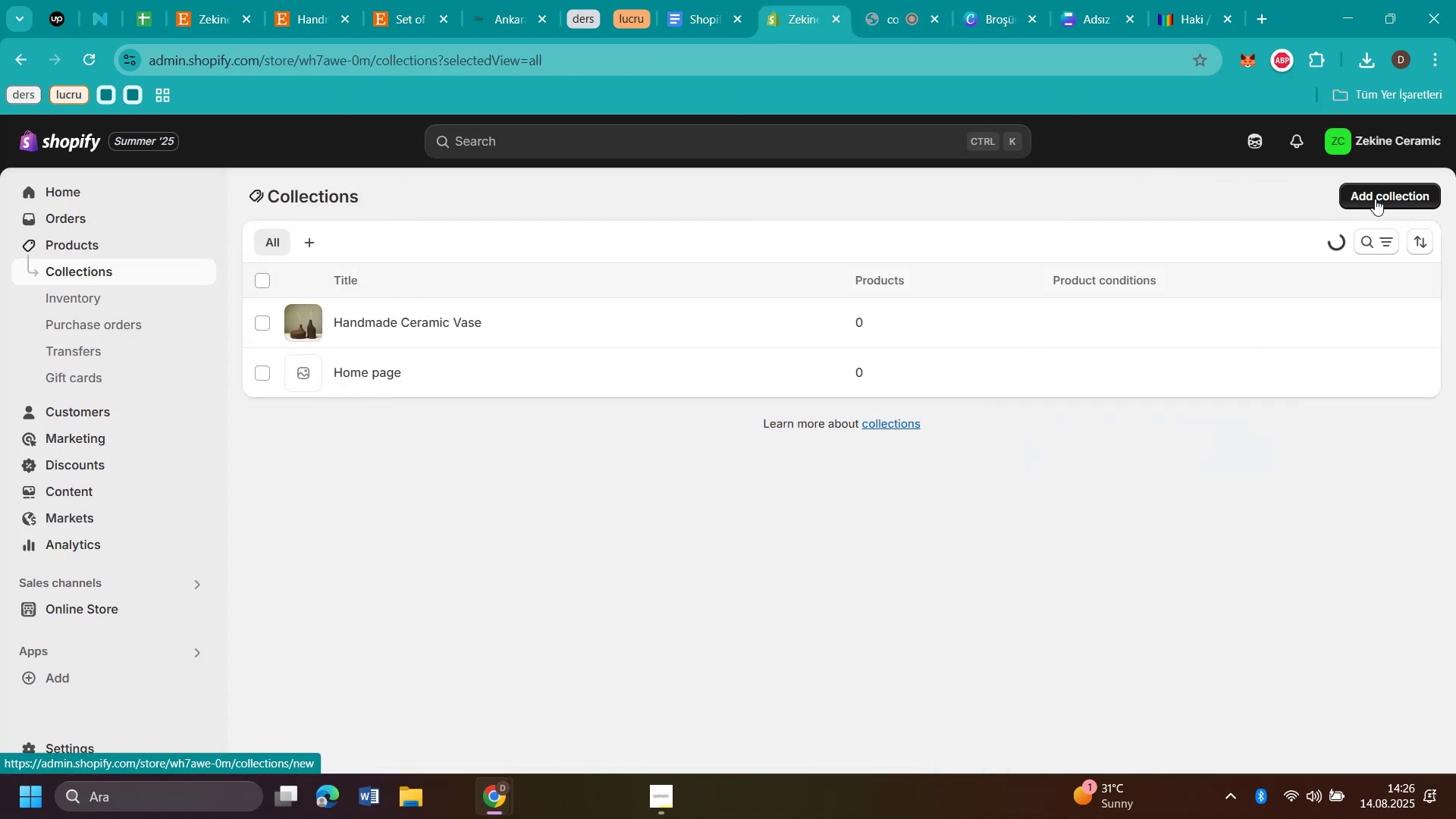 
wait(9.64)
 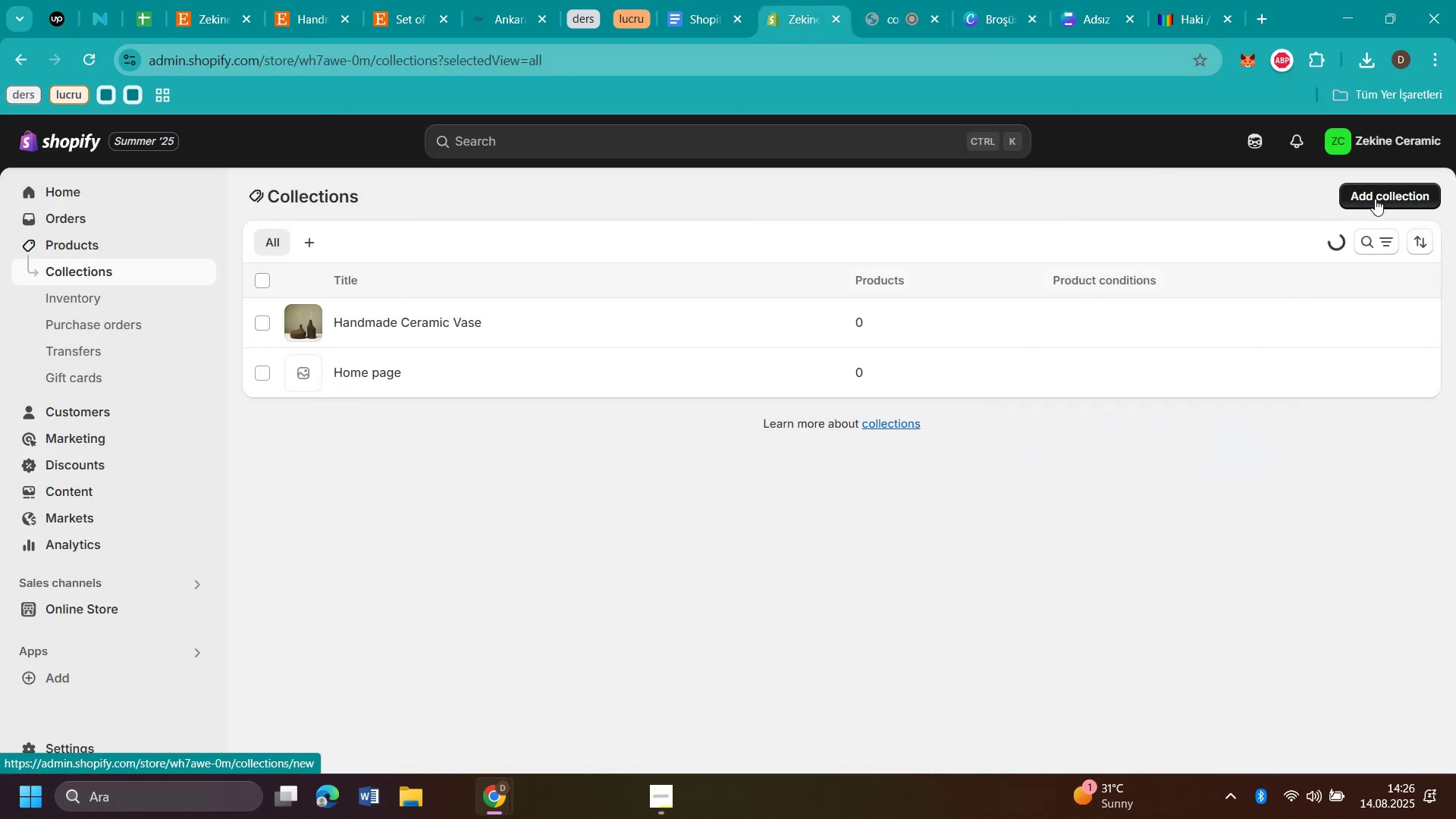 
left_click([1375, 199])
 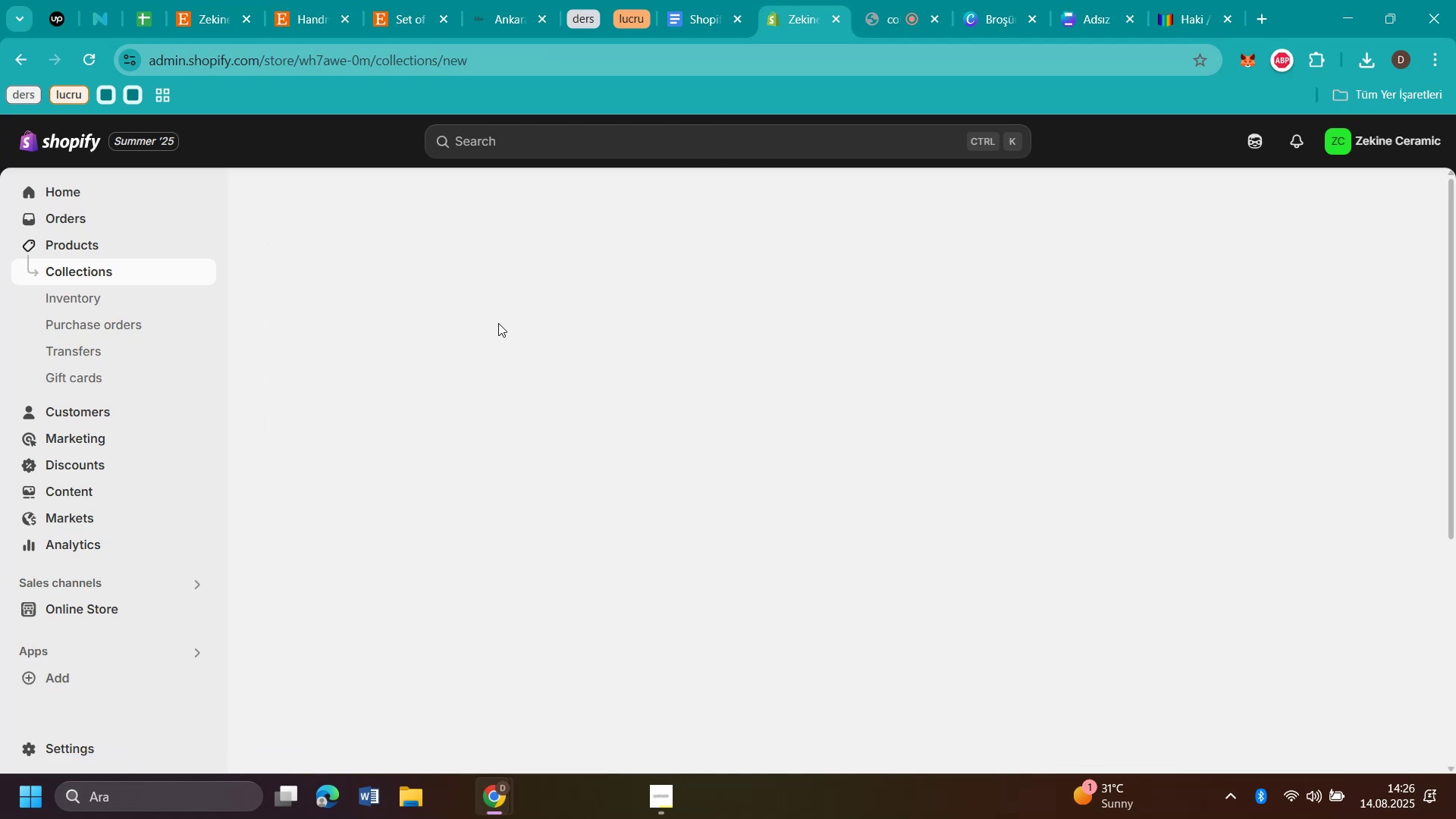 
left_click([524, 273])
 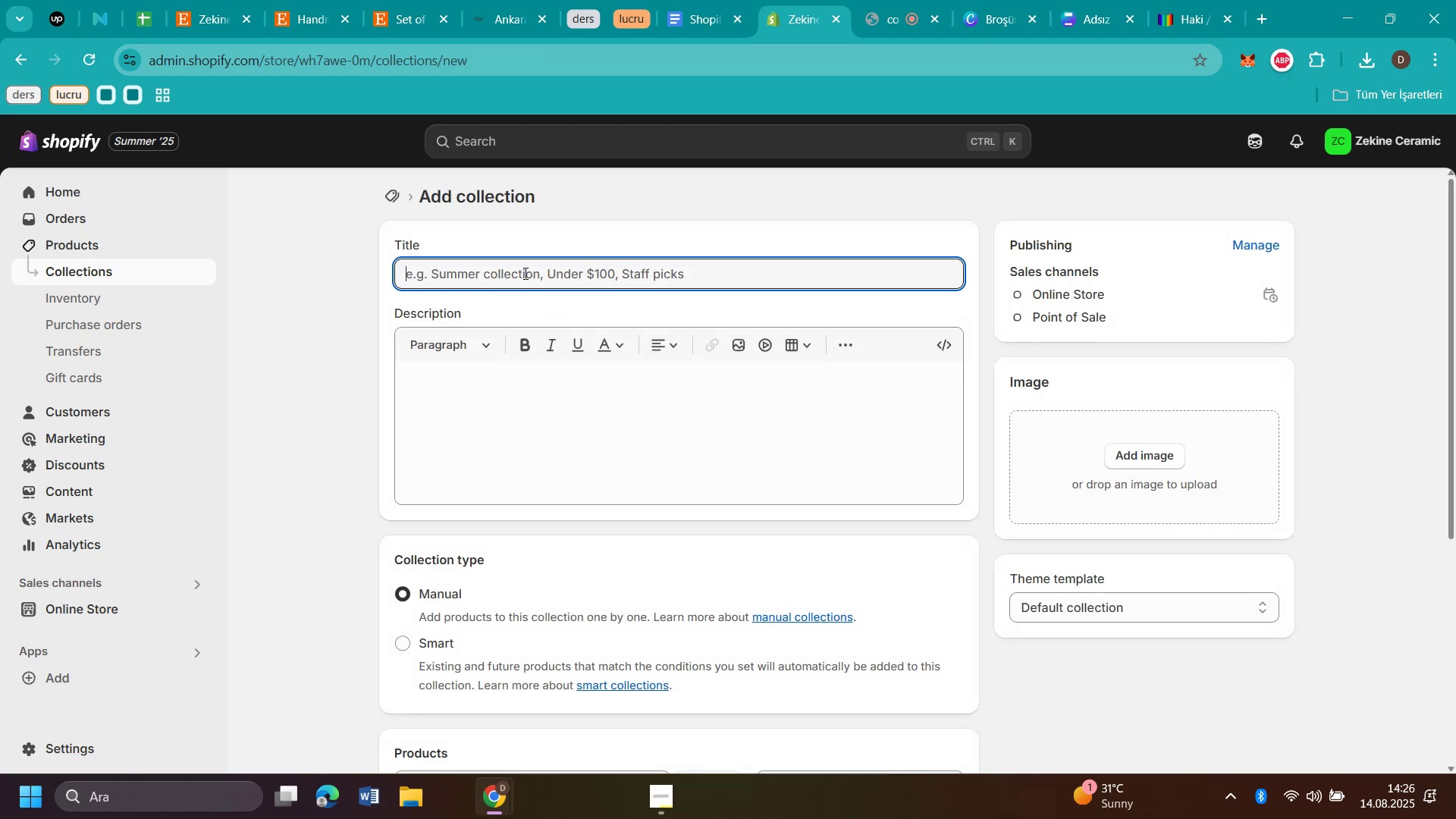 
key(Control+V)
 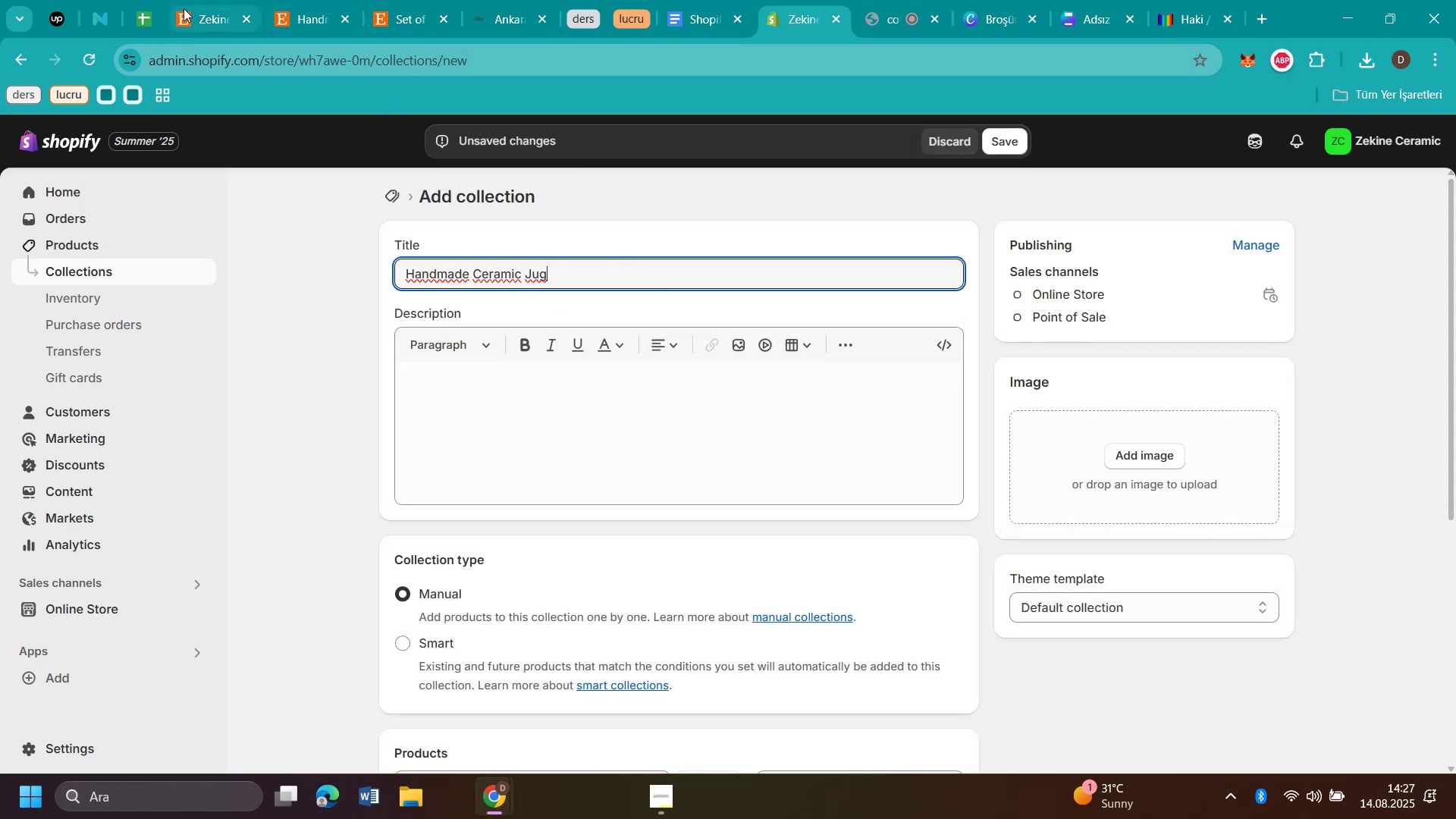 
left_click([202, 22])
 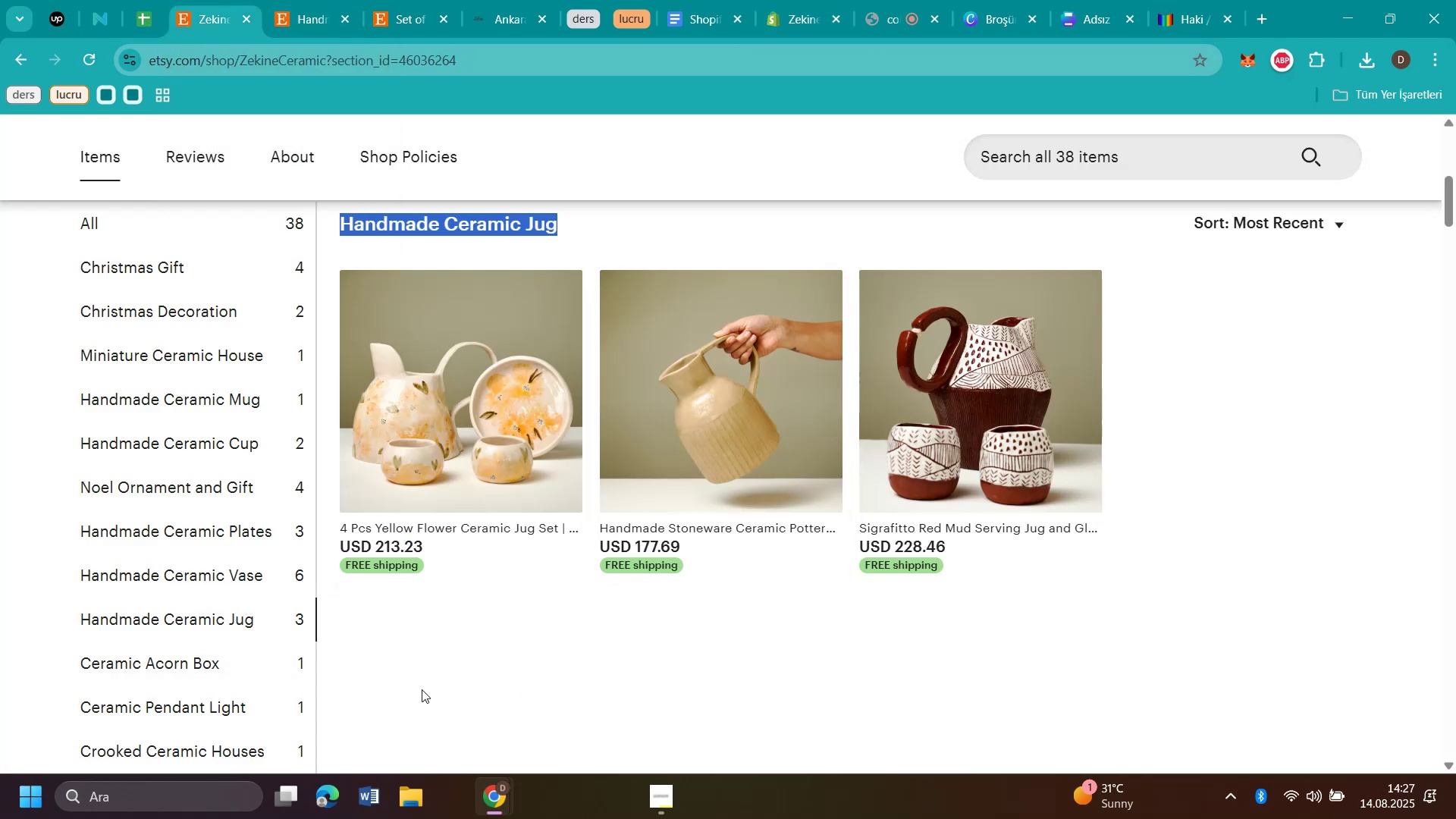 
left_click([1044, 371])
 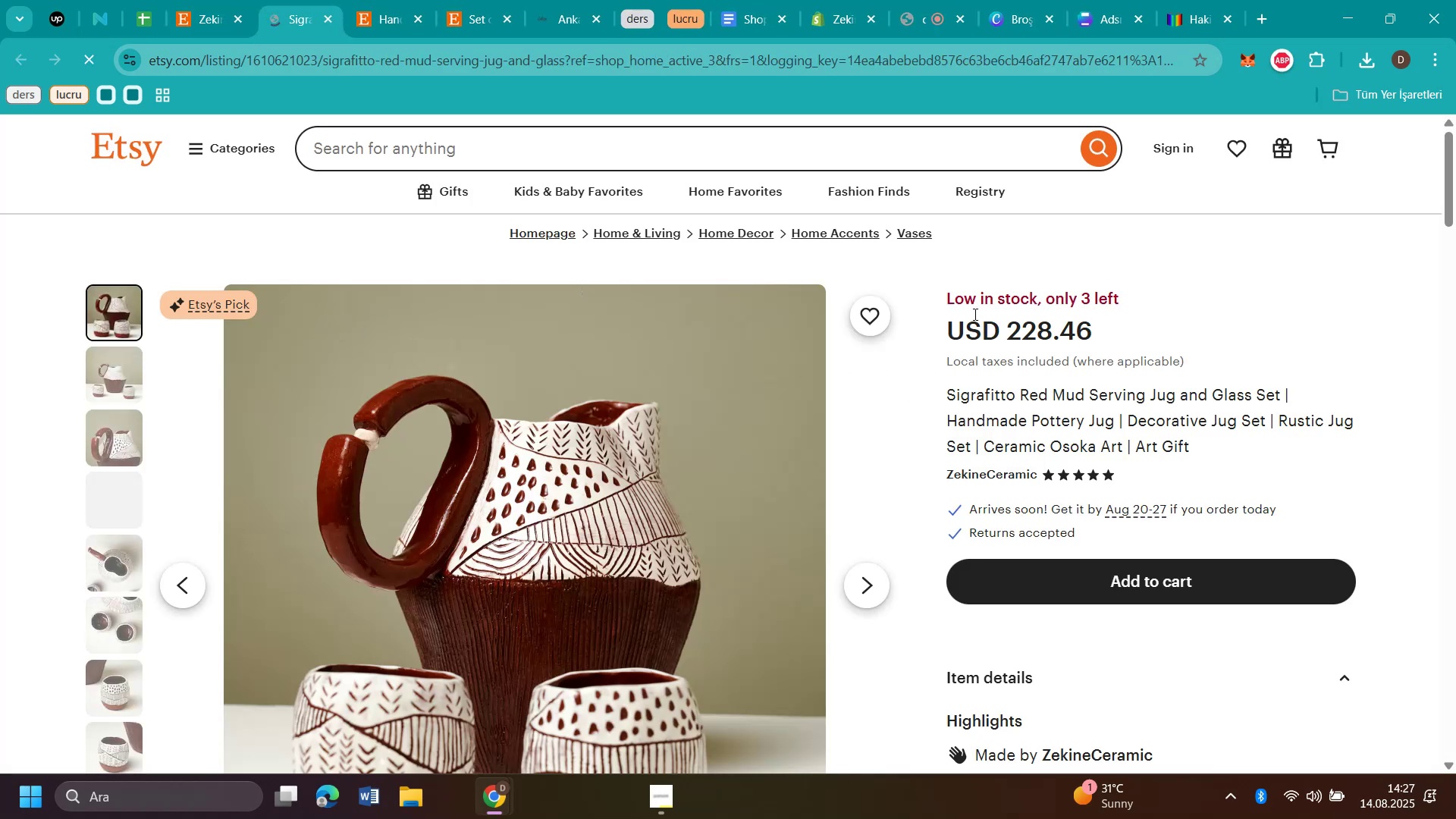 
wait(5.2)
 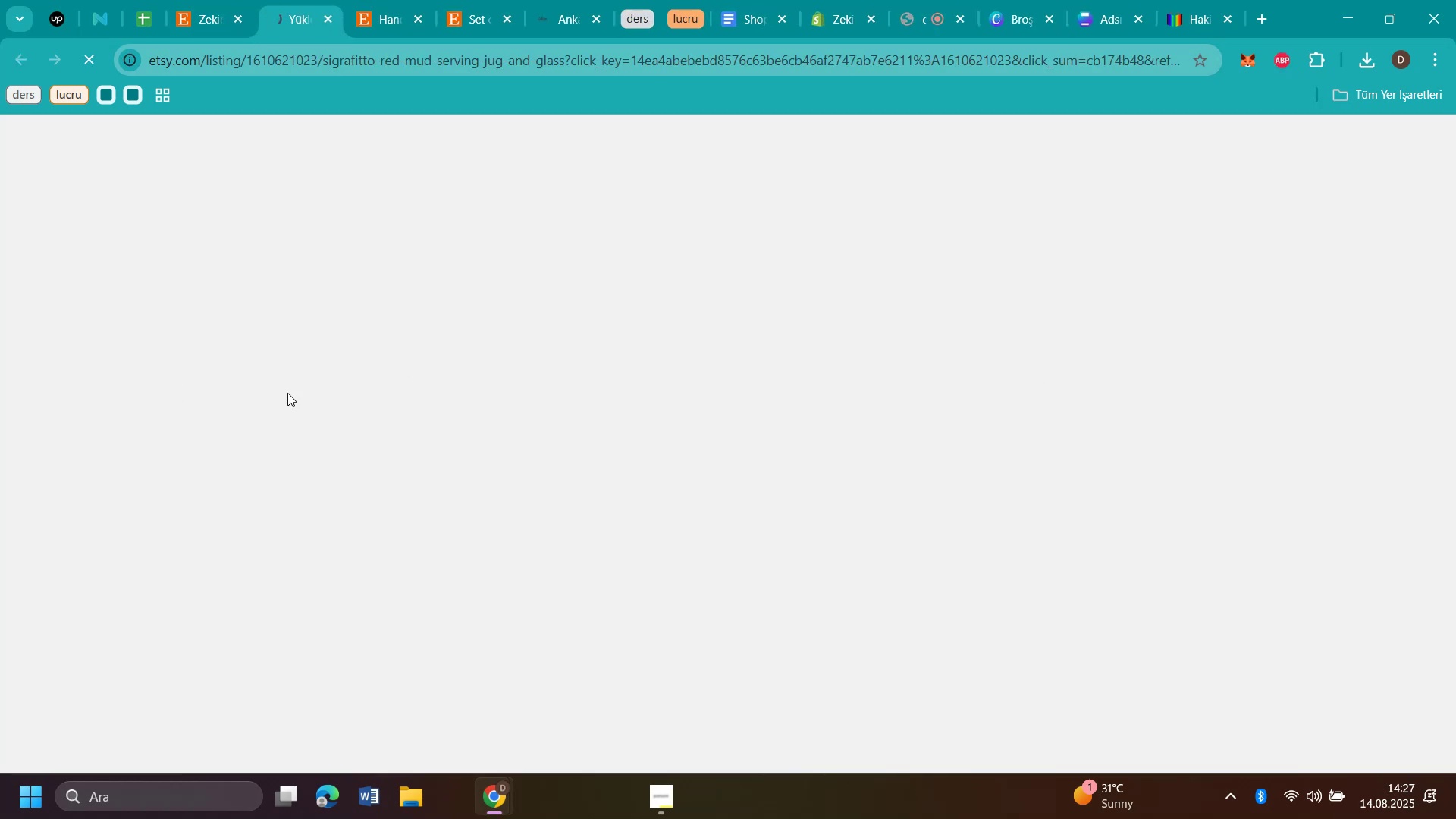 
right_click([594, 413])
 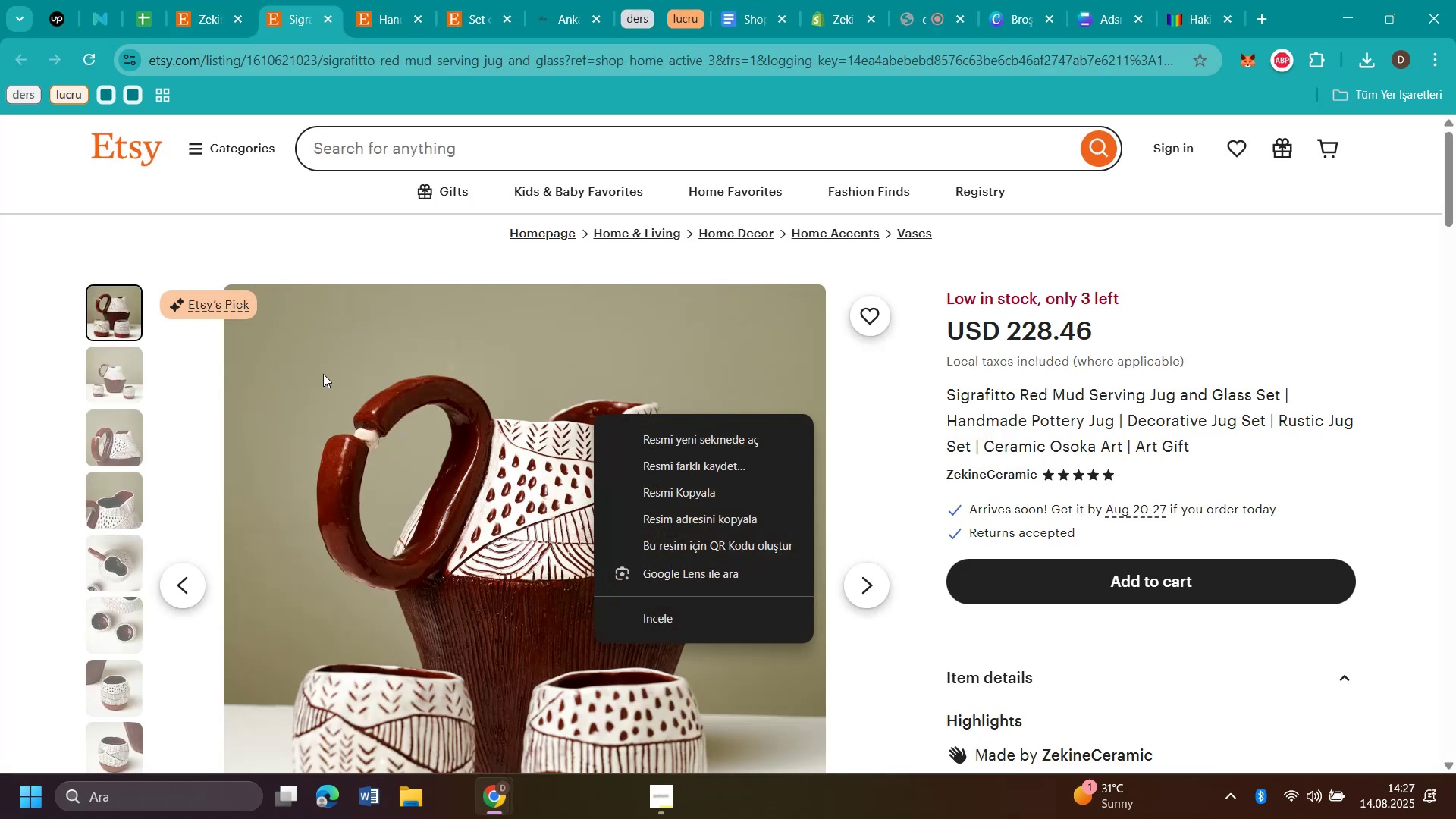 
left_click([107, 374])
 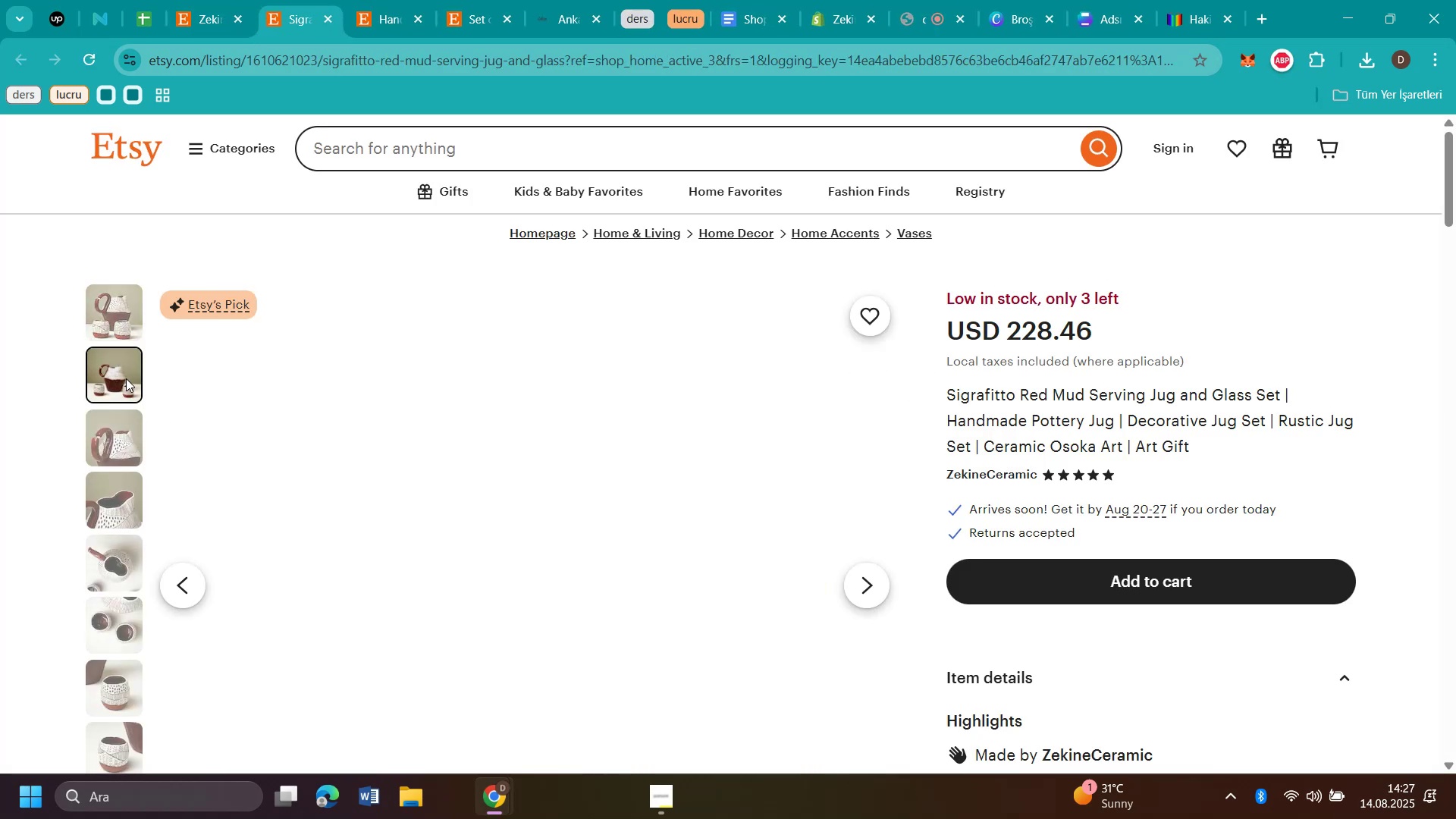 
scroll: coordinate [567, 414], scroll_direction: down, amount: 1.0
 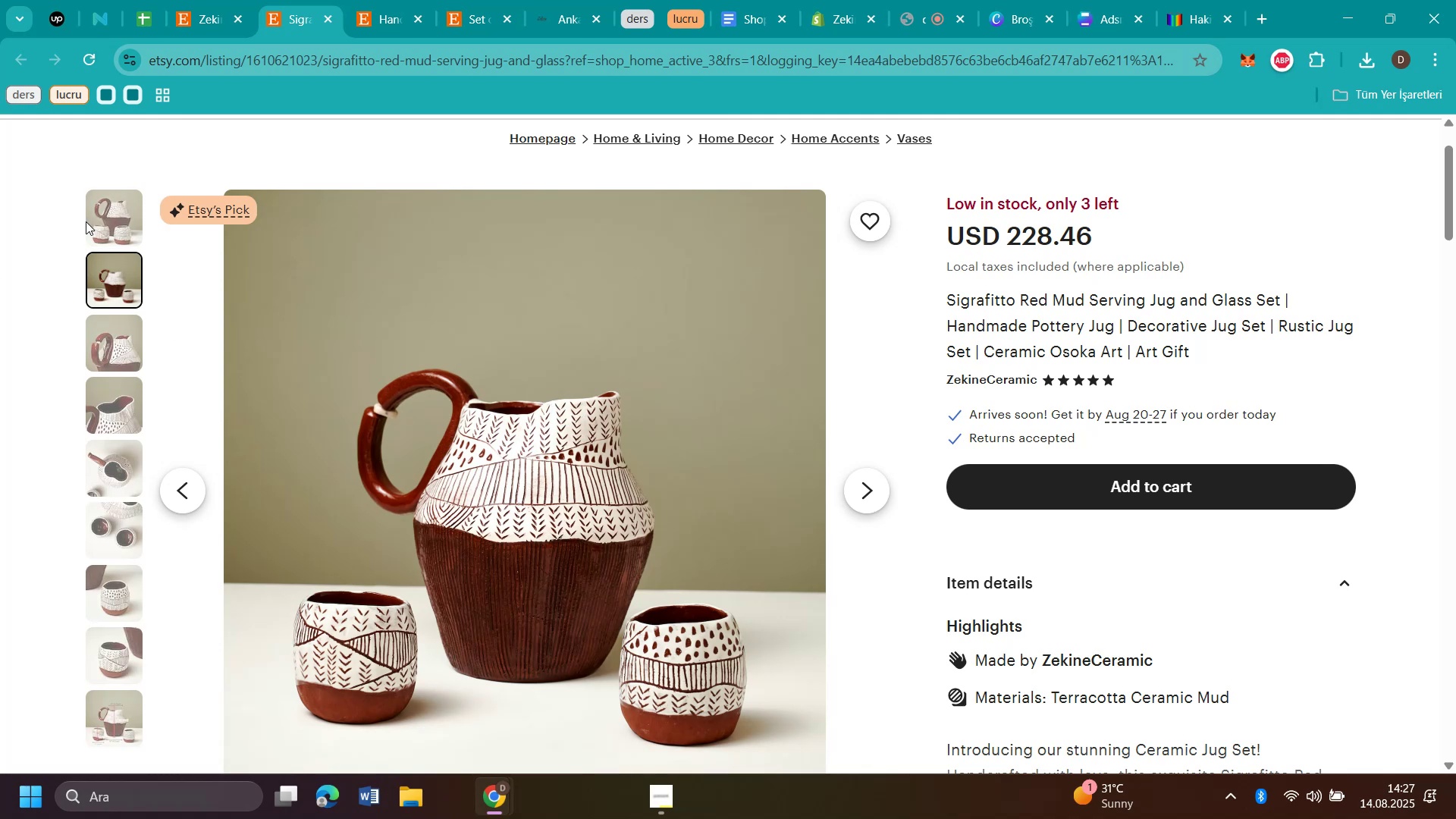 
left_click([91, 221])
 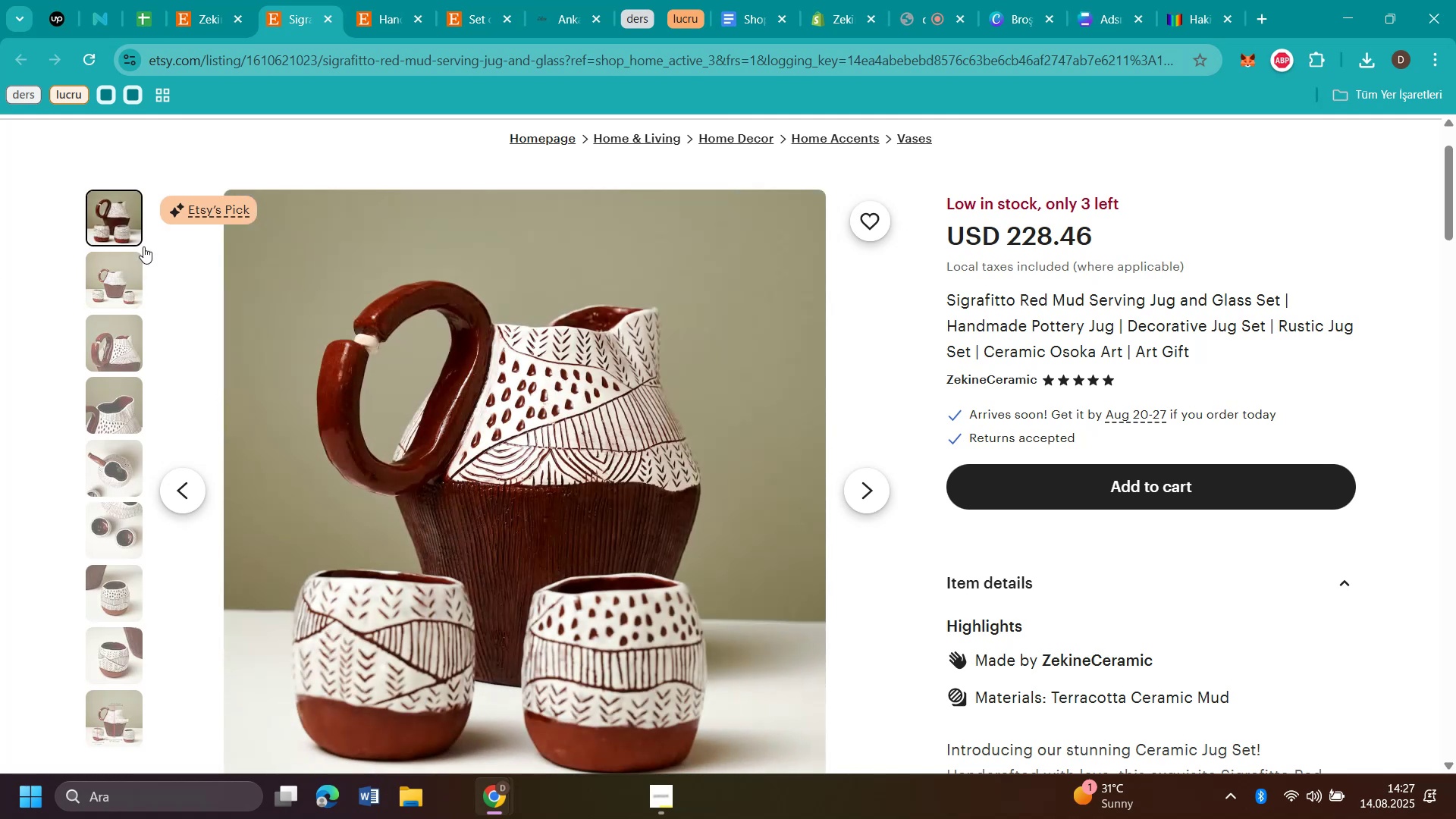 
right_click([371, 391])
 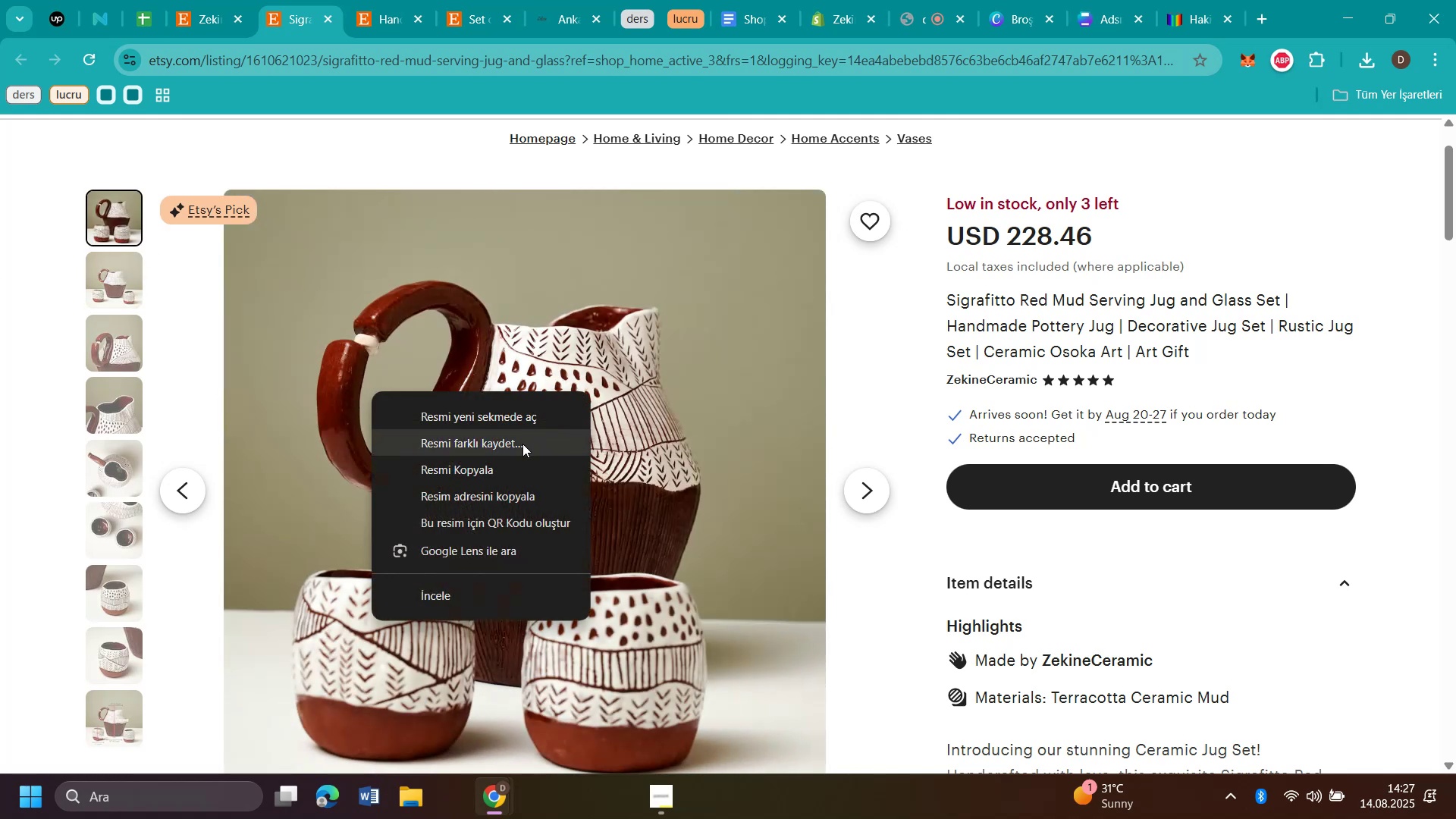 
left_click([522, 444])
 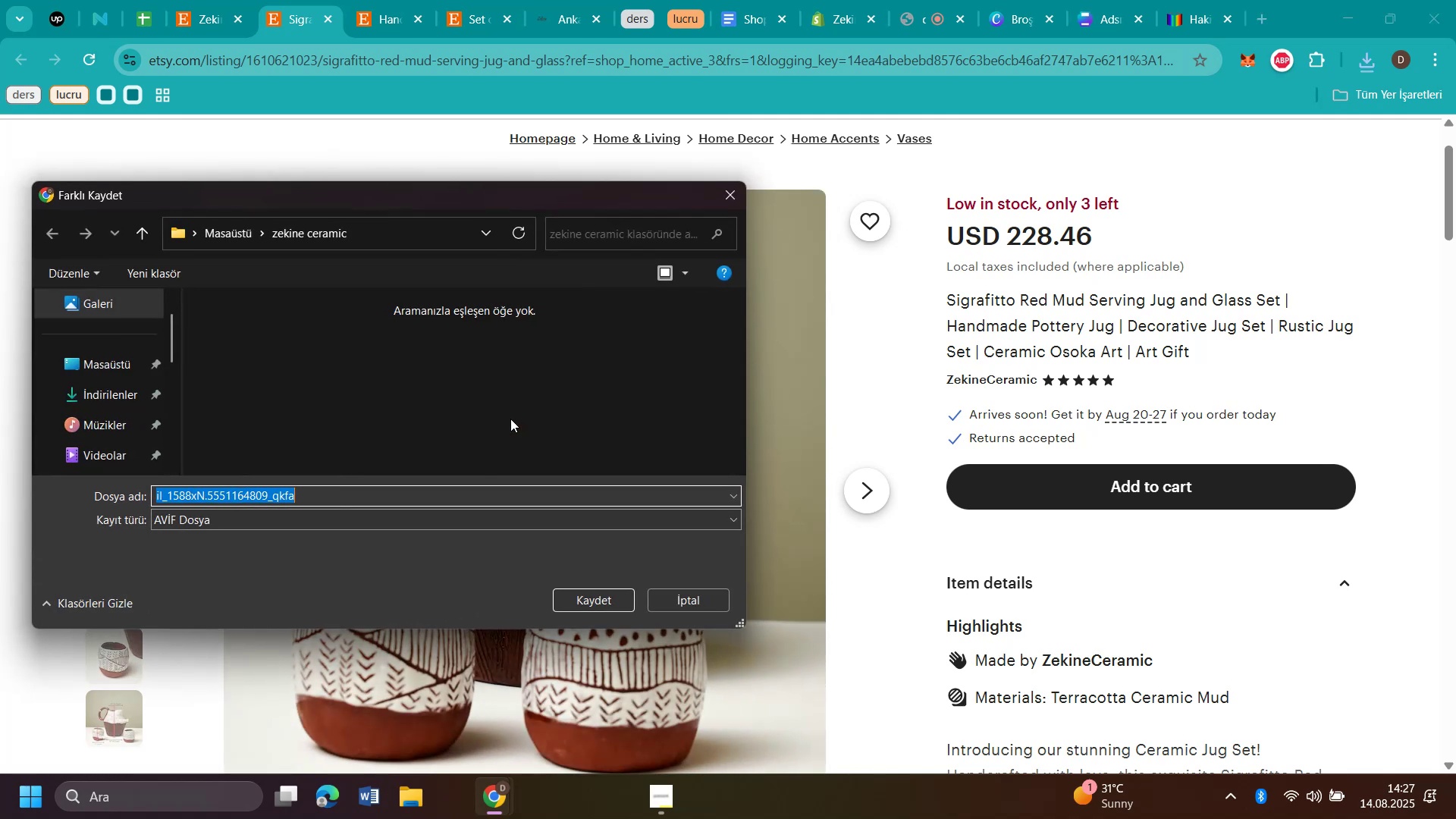 
type(c3)
 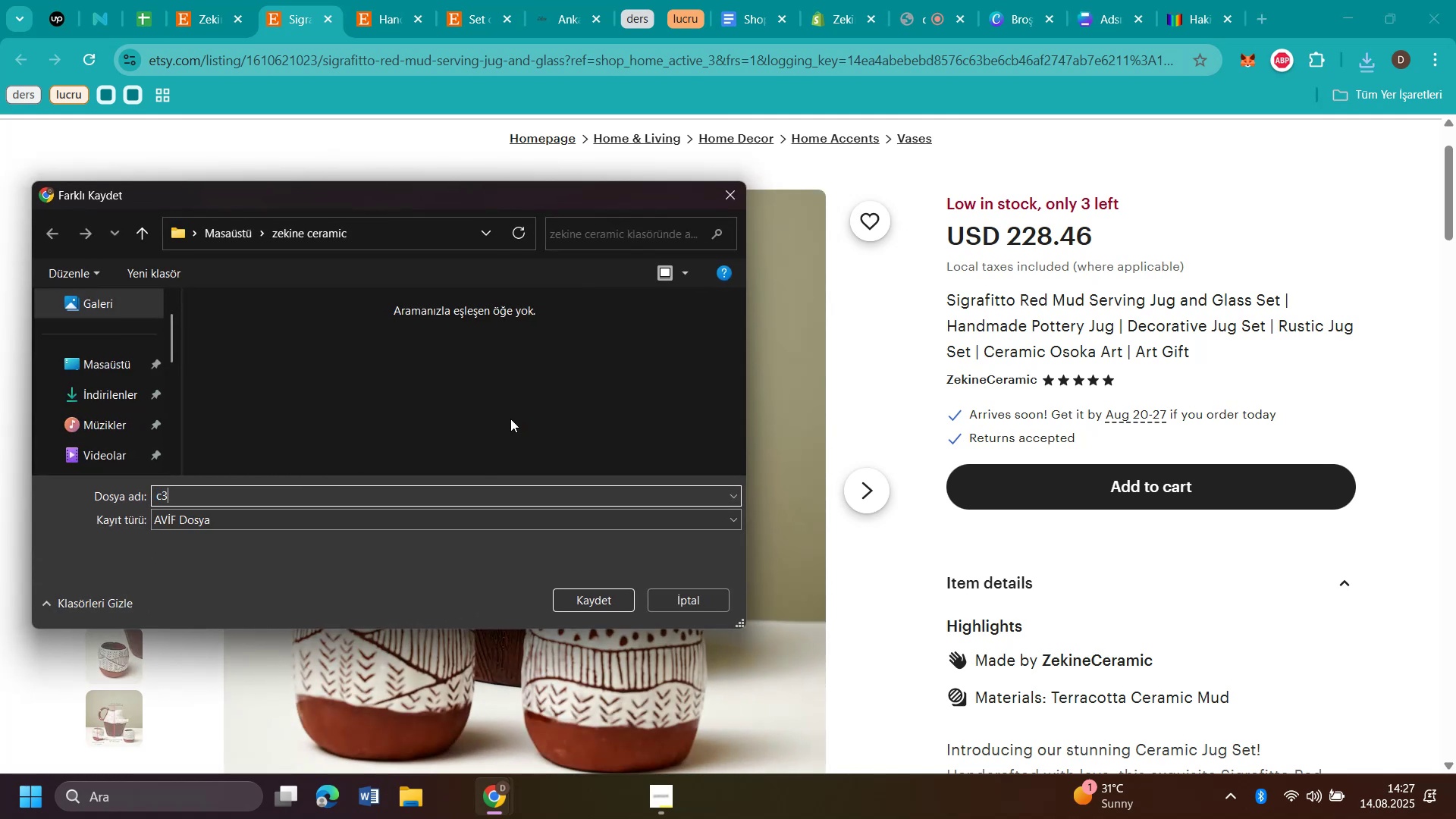 
key(Enter)
 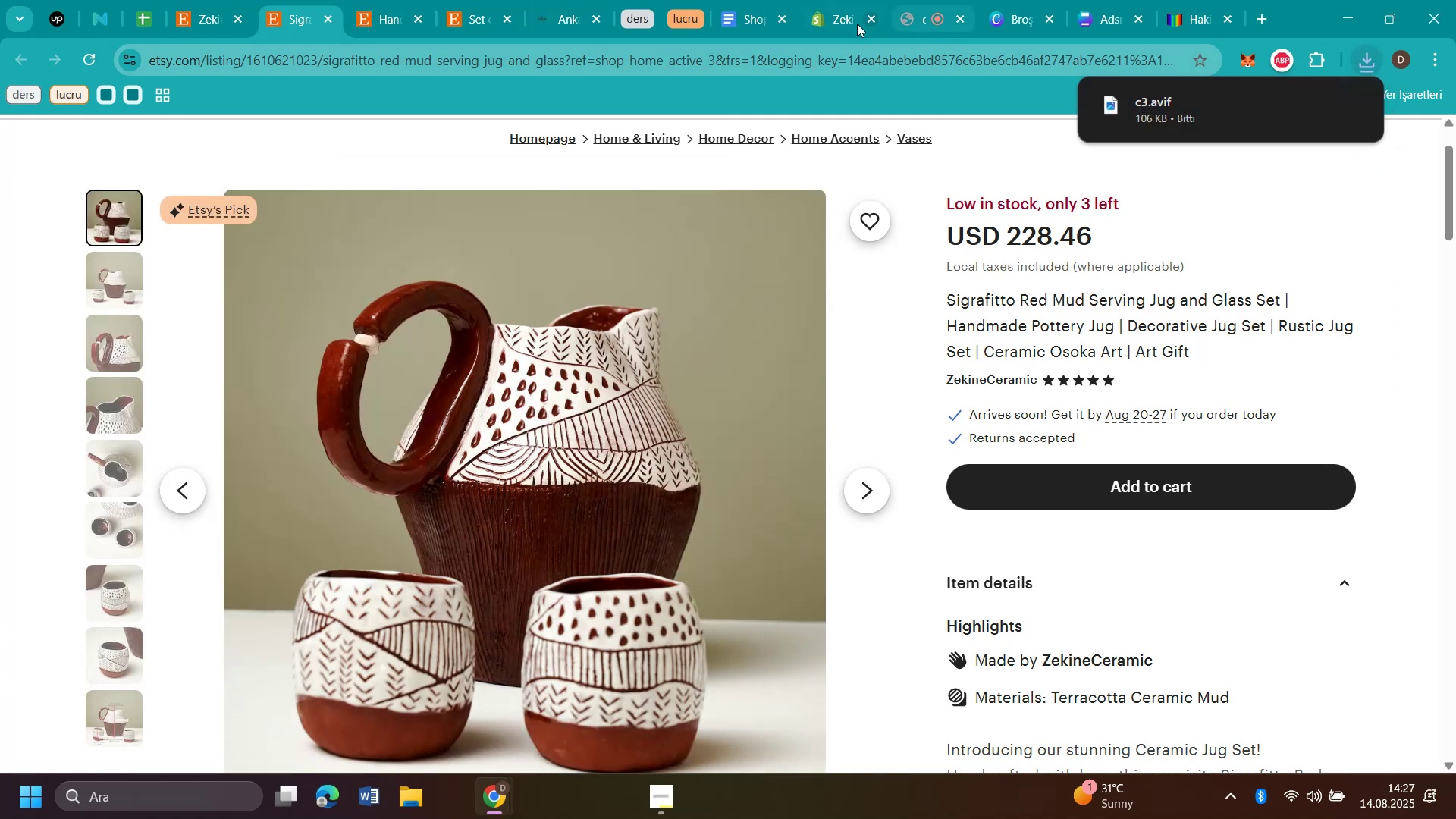 
left_click([831, 14])
 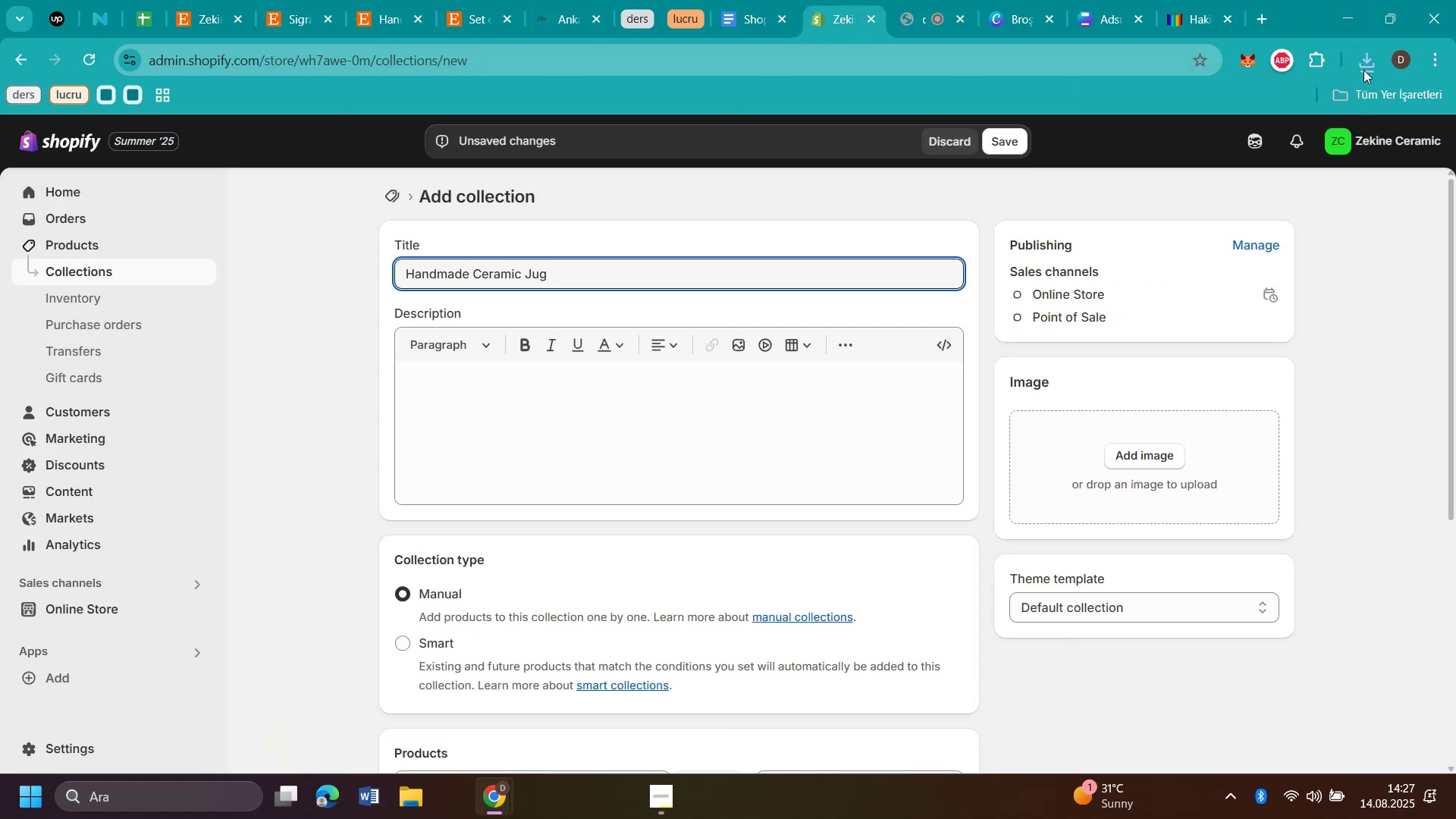 
left_click([1363, 71])
 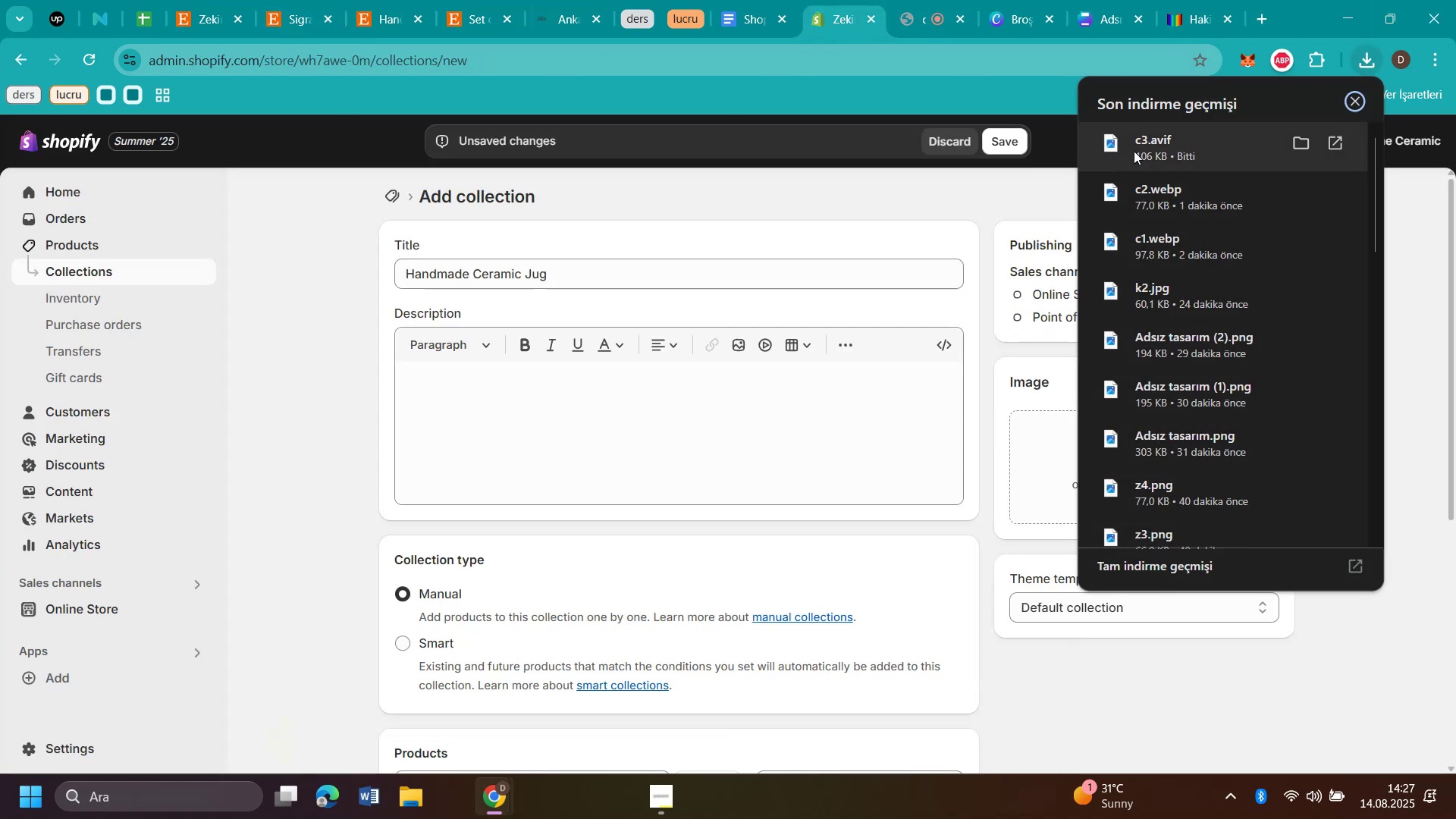 
left_click_drag(start_coordinate=[1144, 142], to_coordinate=[1043, 466])
 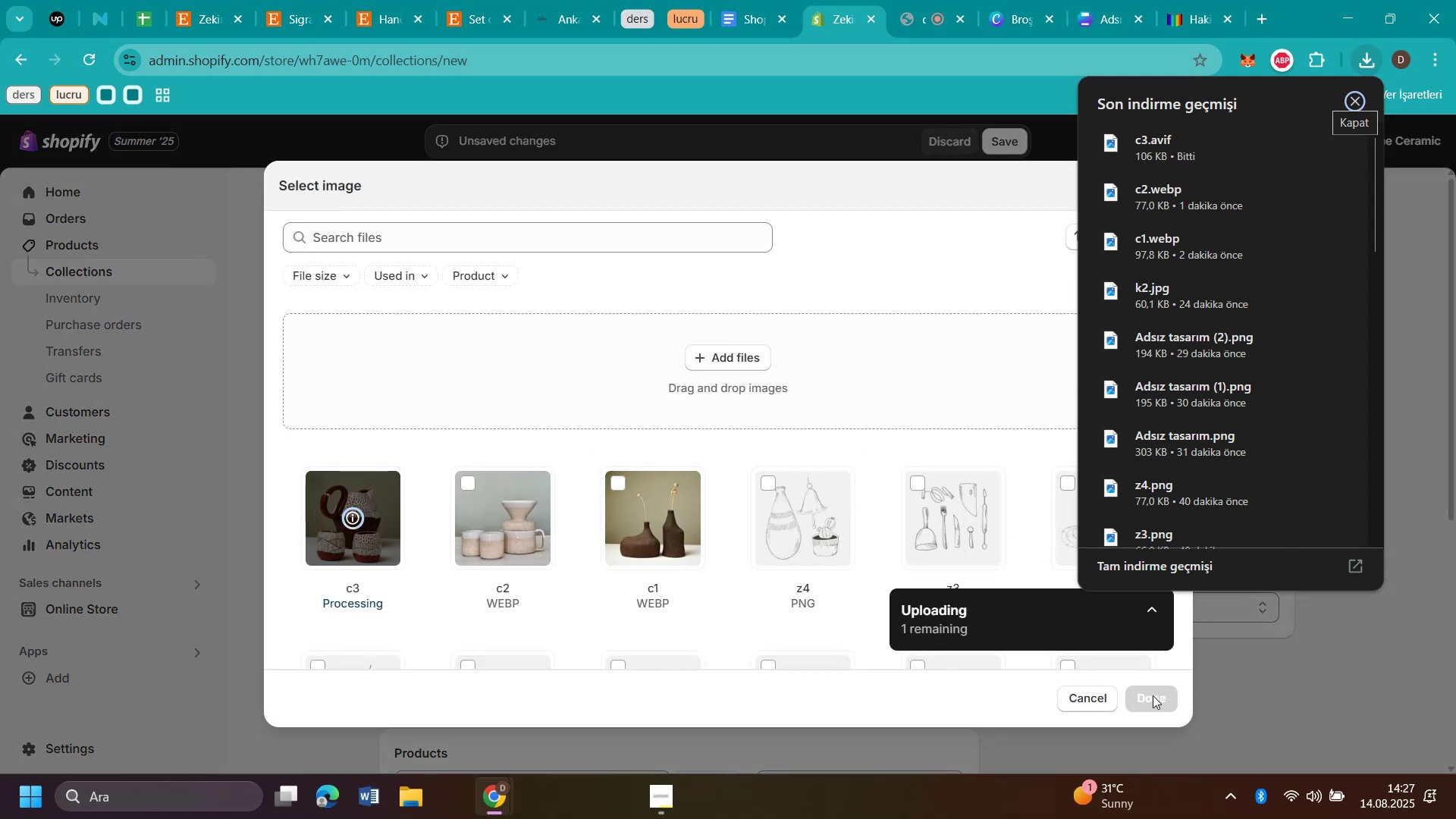 
wait(5.46)
 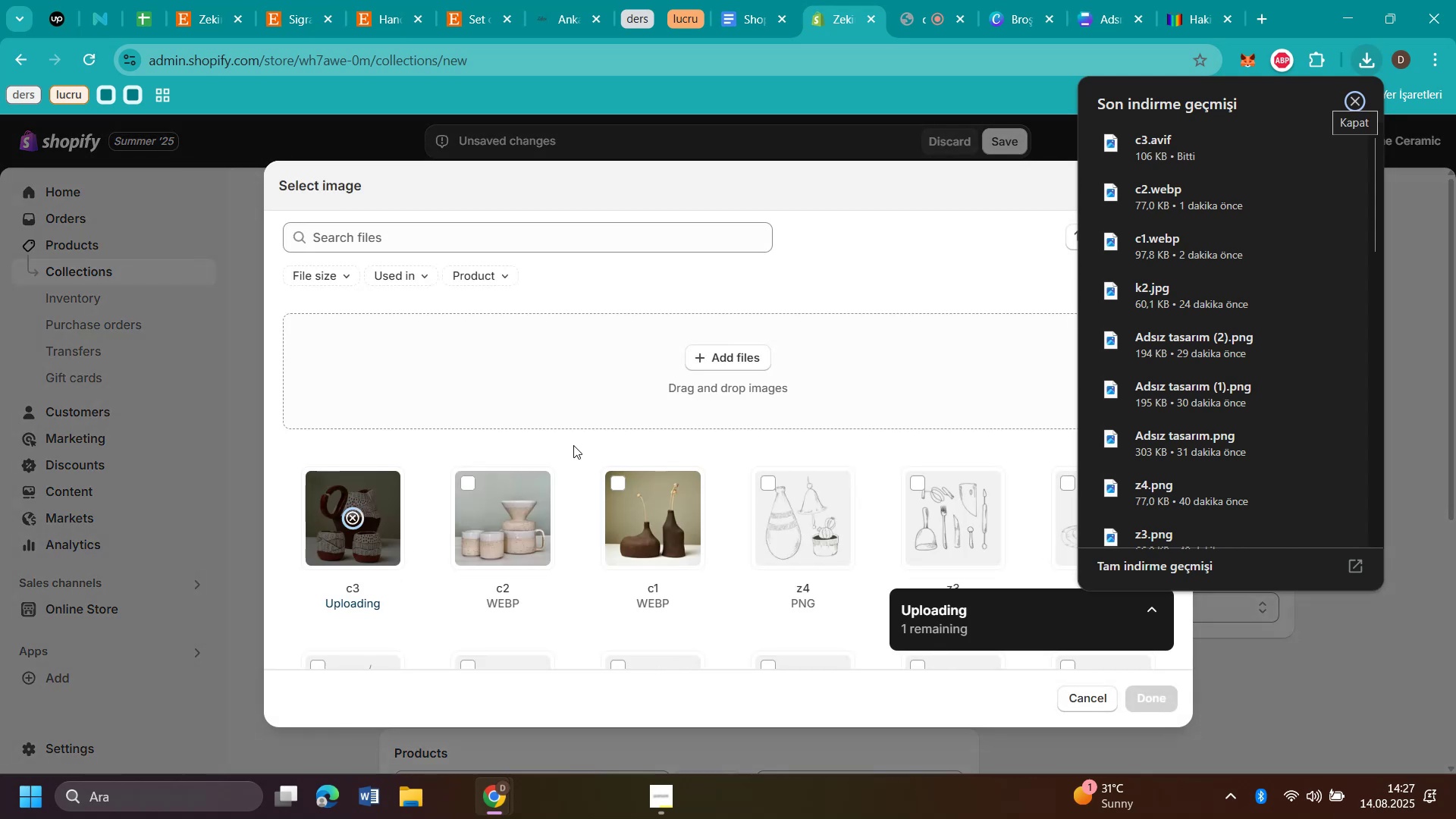 
left_click([1153, 696])
 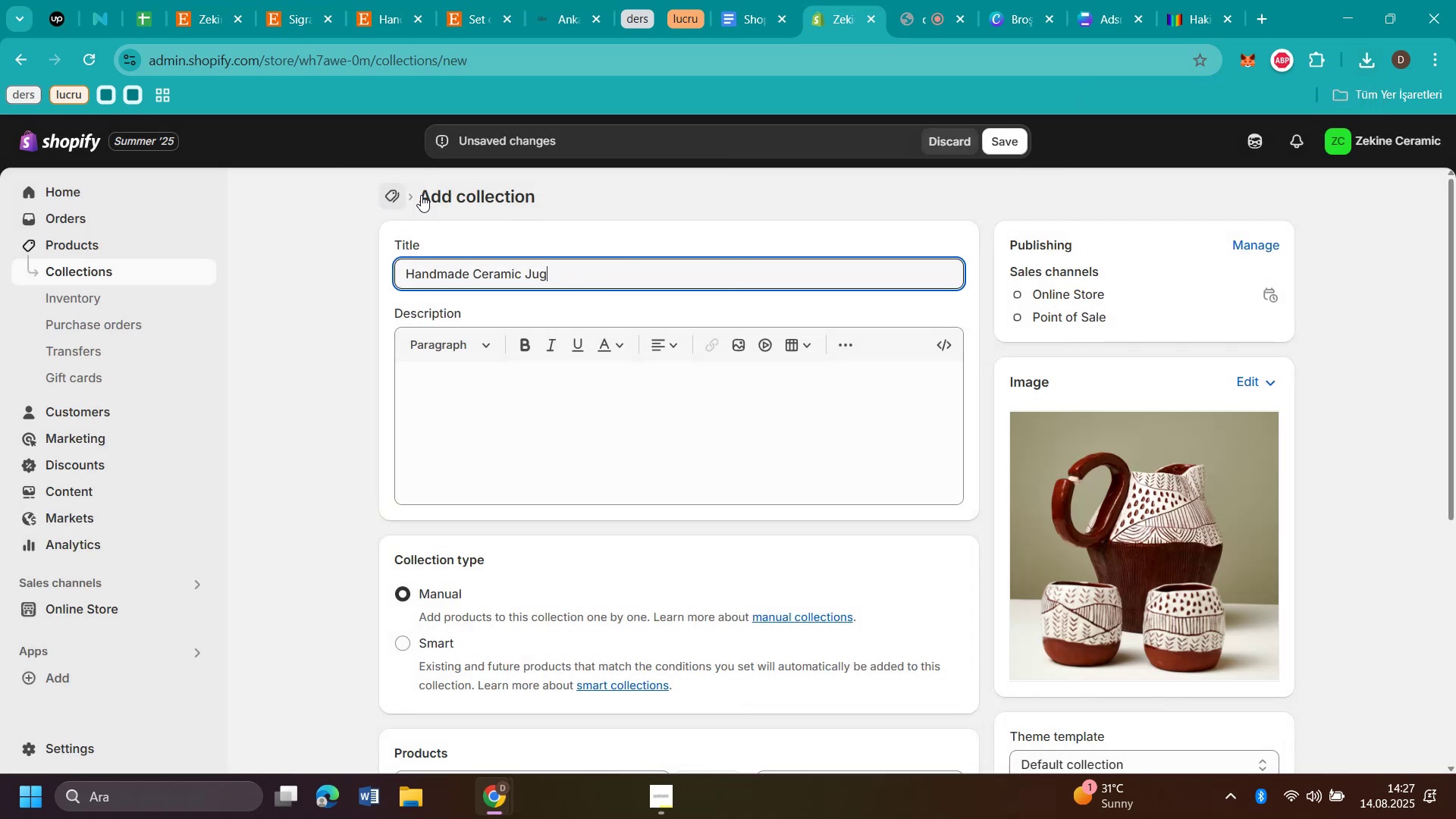 
left_click([1010, 150])
 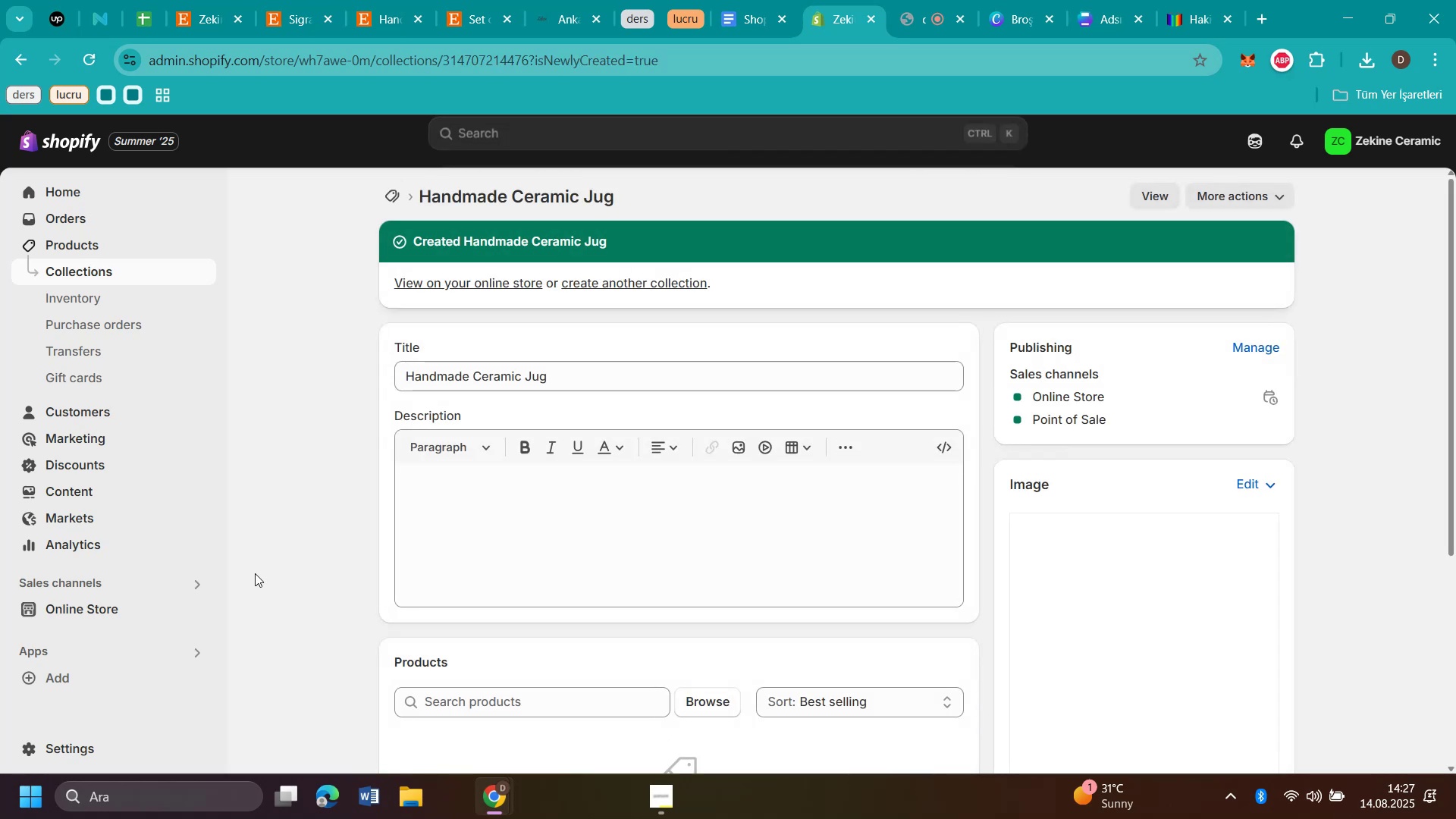 
left_click([107, 611])
 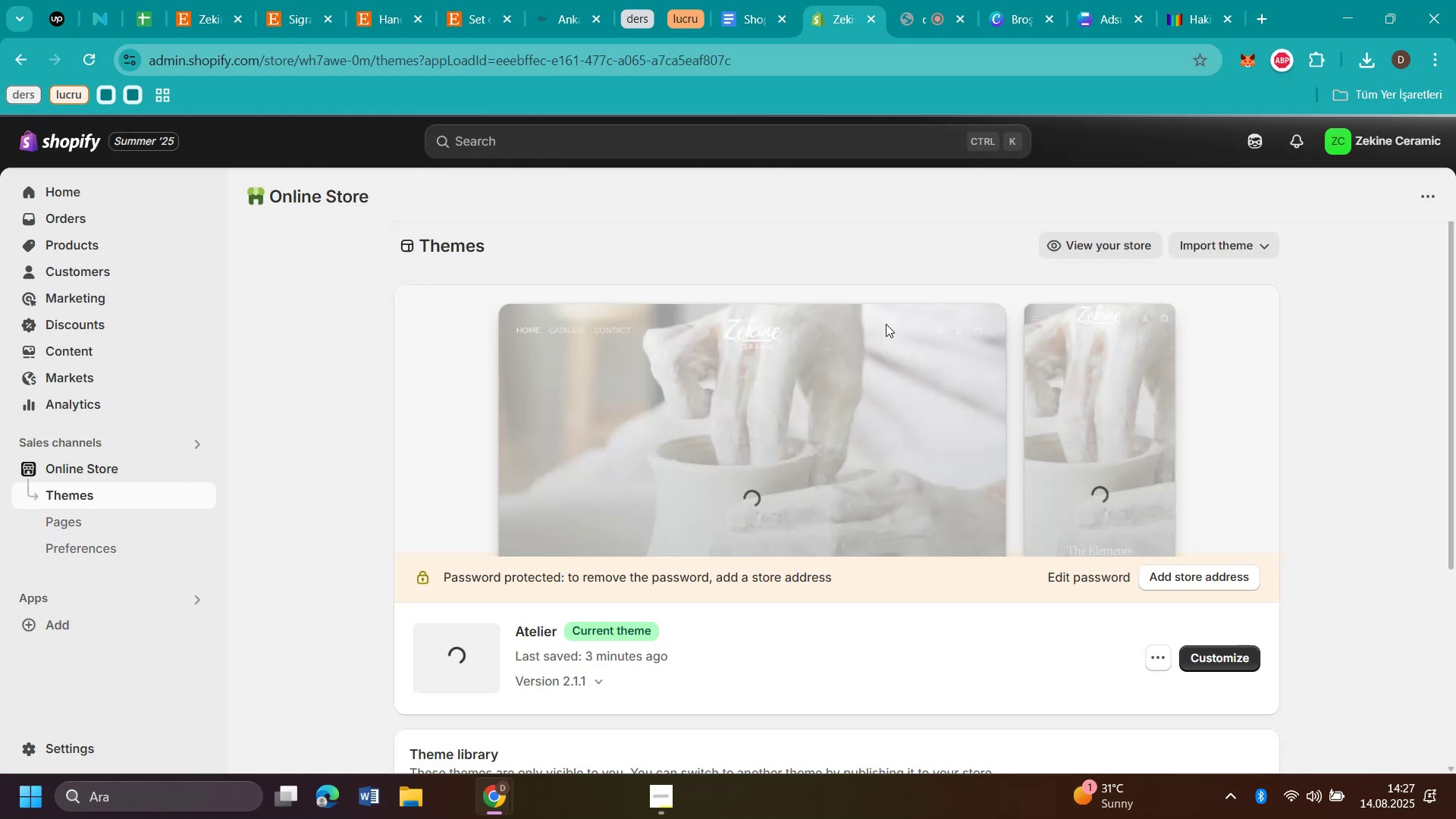 
left_click([1221, 667])
 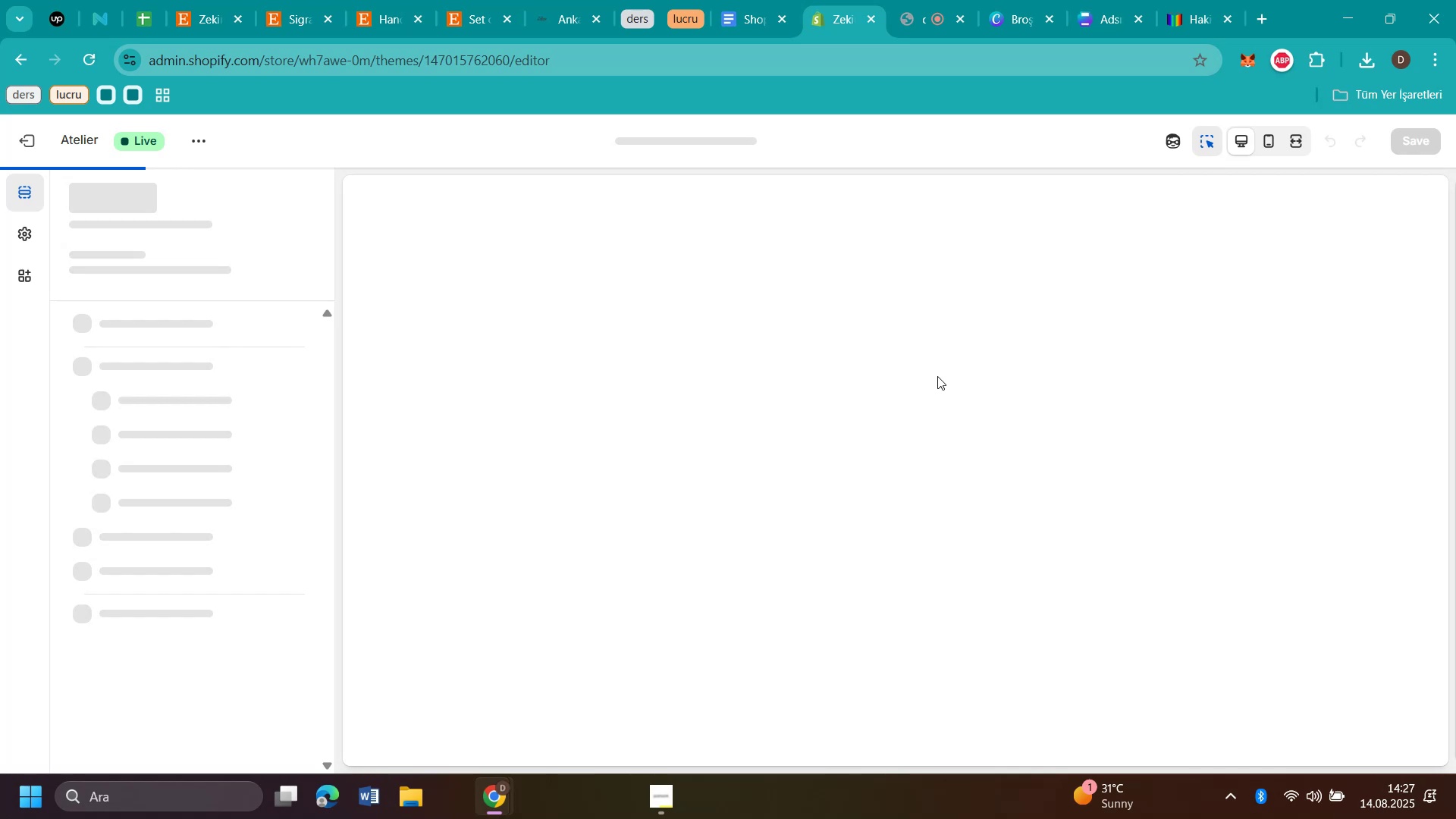 
scroll: coordinate [937, 376], scroll_direction: down, amount: 10.0
 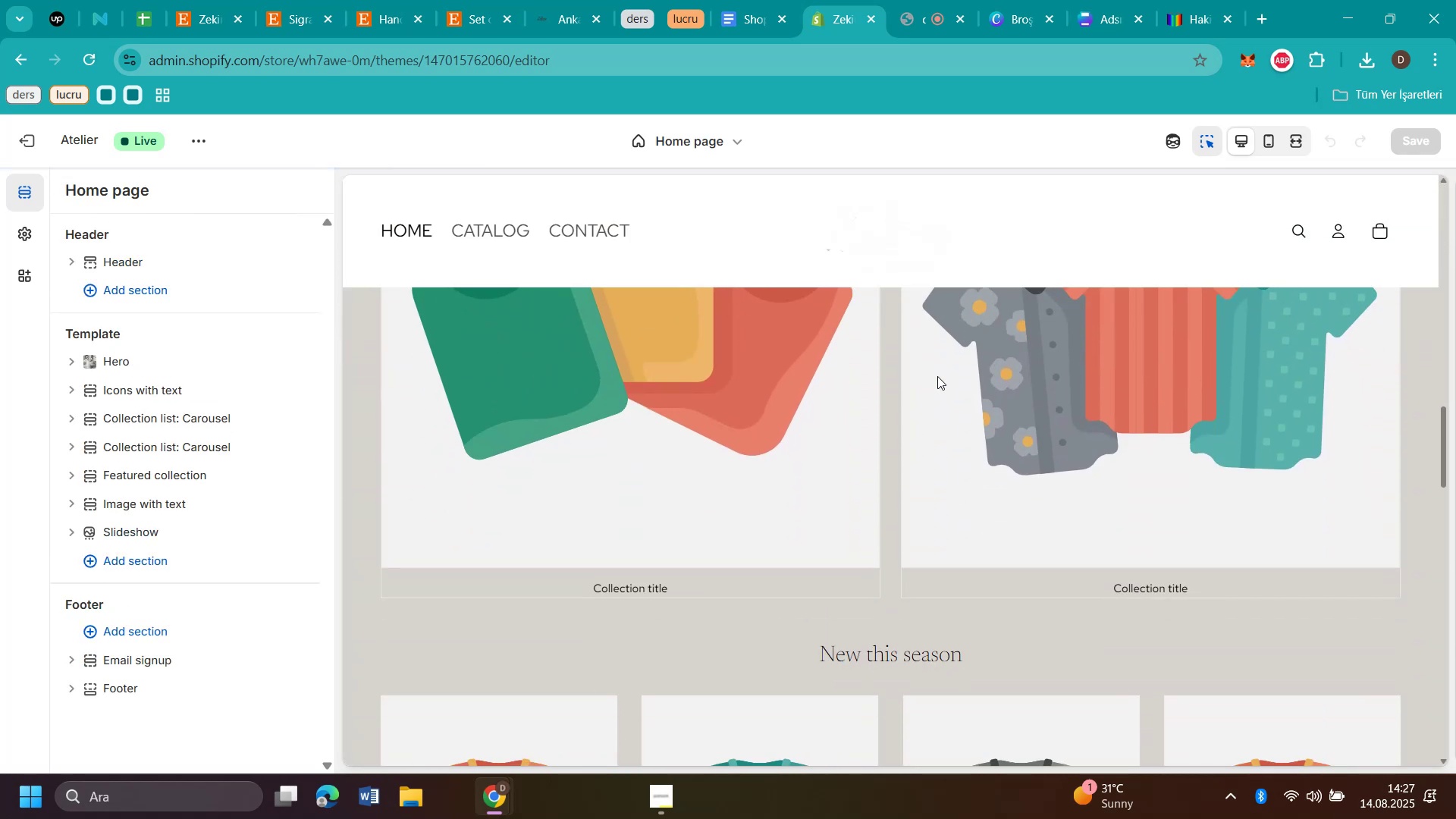 
scroll: coordinate [937, 376], scroll_direction: up, amount: 9.0
 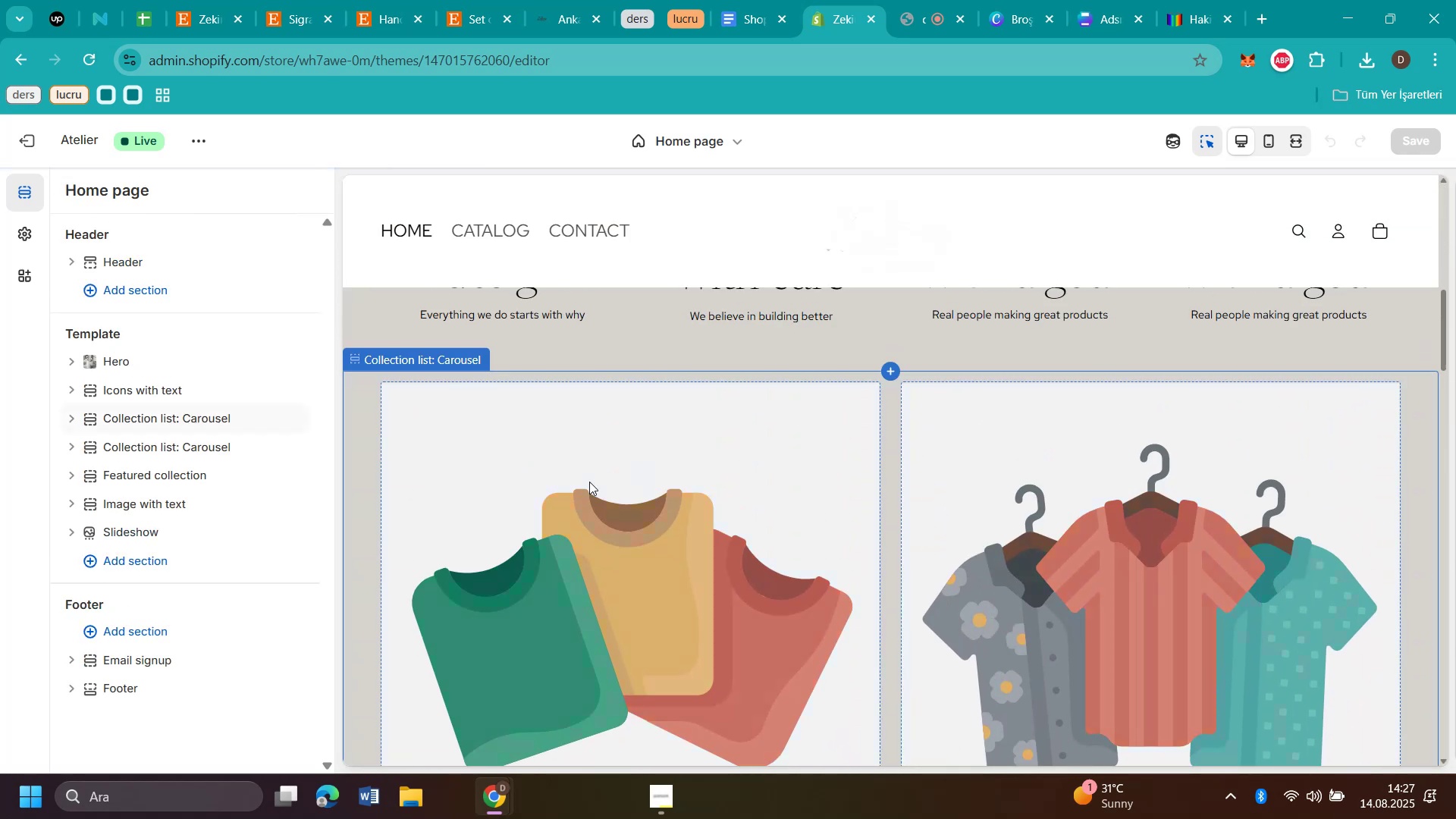 
left_click([570, 487])
 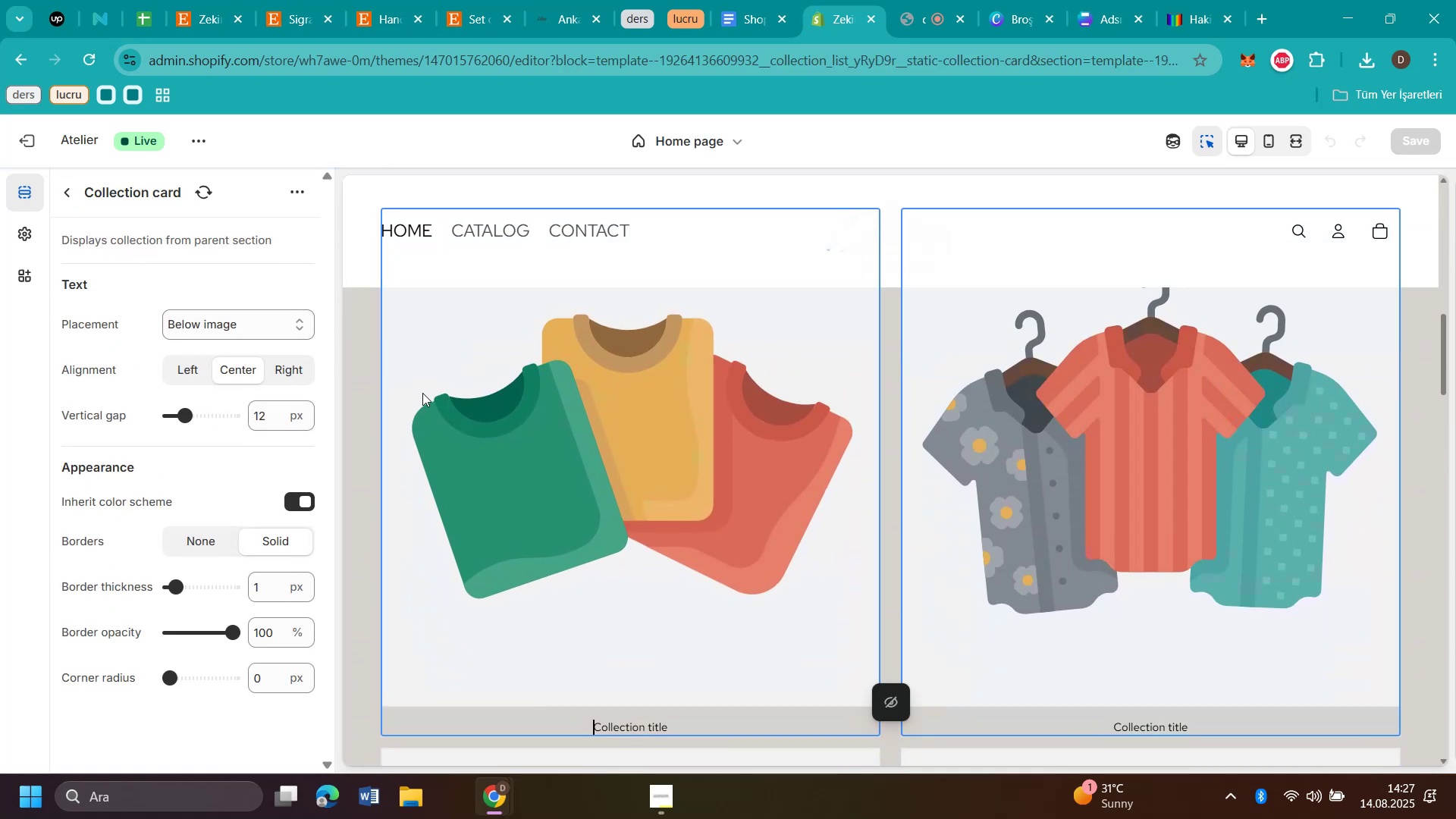 
scroll: coordinate [645, 328], scroll_direction: up, amount: 2.0
 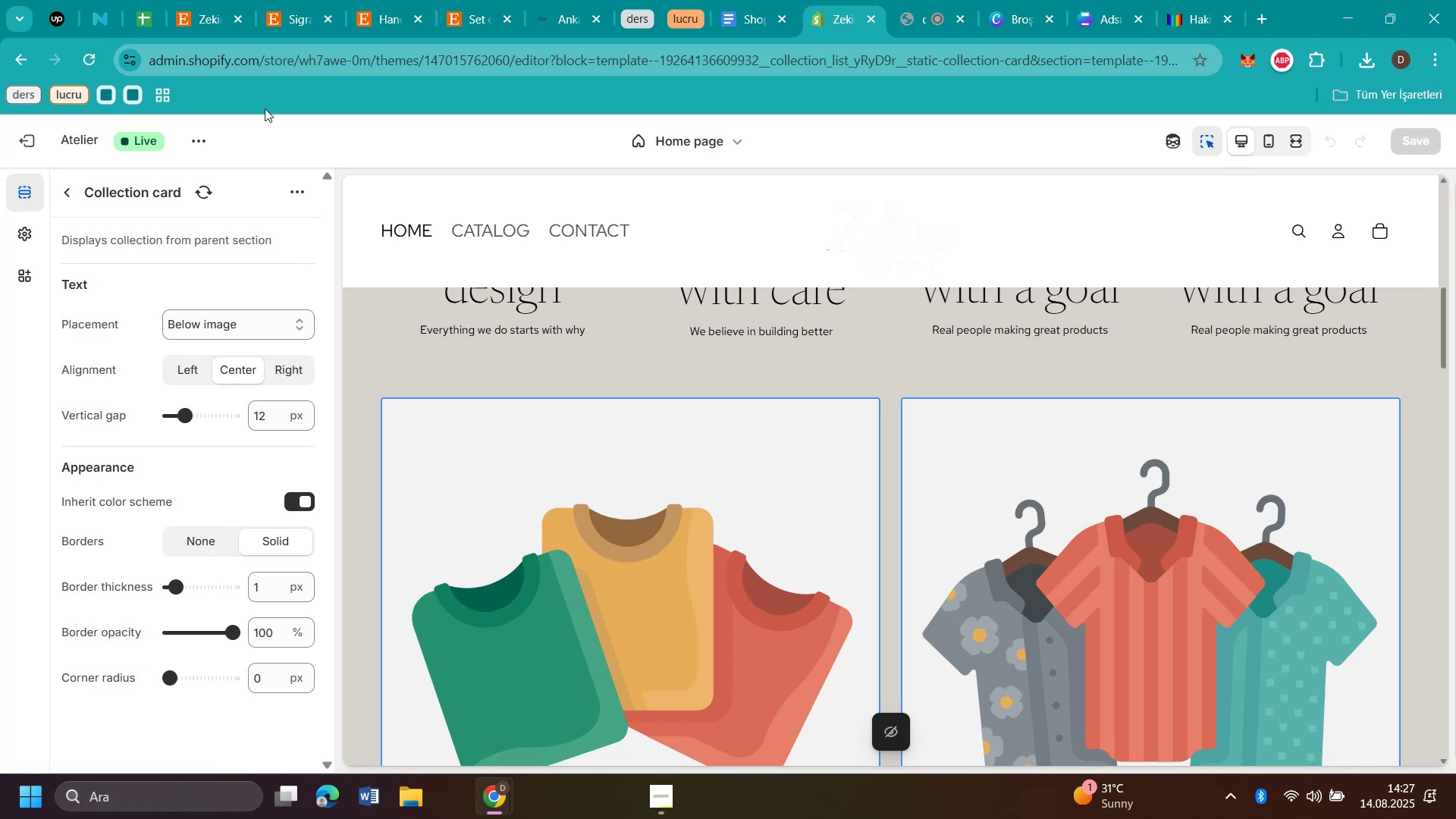 
left_click([23, 143])
 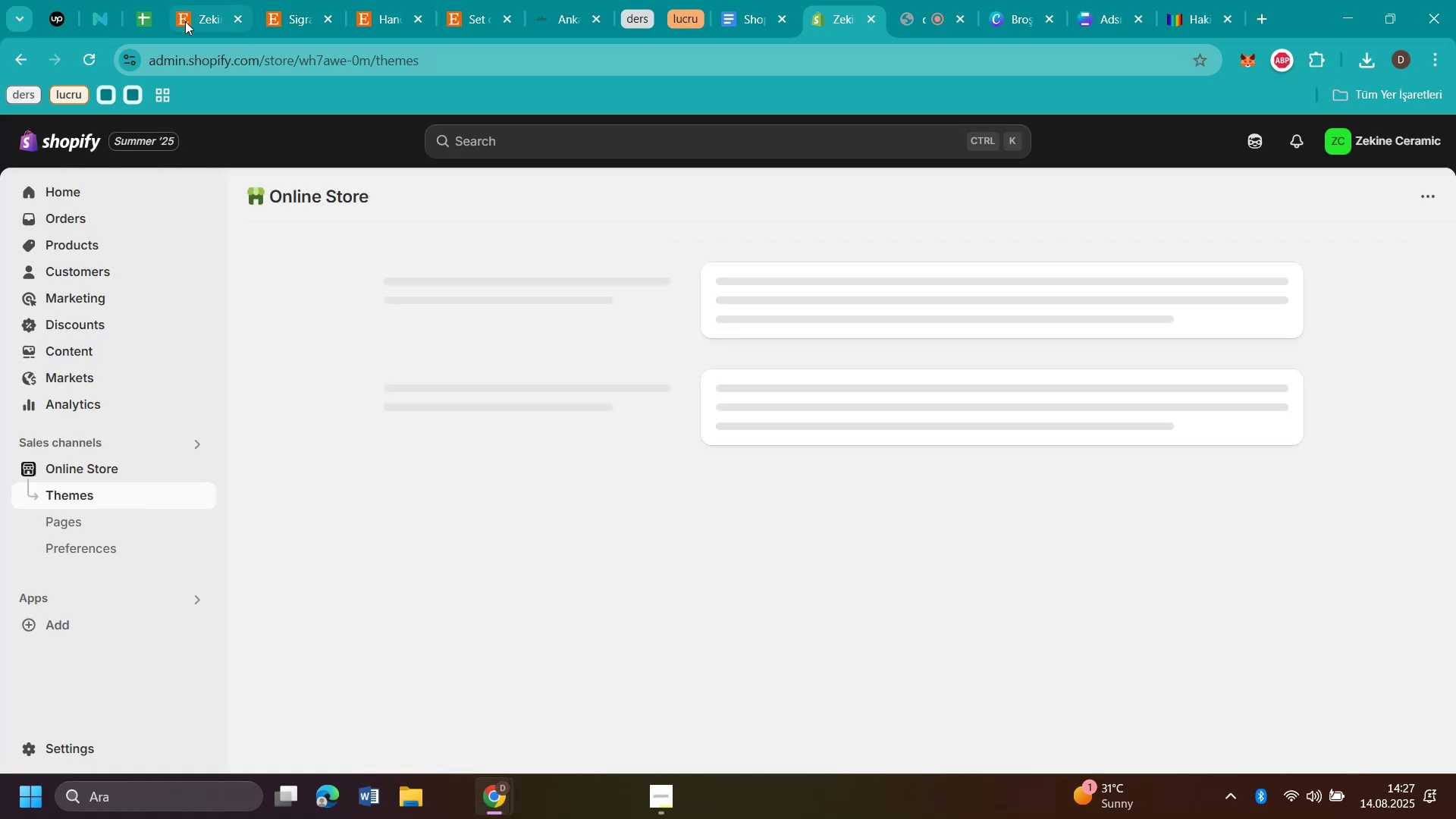 
left_click([207, 23])
 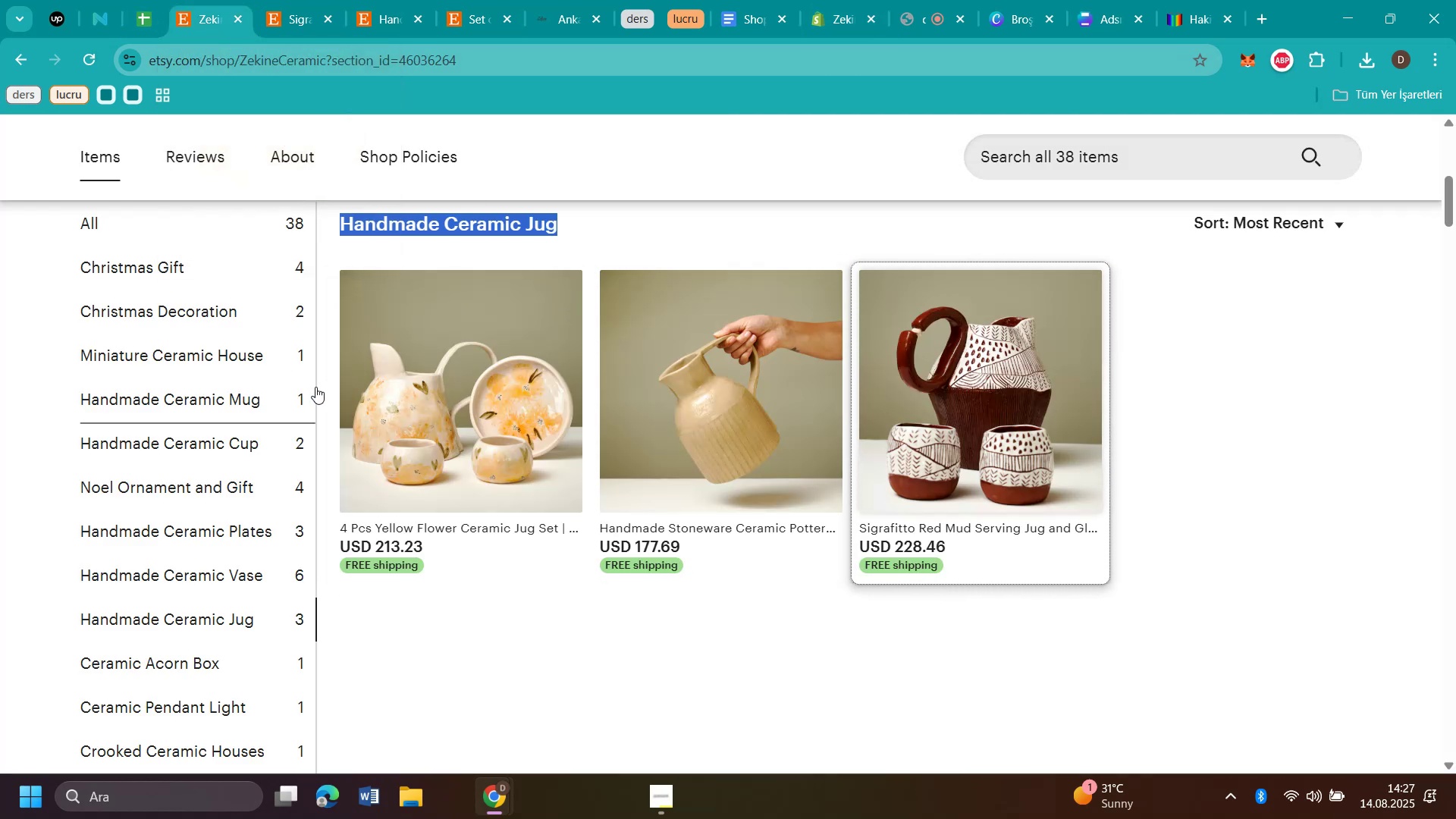 
scroll: coordinate [255, 385], scroll_direction: down, amount: 1.0
 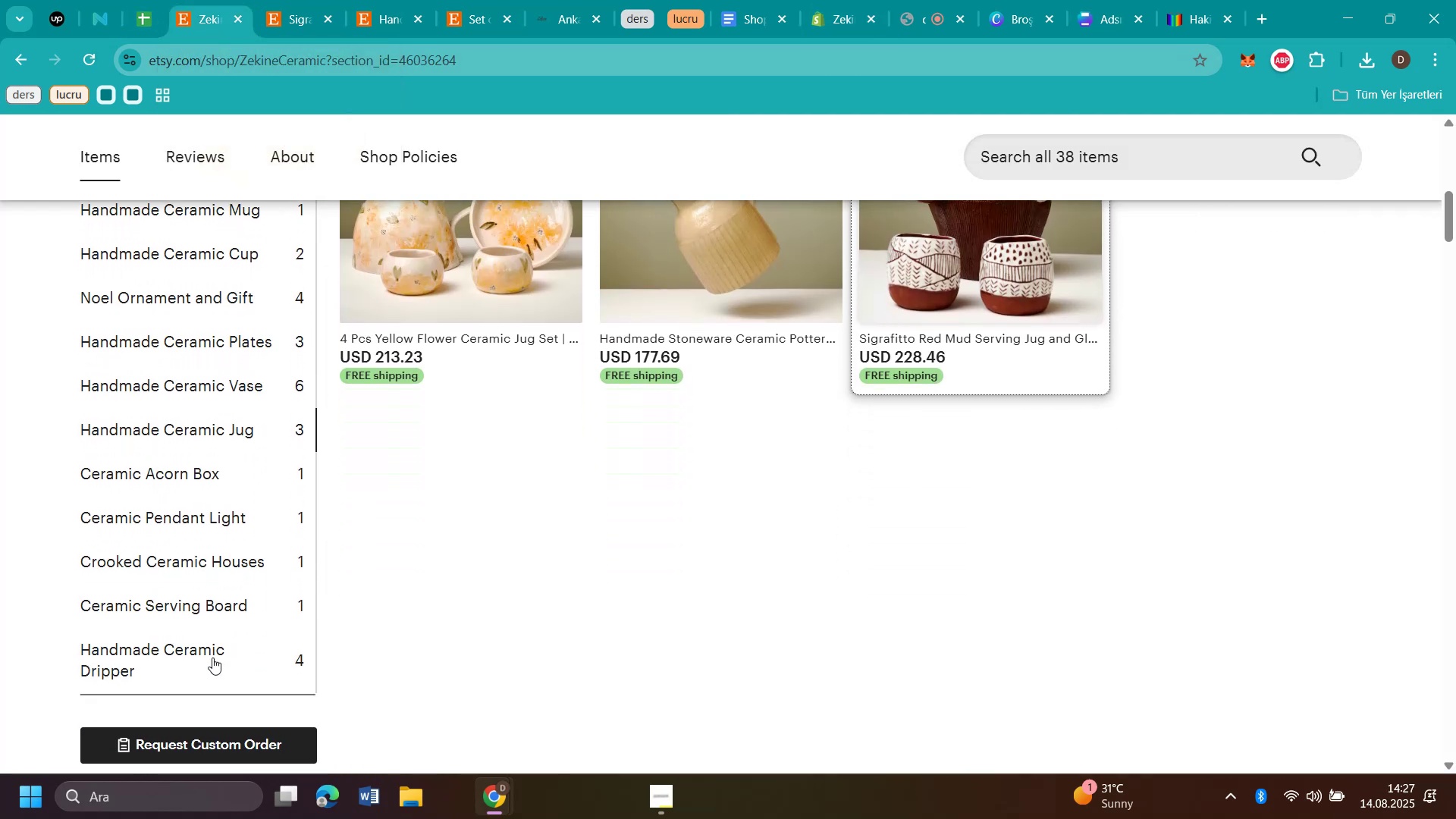 
left_click([212, 657])
 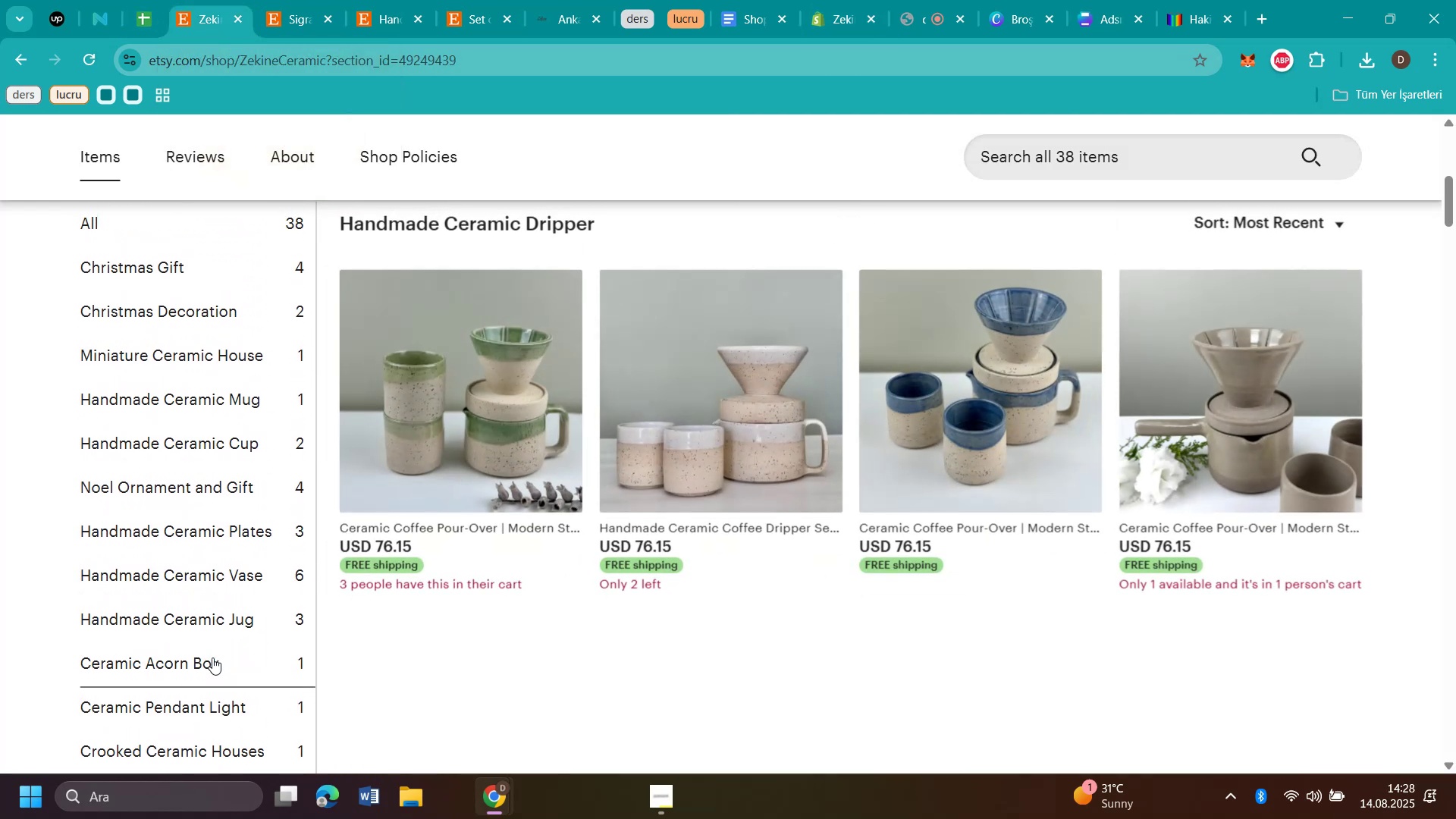 
scroll: coordinate [519, 640], scroll_direction: down, amount: 3.0
 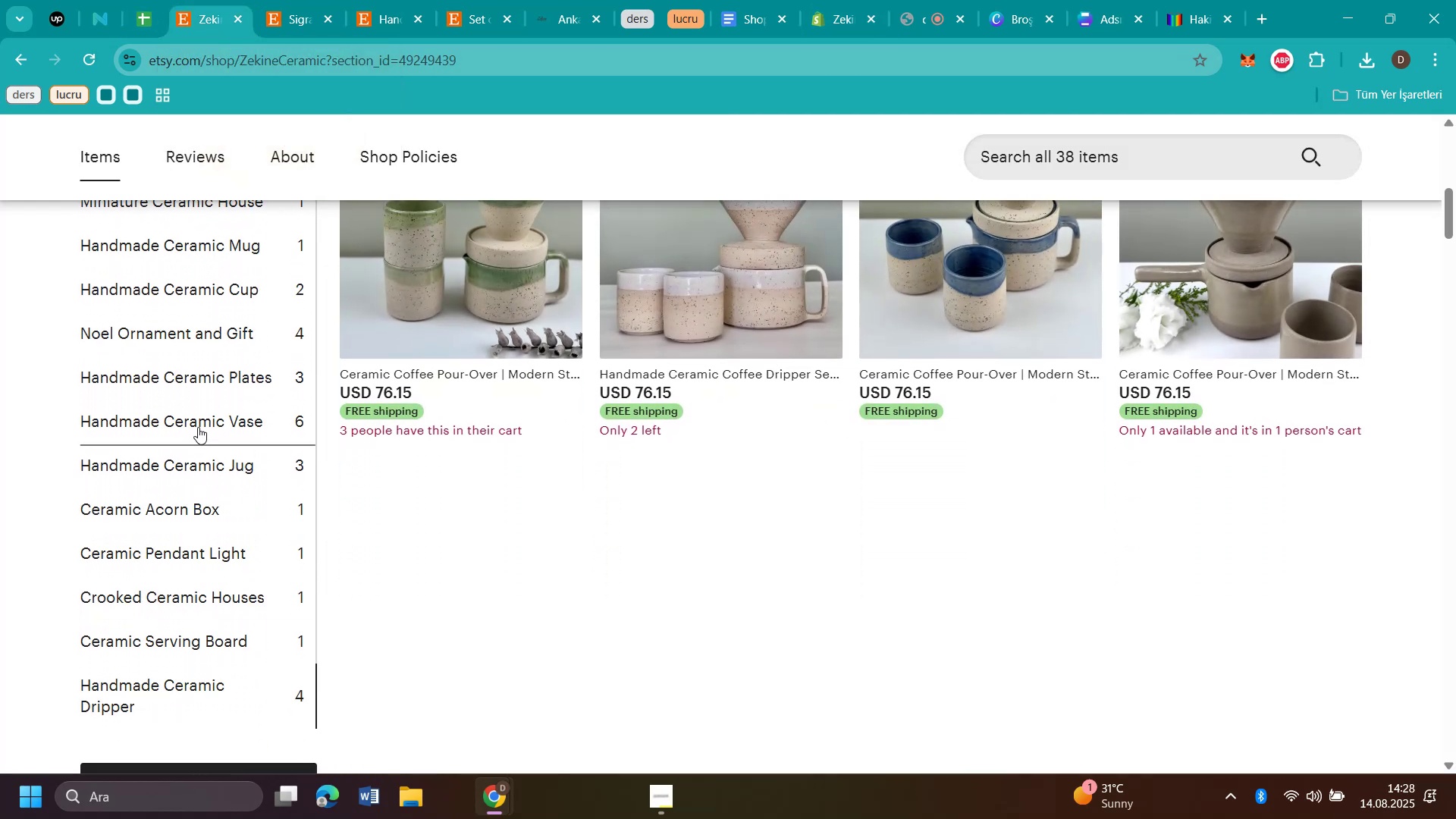 
left_click([198, 427])
 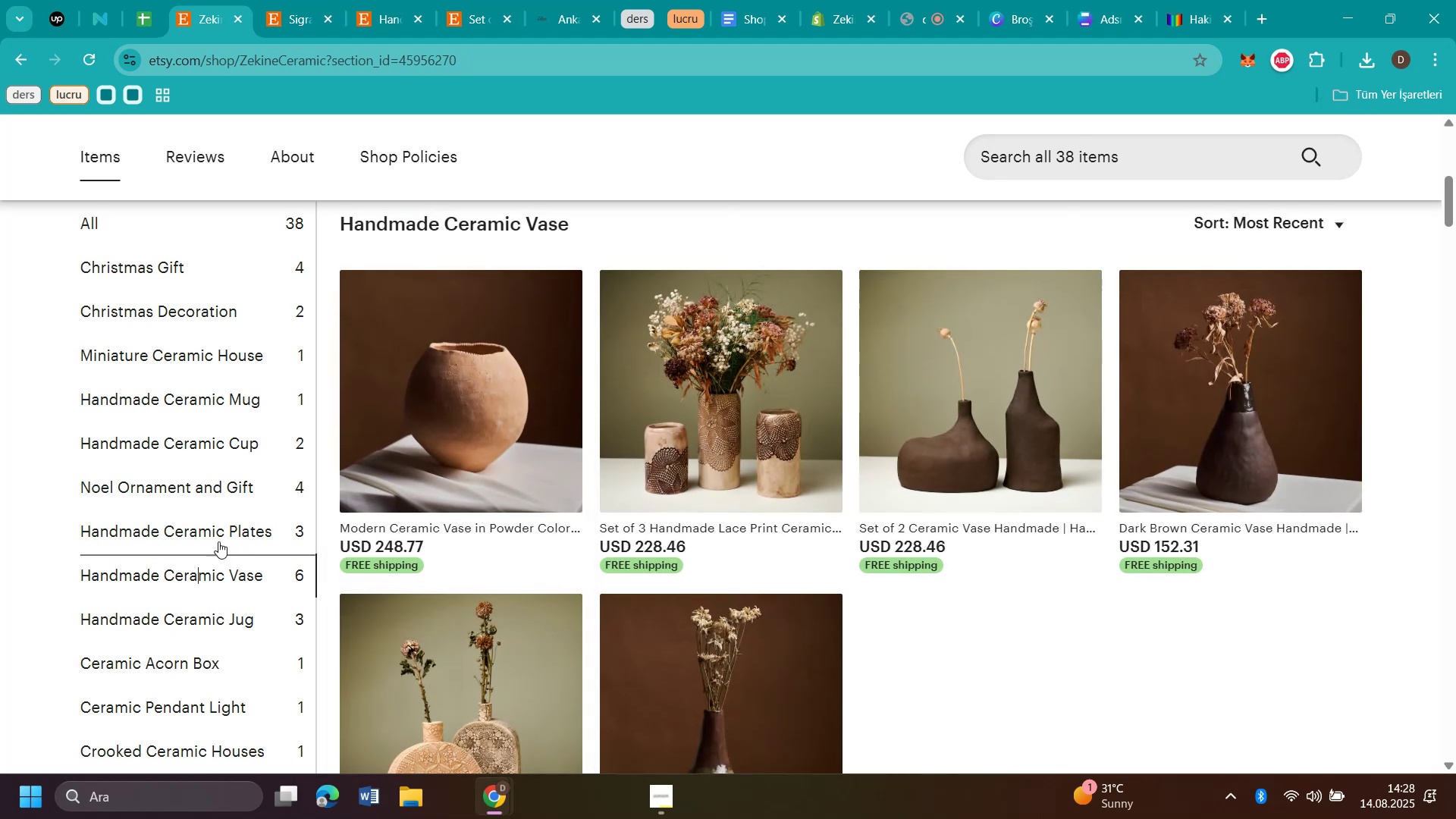 
left_click([217, 533])
 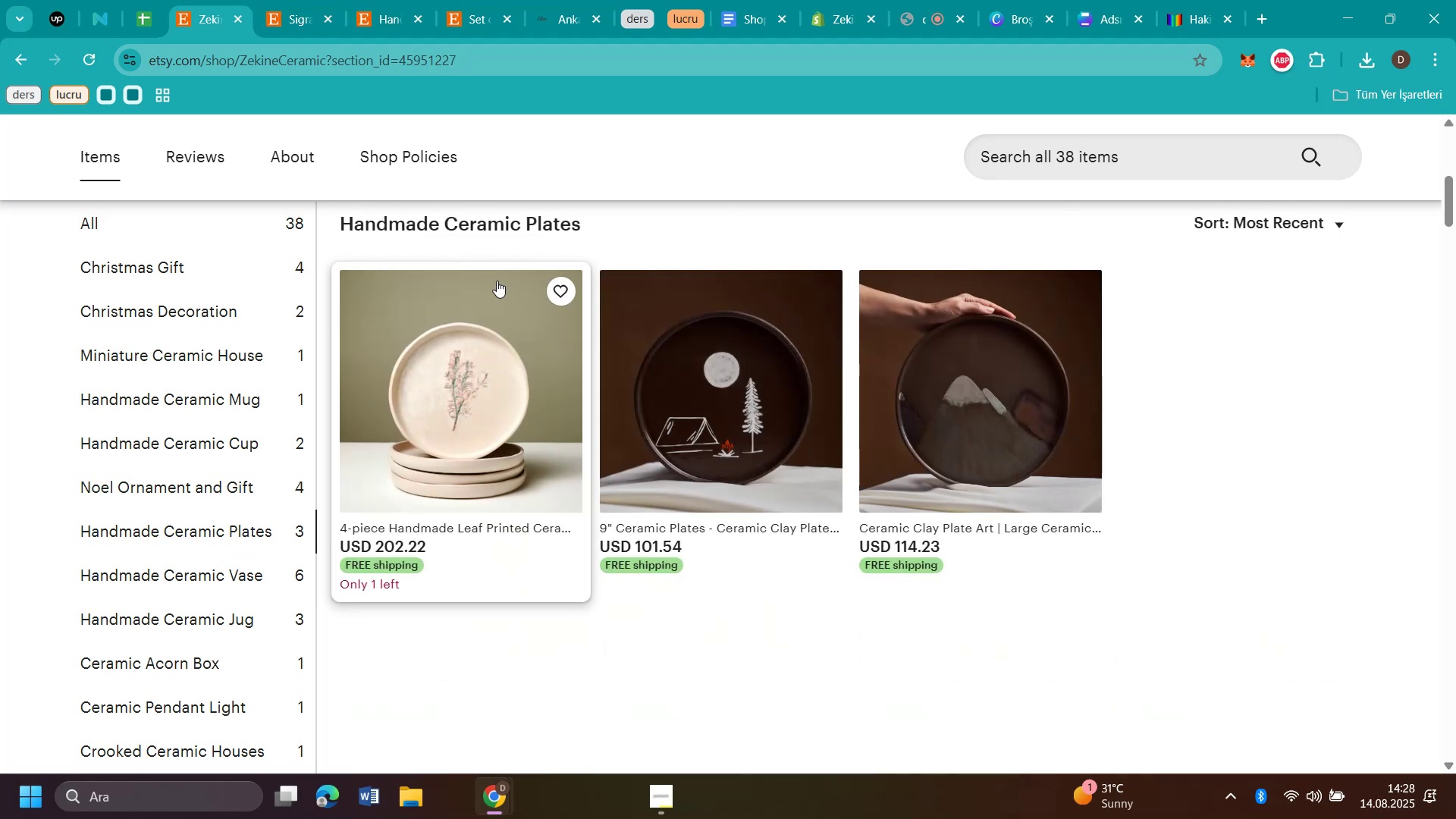 
left_click_drag(start_coordinate=[637, 224], to_coordinate=[335, 224])
 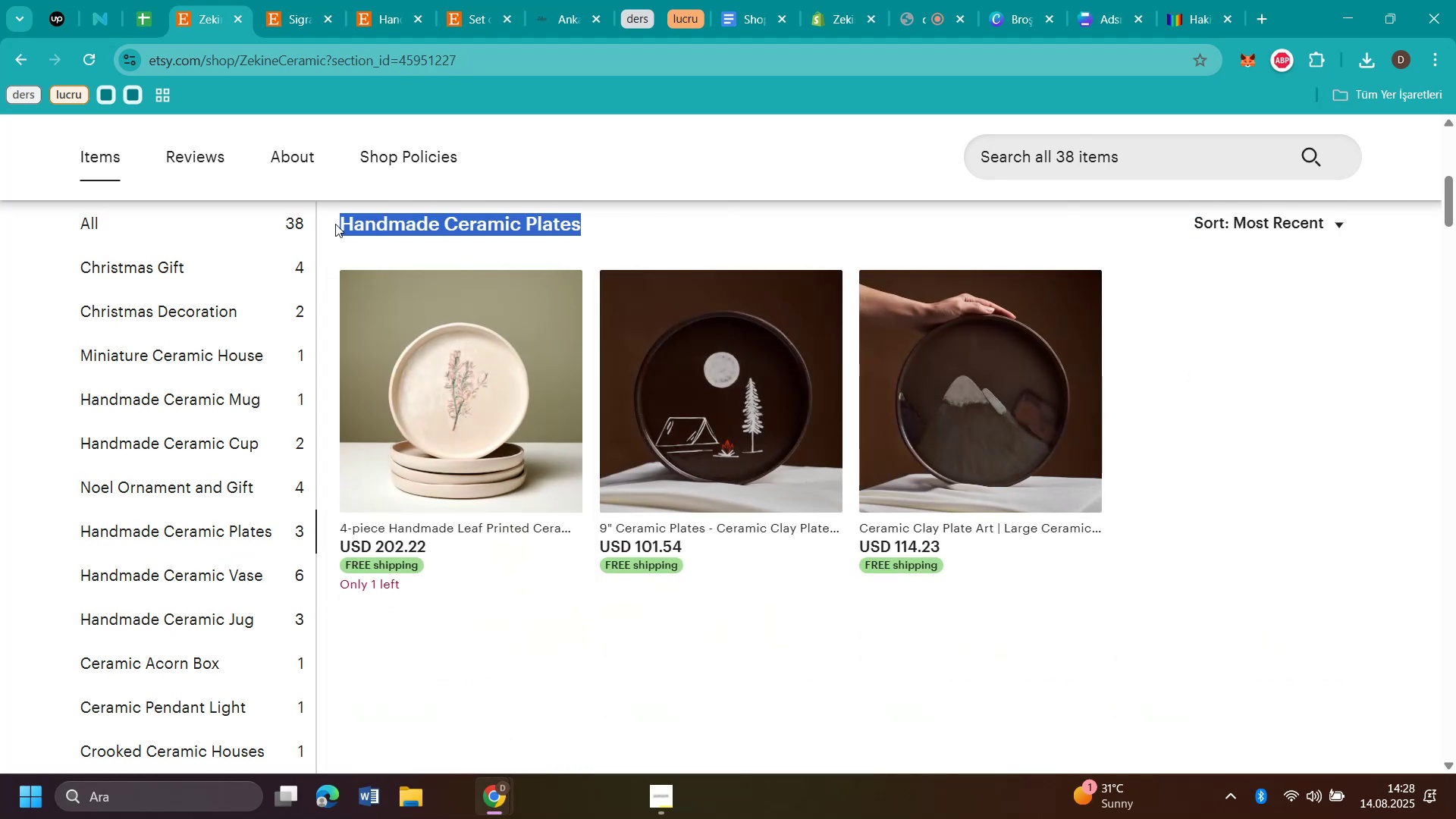 
key(Control+C)
 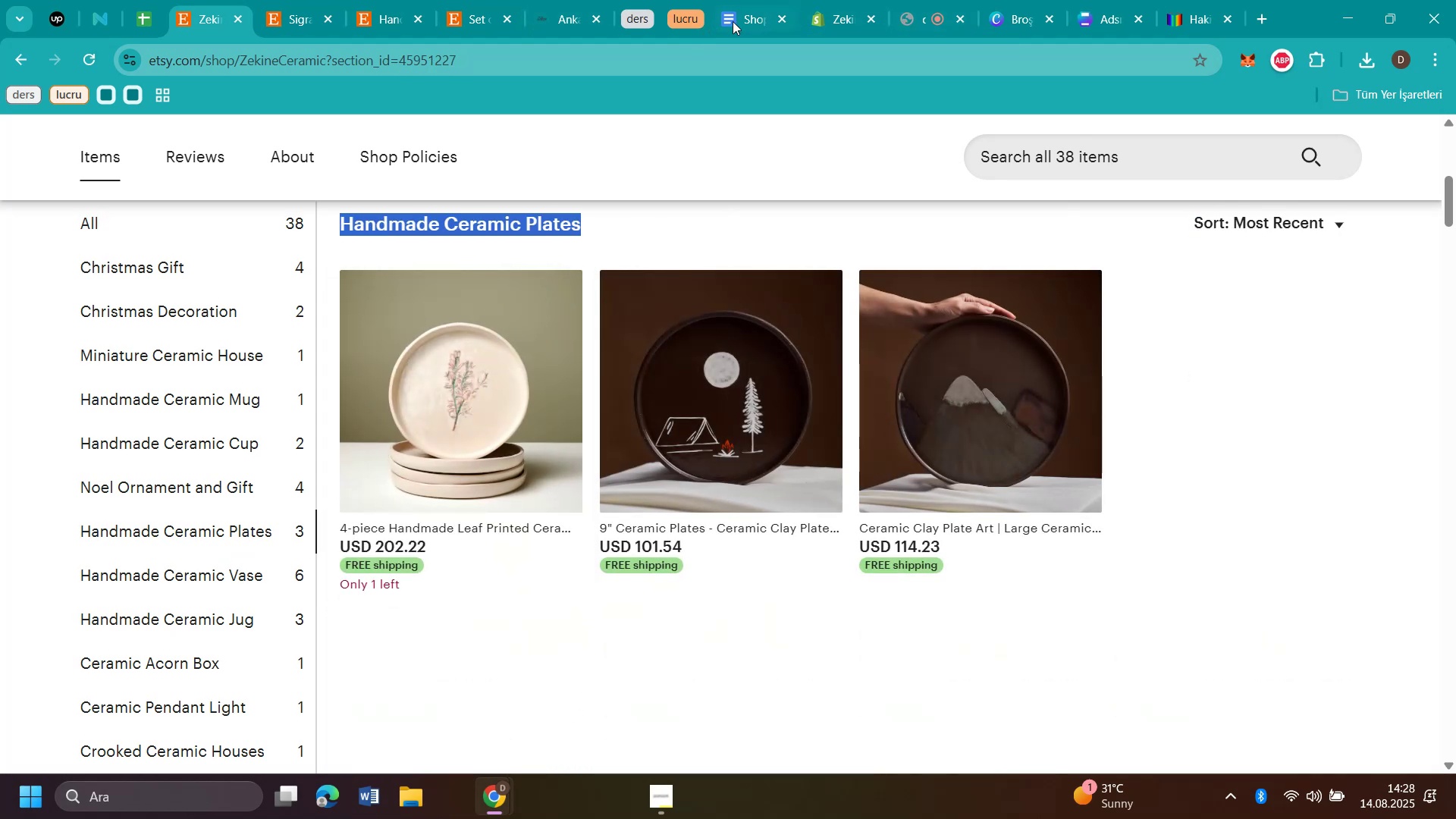 
left_click([837, 15])
 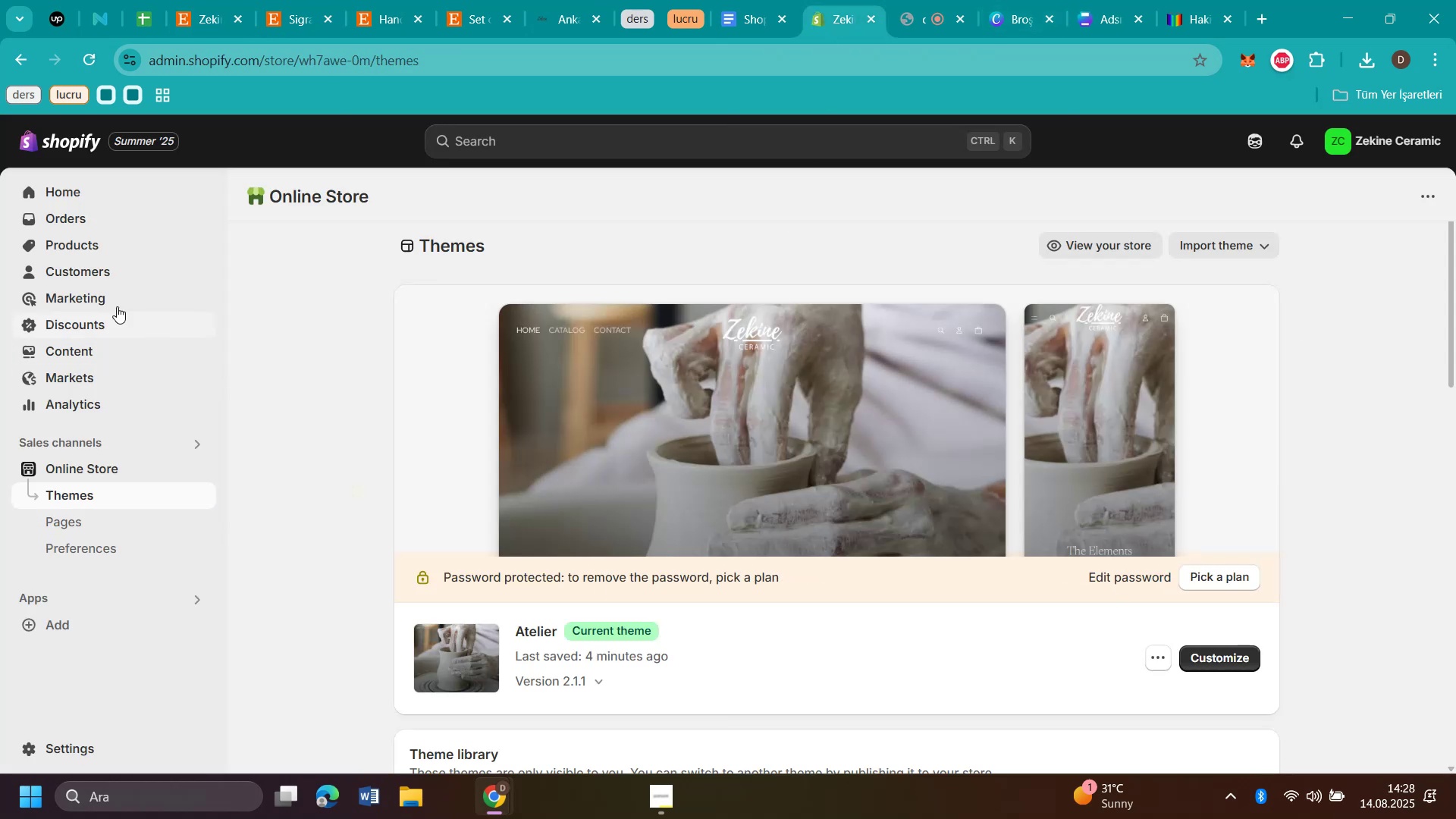 
left_click([78, 247])
 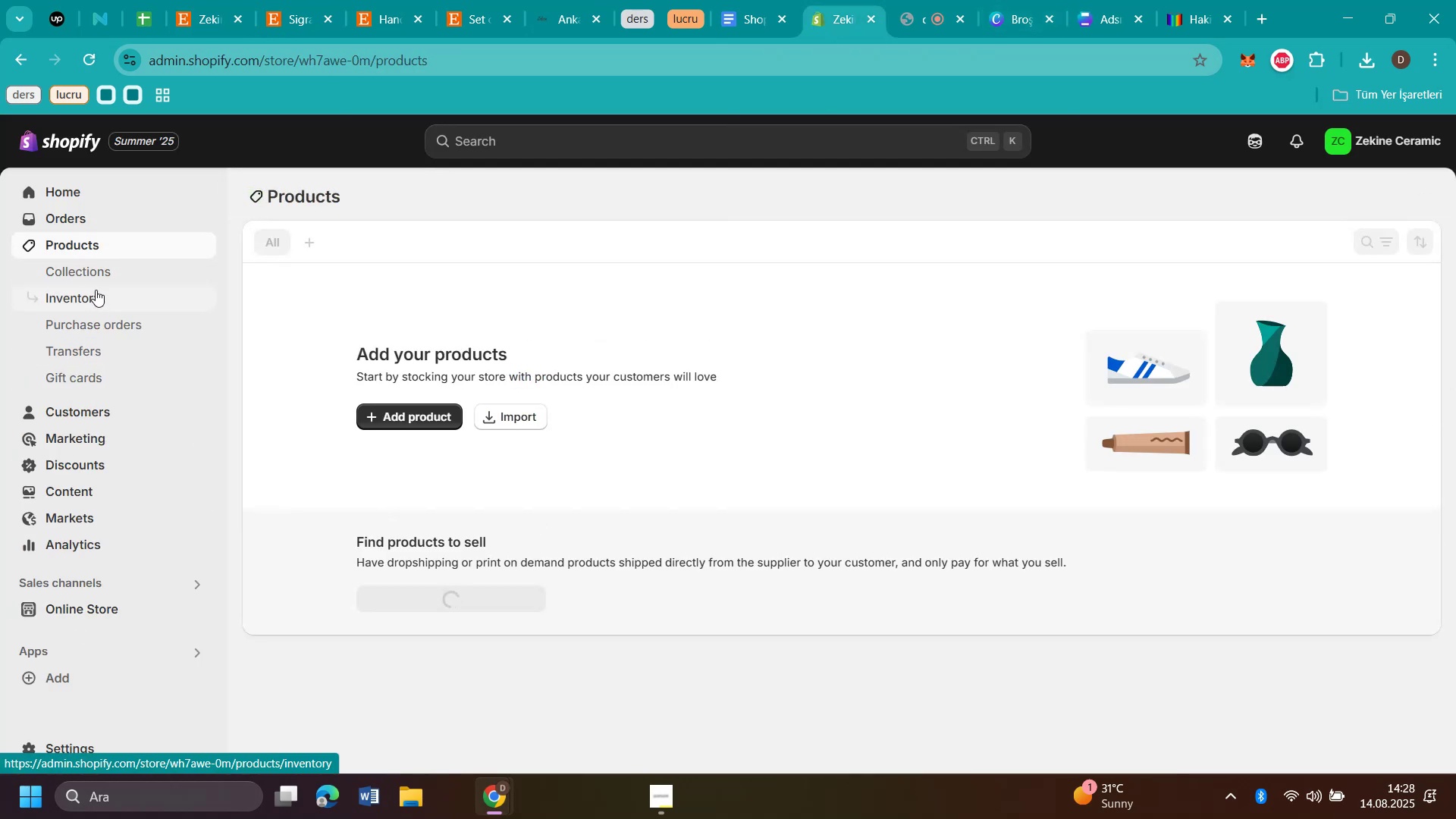 
left_click([96, 274])
 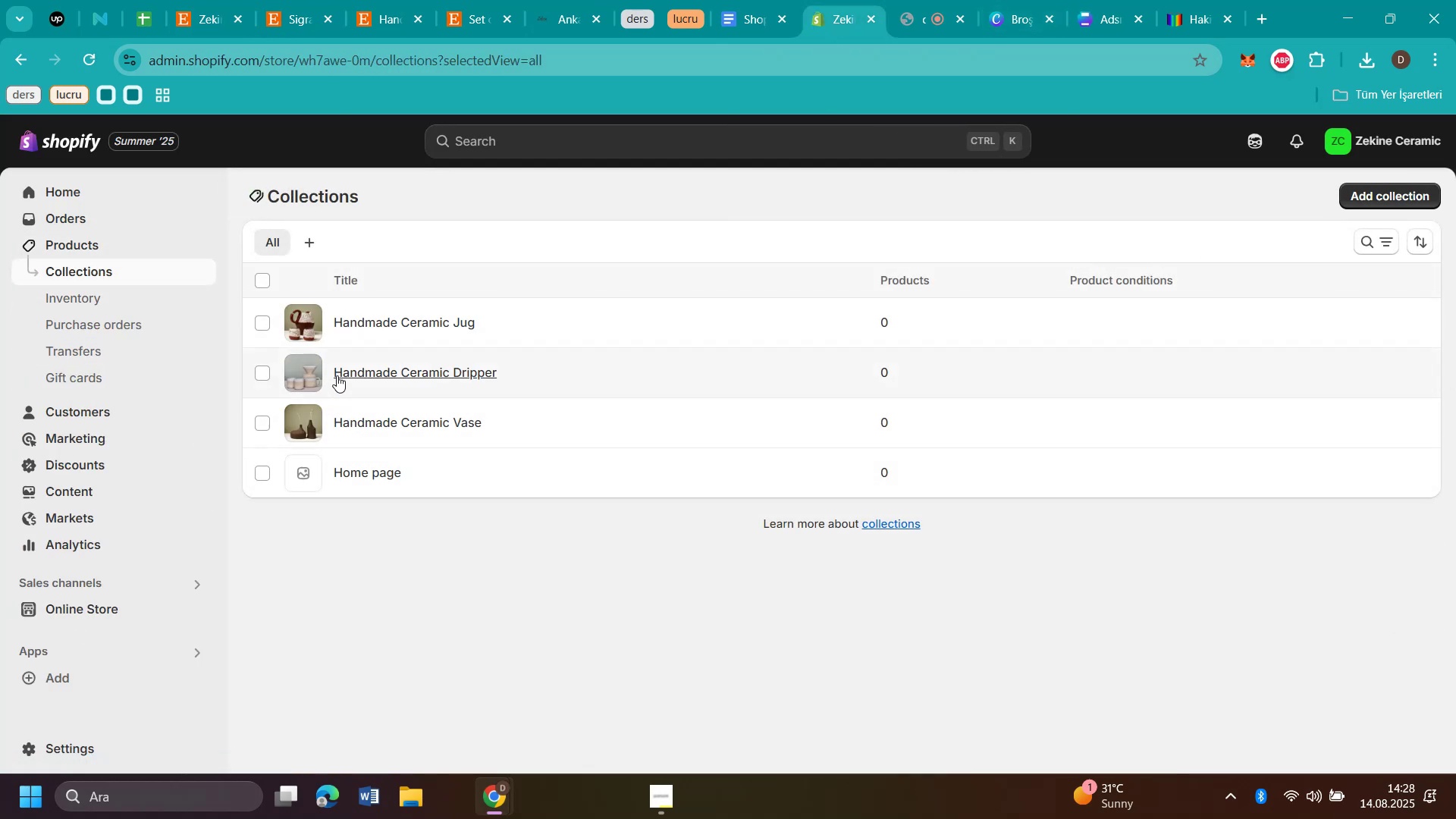 
wait(6.43)
 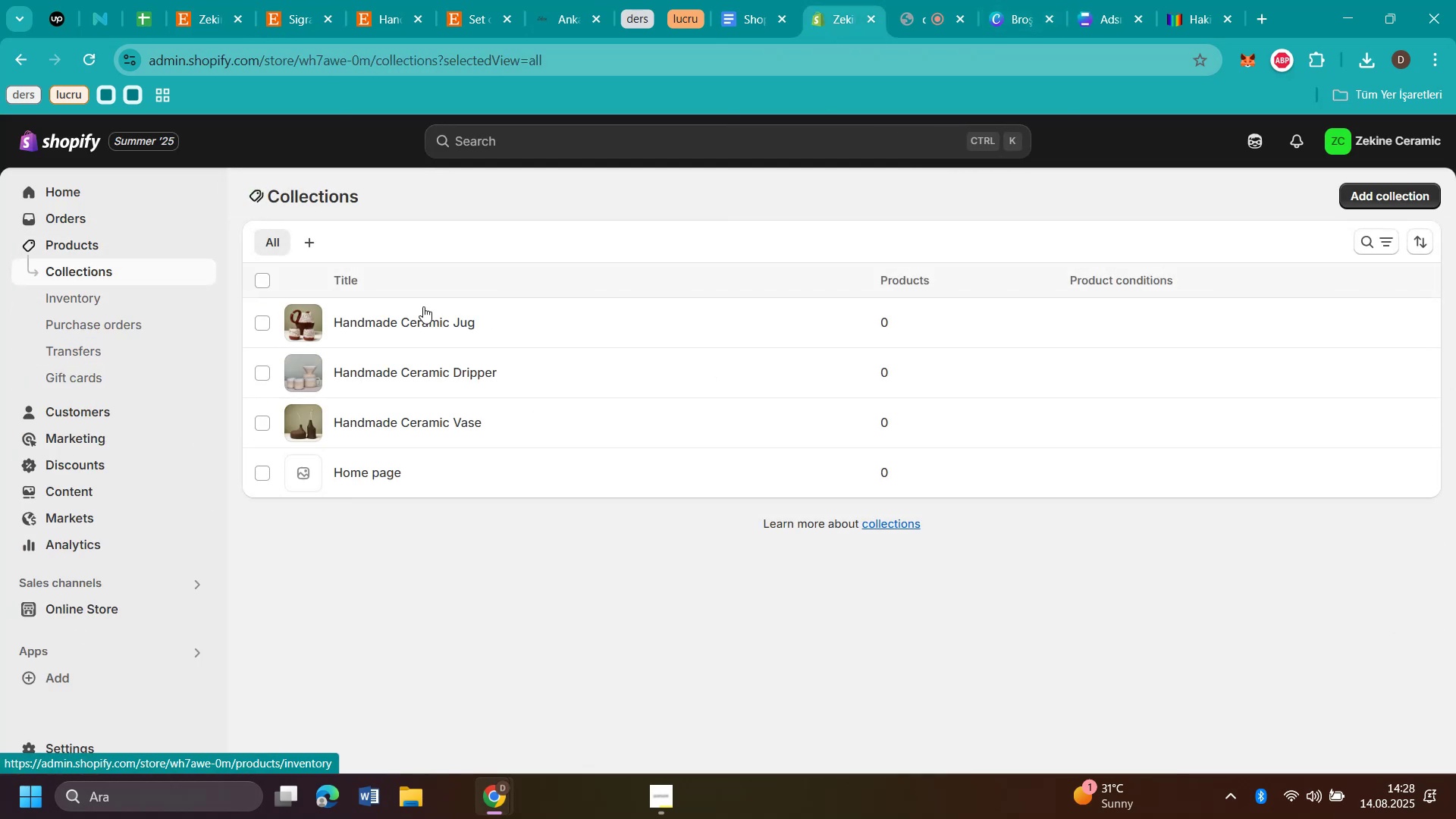 
left_click([1360, 193])
 